 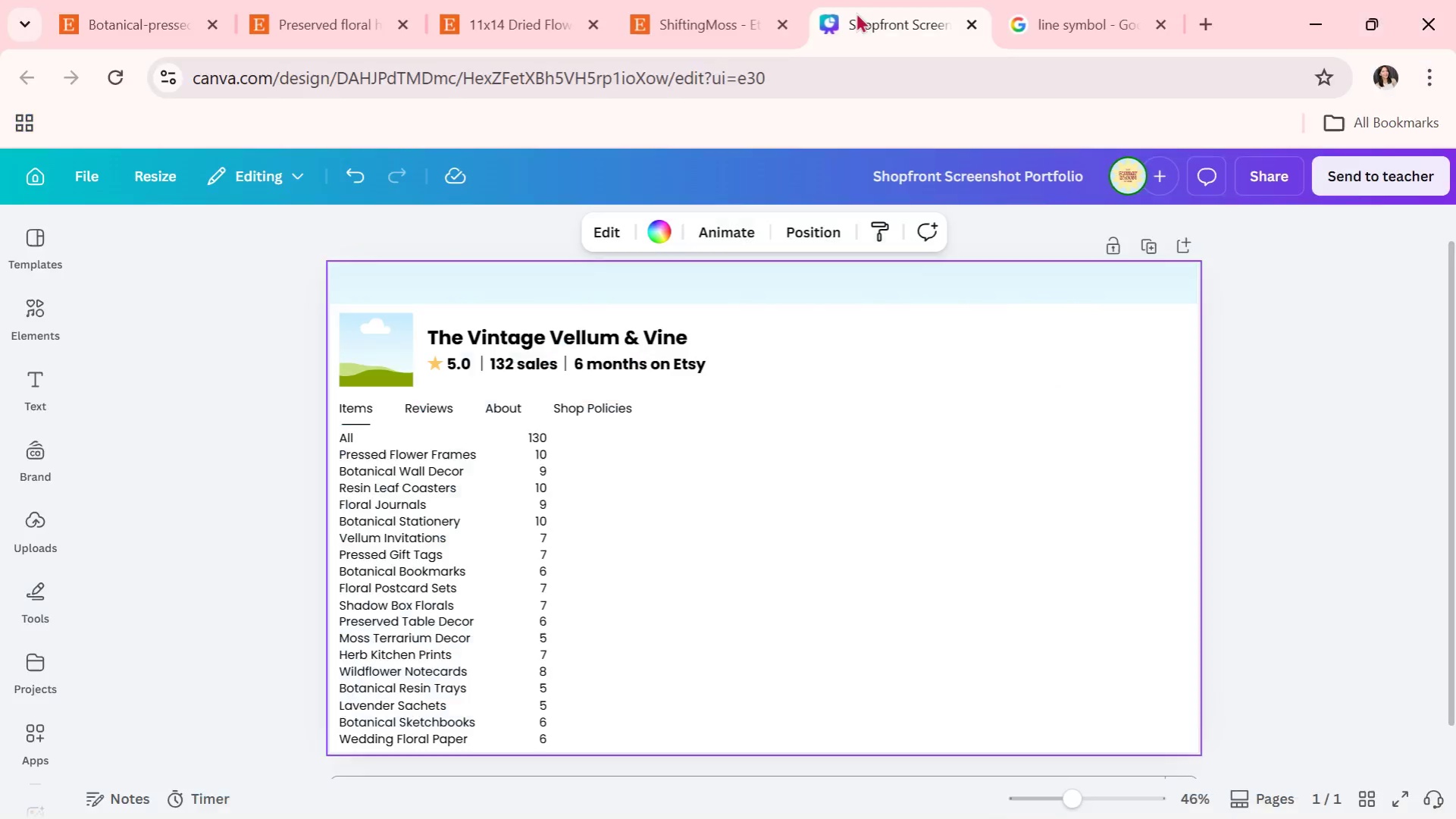 
left_click([1072, 0])
 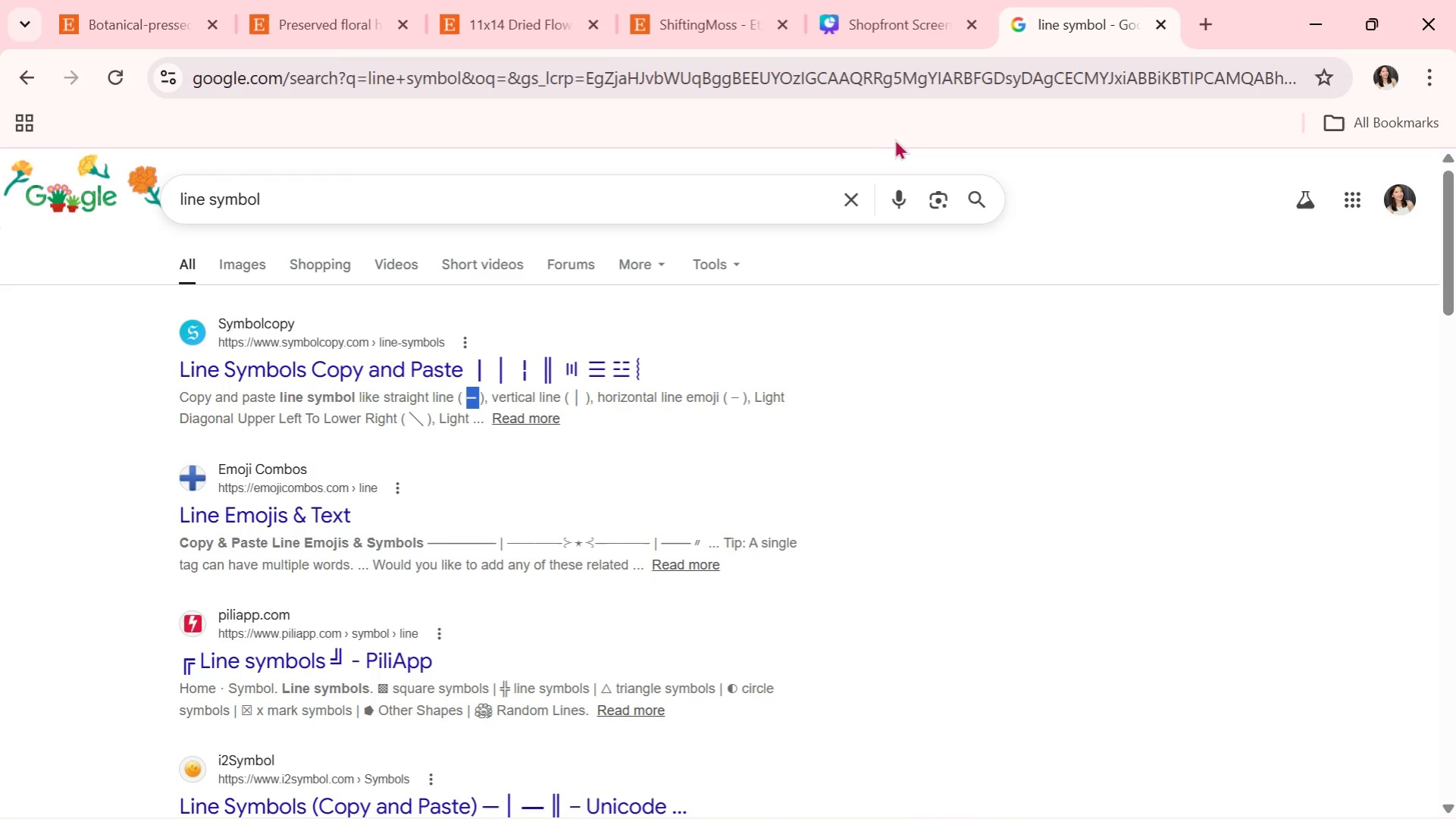 
left_click([719, 0])
 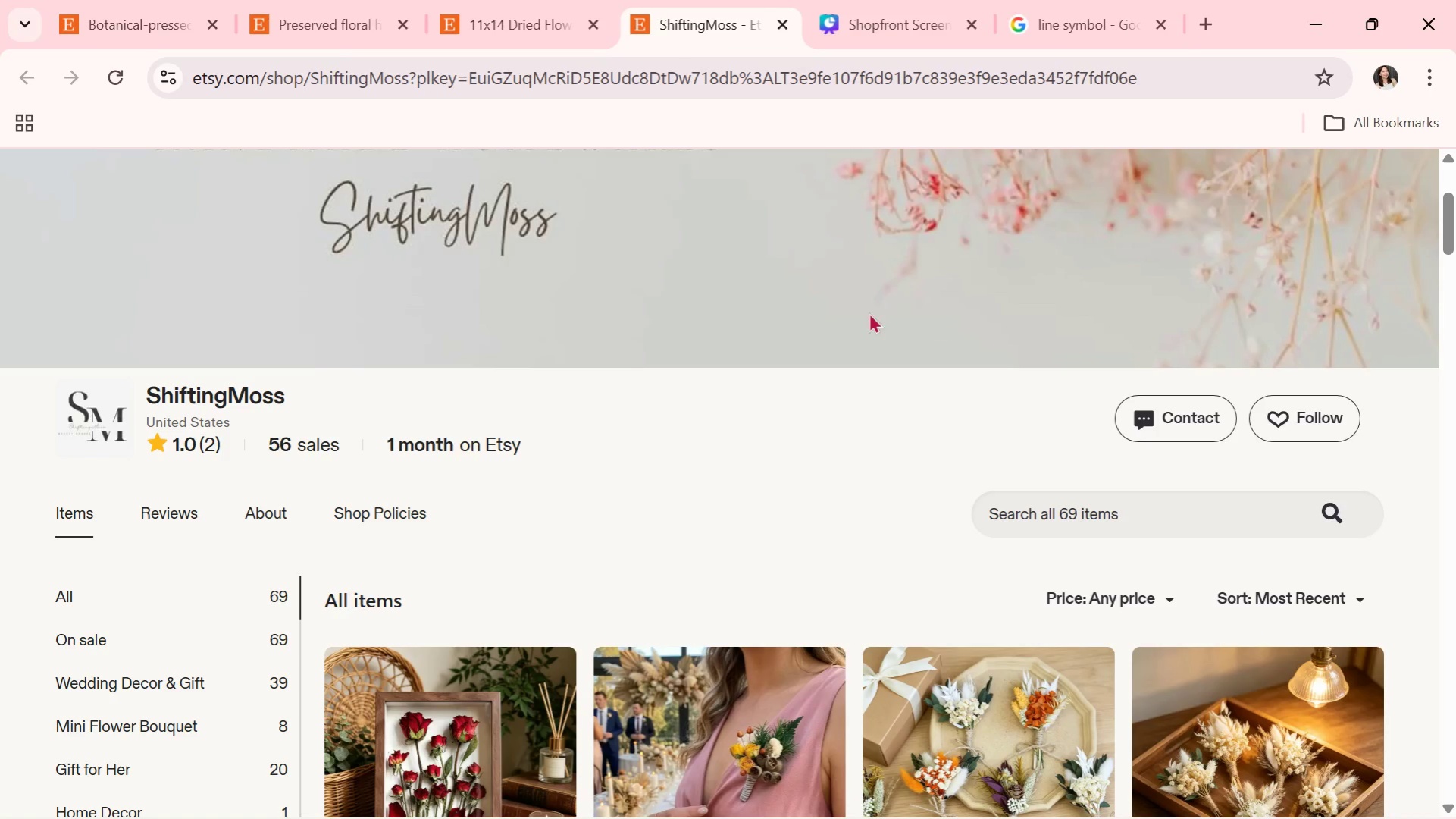 
key(Alt+Tab)
 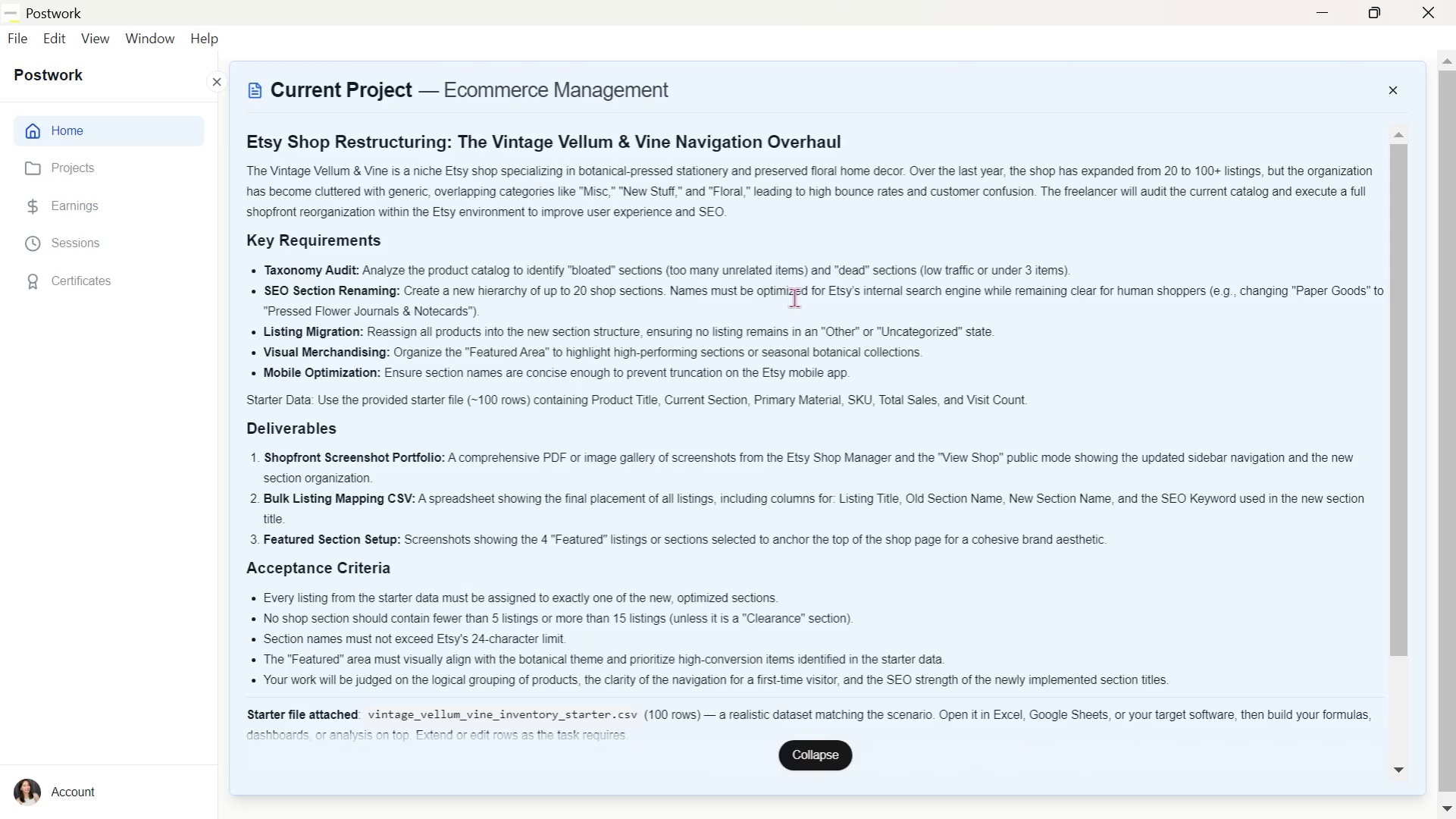 
key(Alt+AltLeft)
 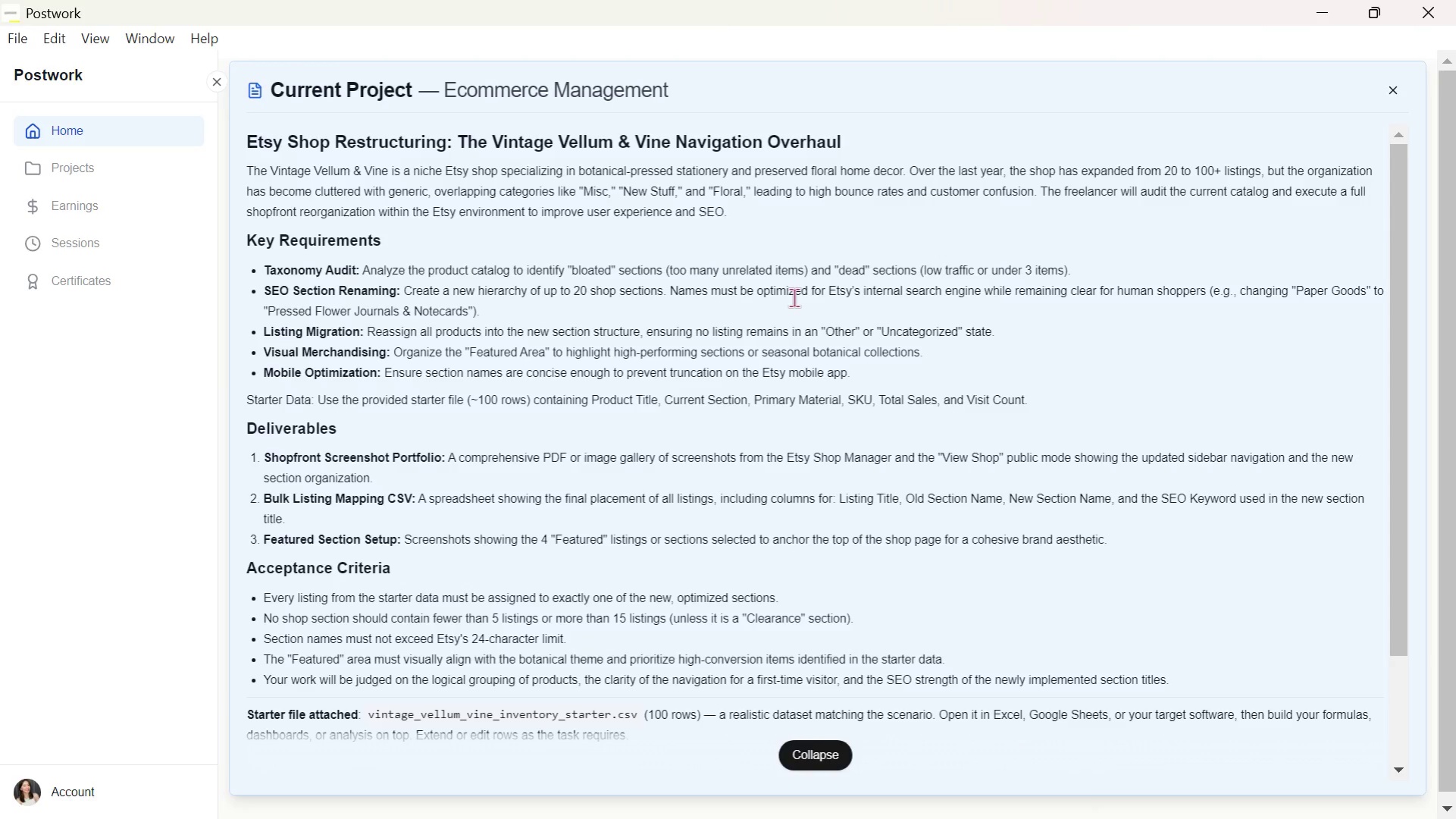 
key(Alt+Tab)
 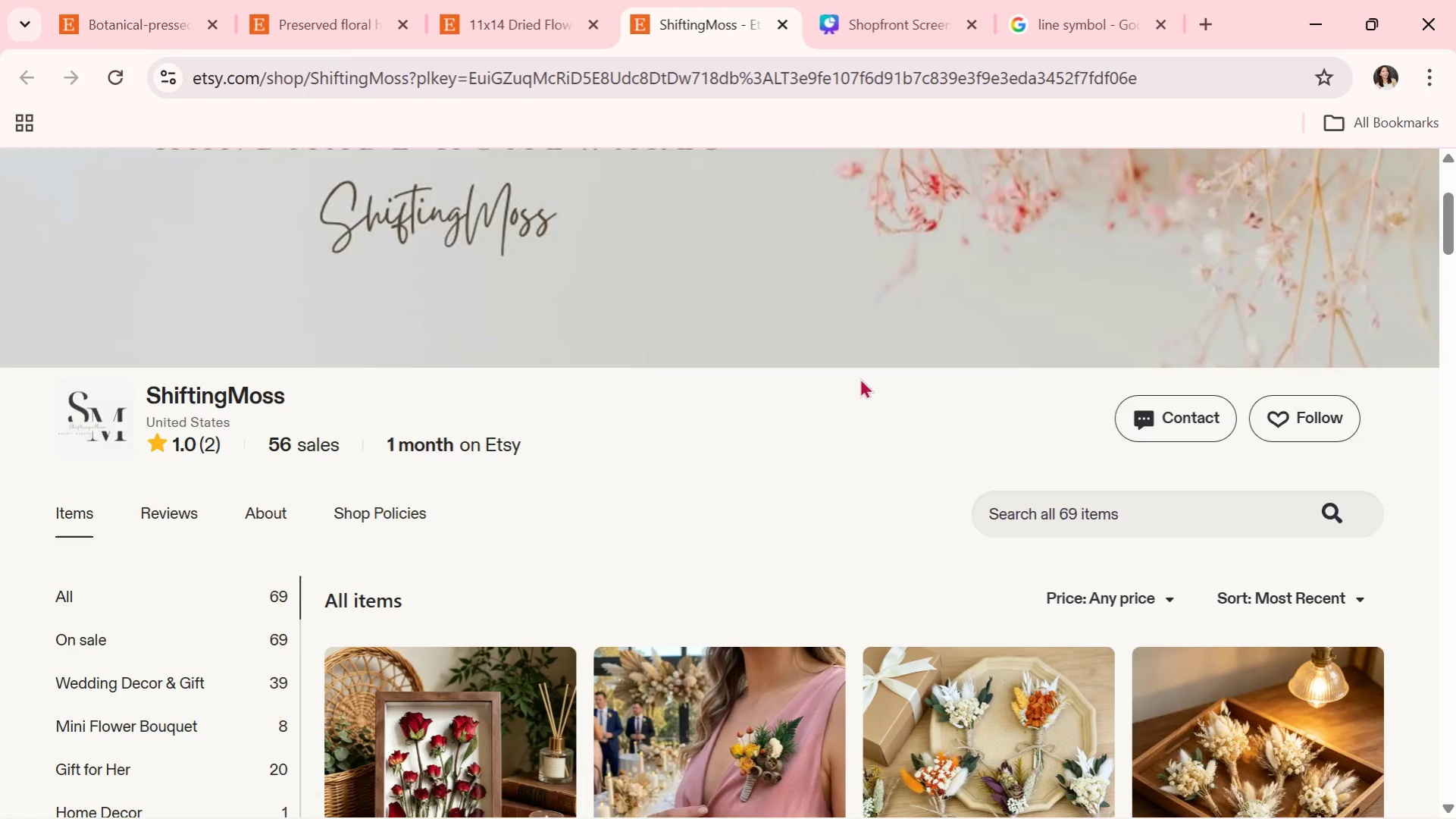 
scroll: coordinate [938, 421], scroll_direction: up, amount: 1.0
 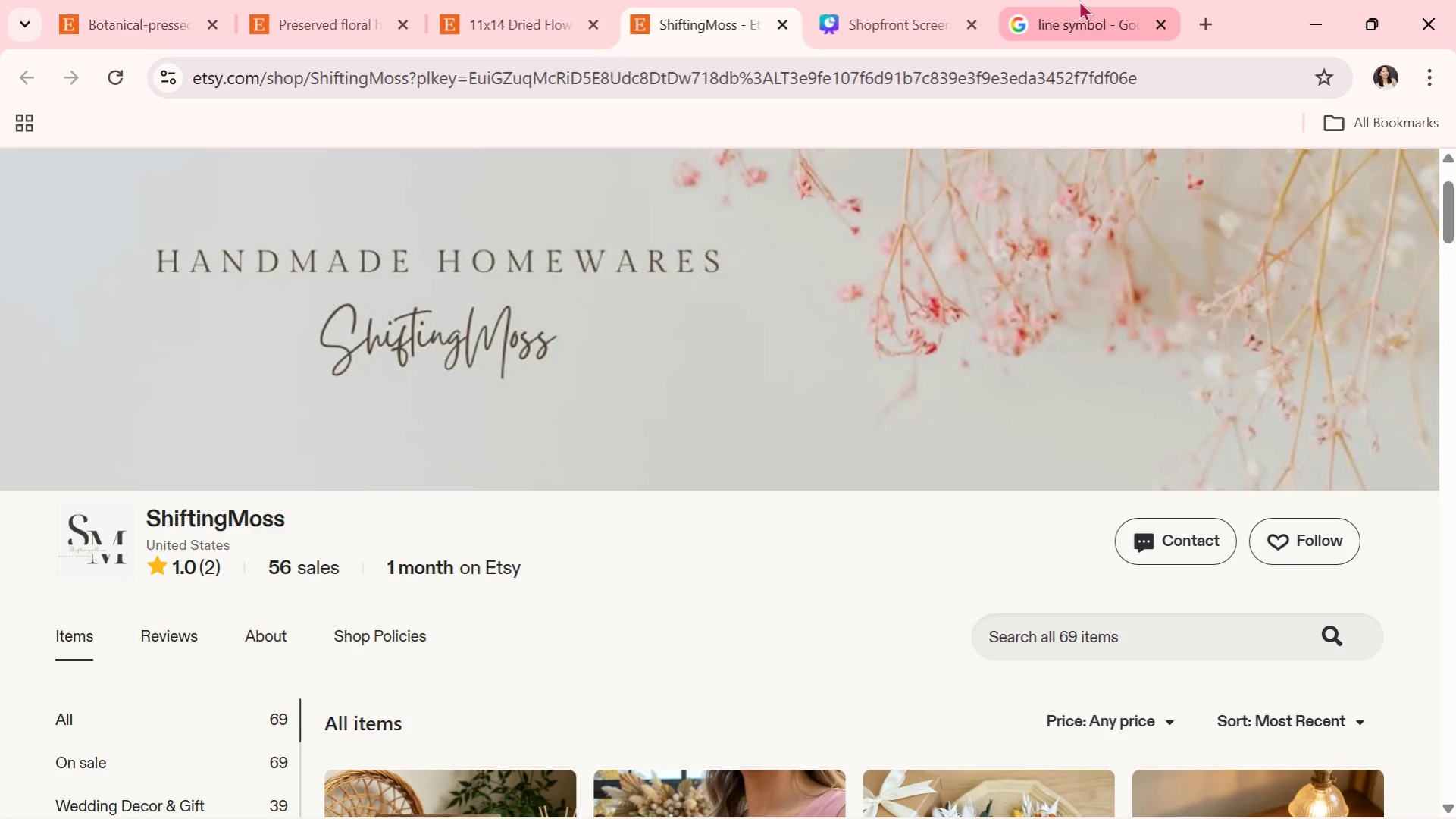 
left_click([1082, 0])
 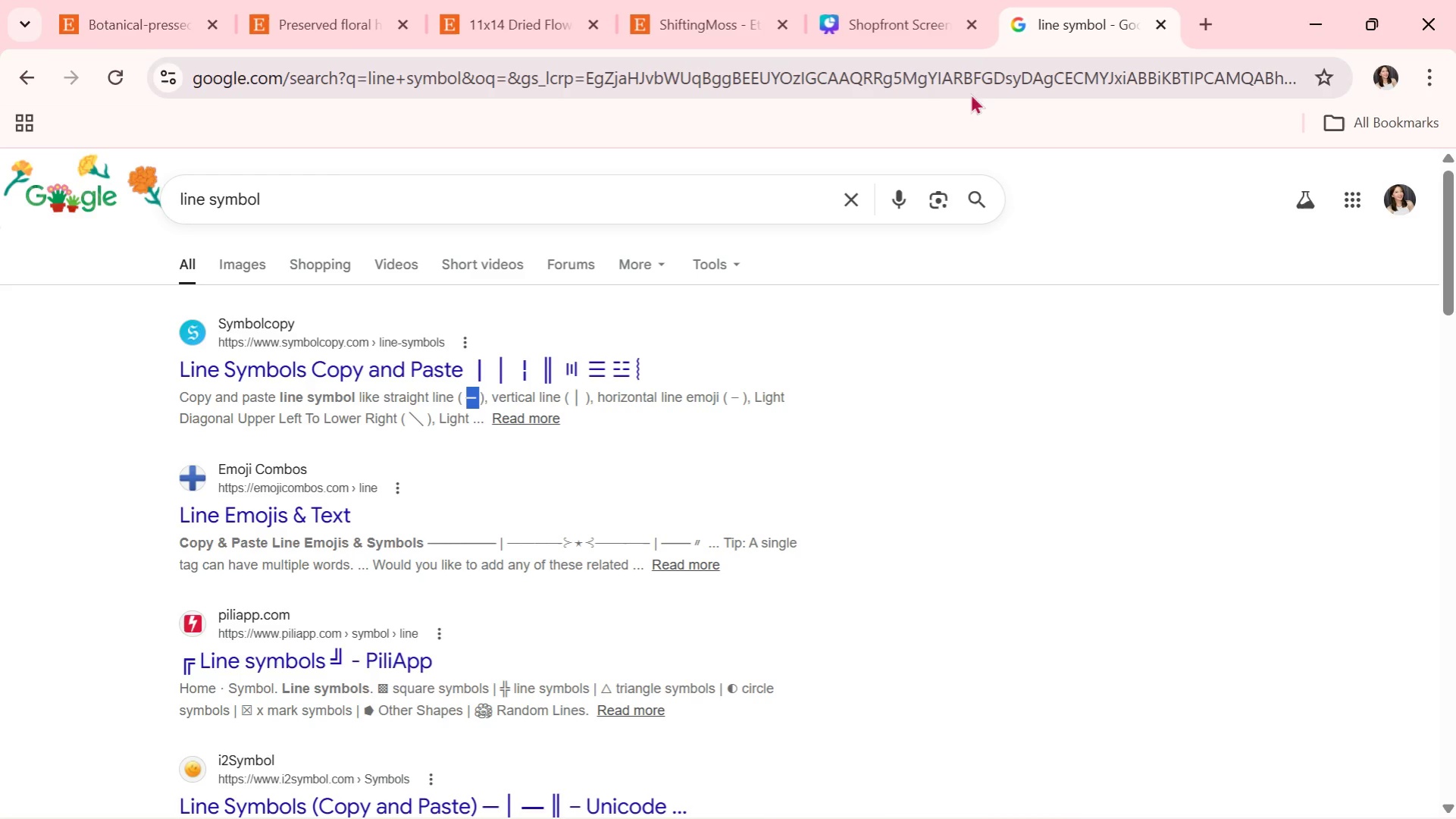 
left_click([888, 0])
 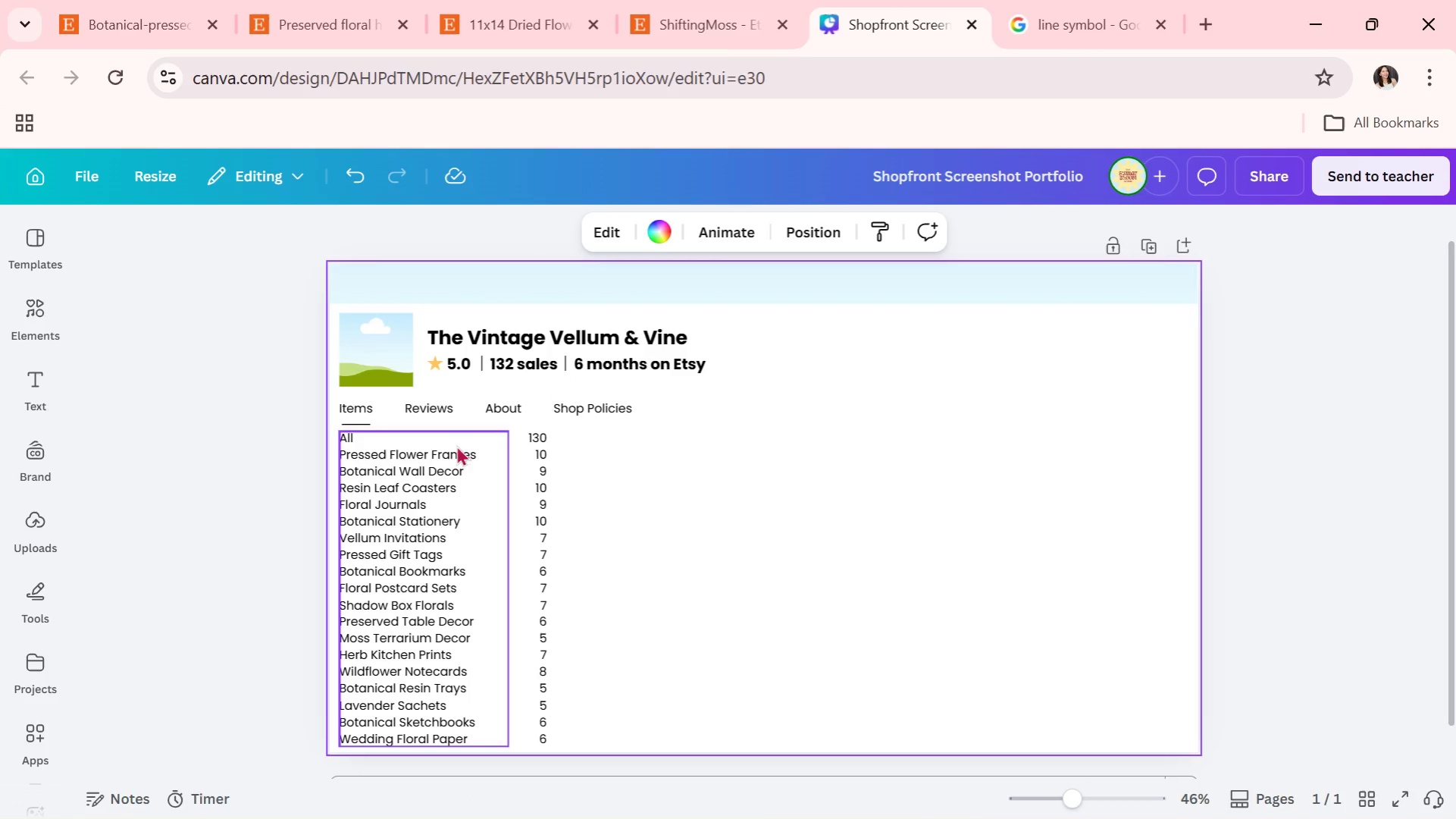 
left_click([26, 320])
 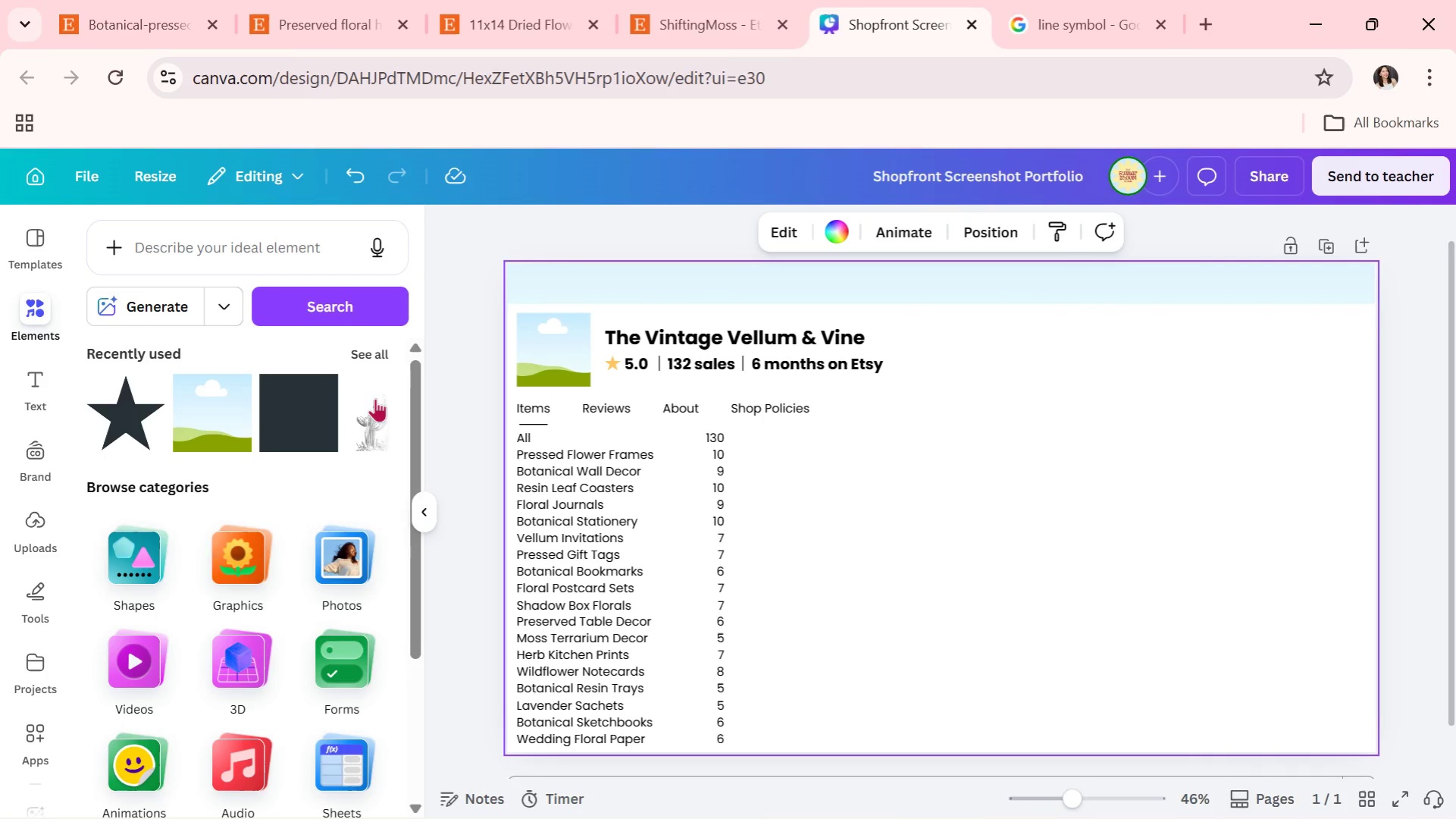 
left_click([362, 356])
 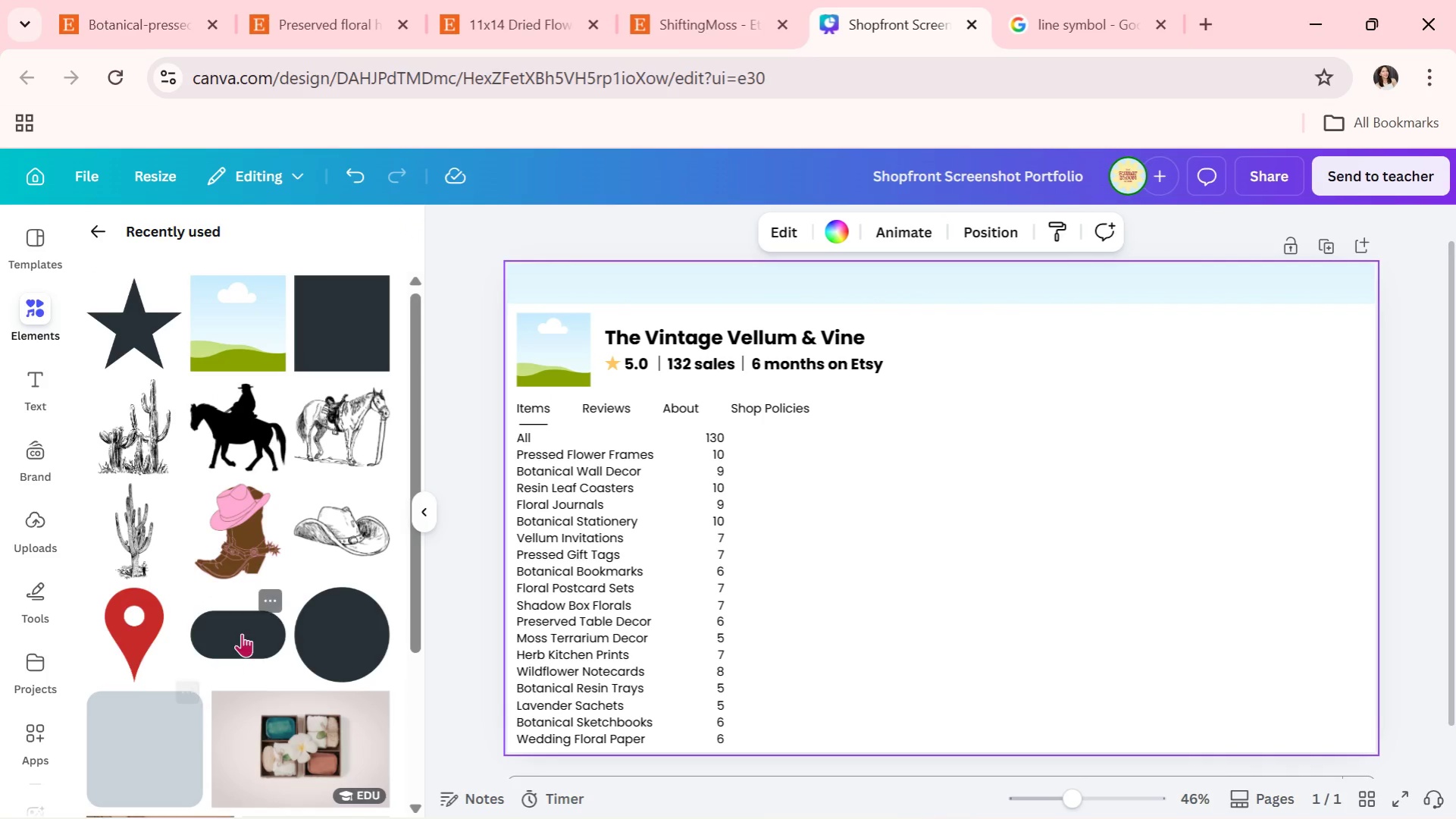 
scroll: coordinate [224, 459], scroll_direction: down, amount: 16.0
 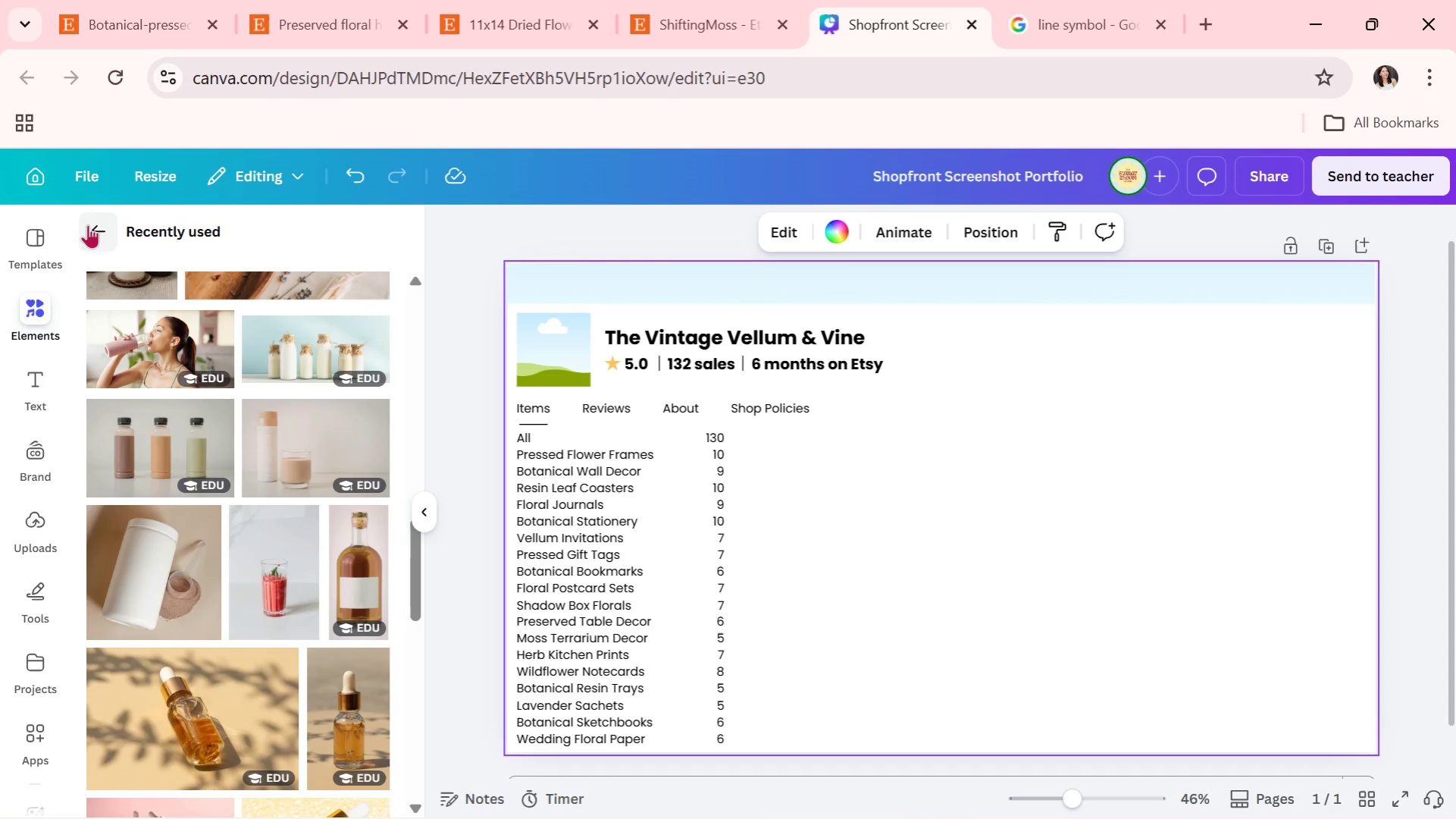 
left_click([88, 224])
 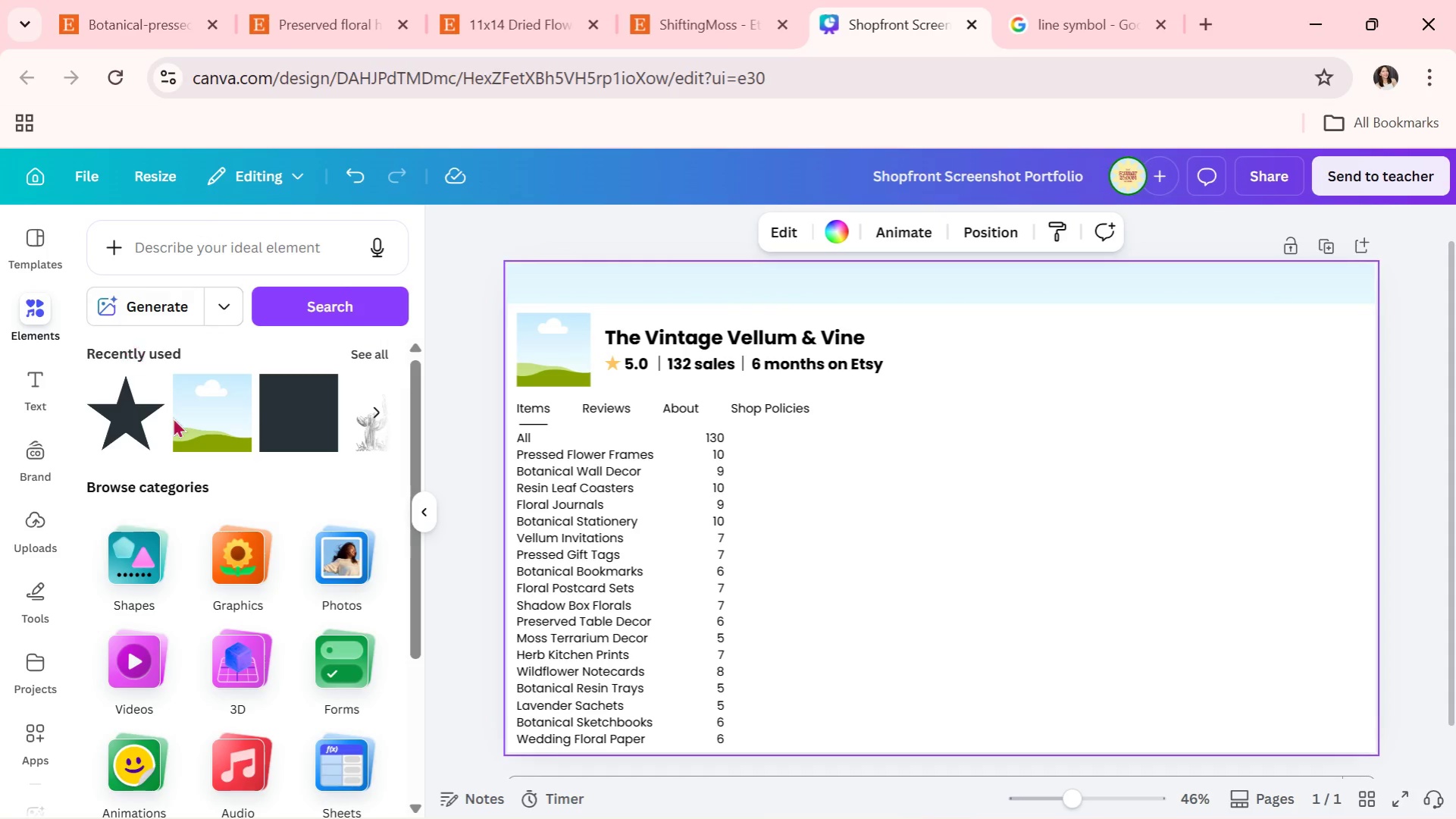 
scroll: coordinate [214, 479], scroll_direction: down, amount: 2.0
 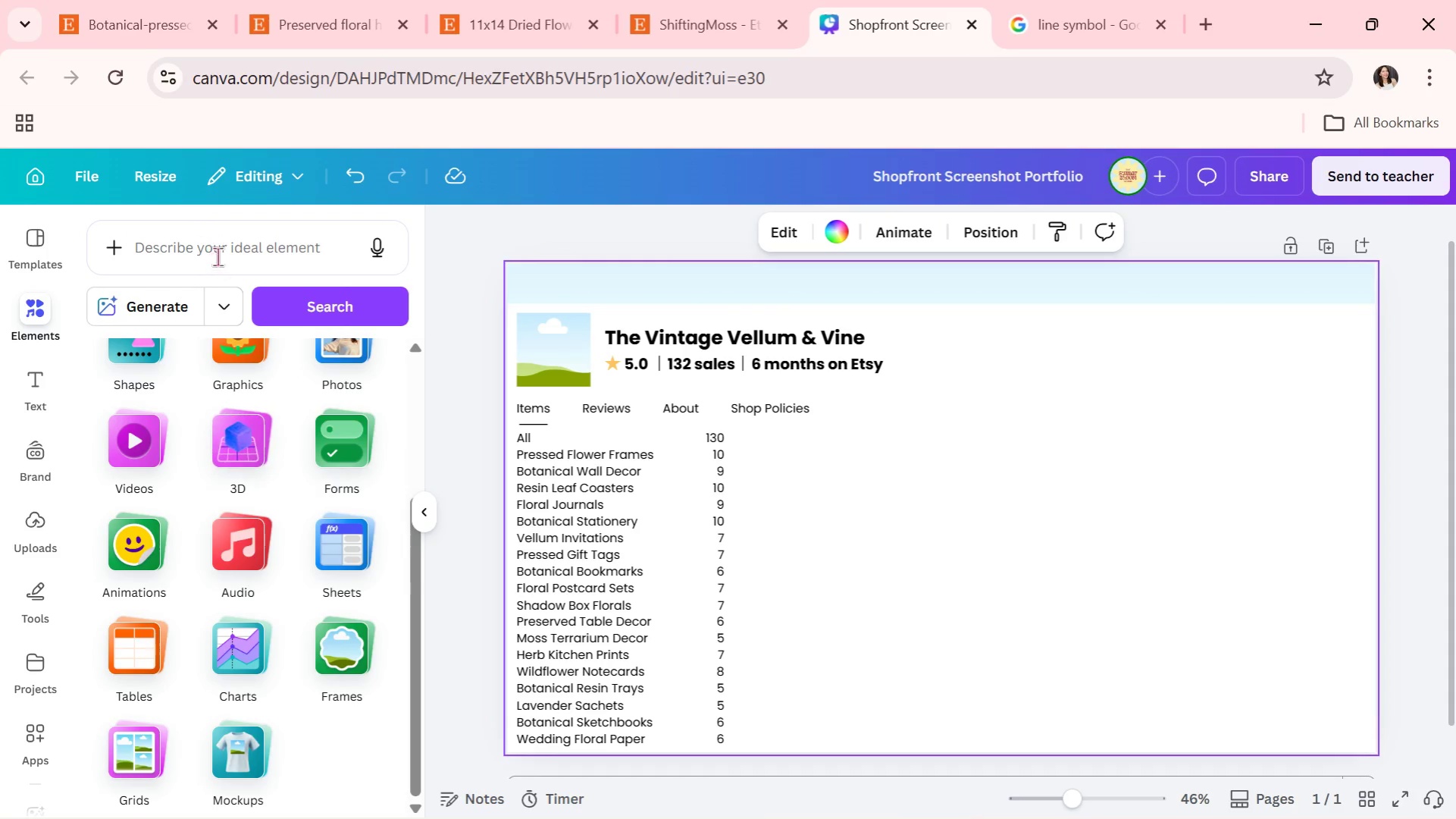 
left_click([220, 254])
 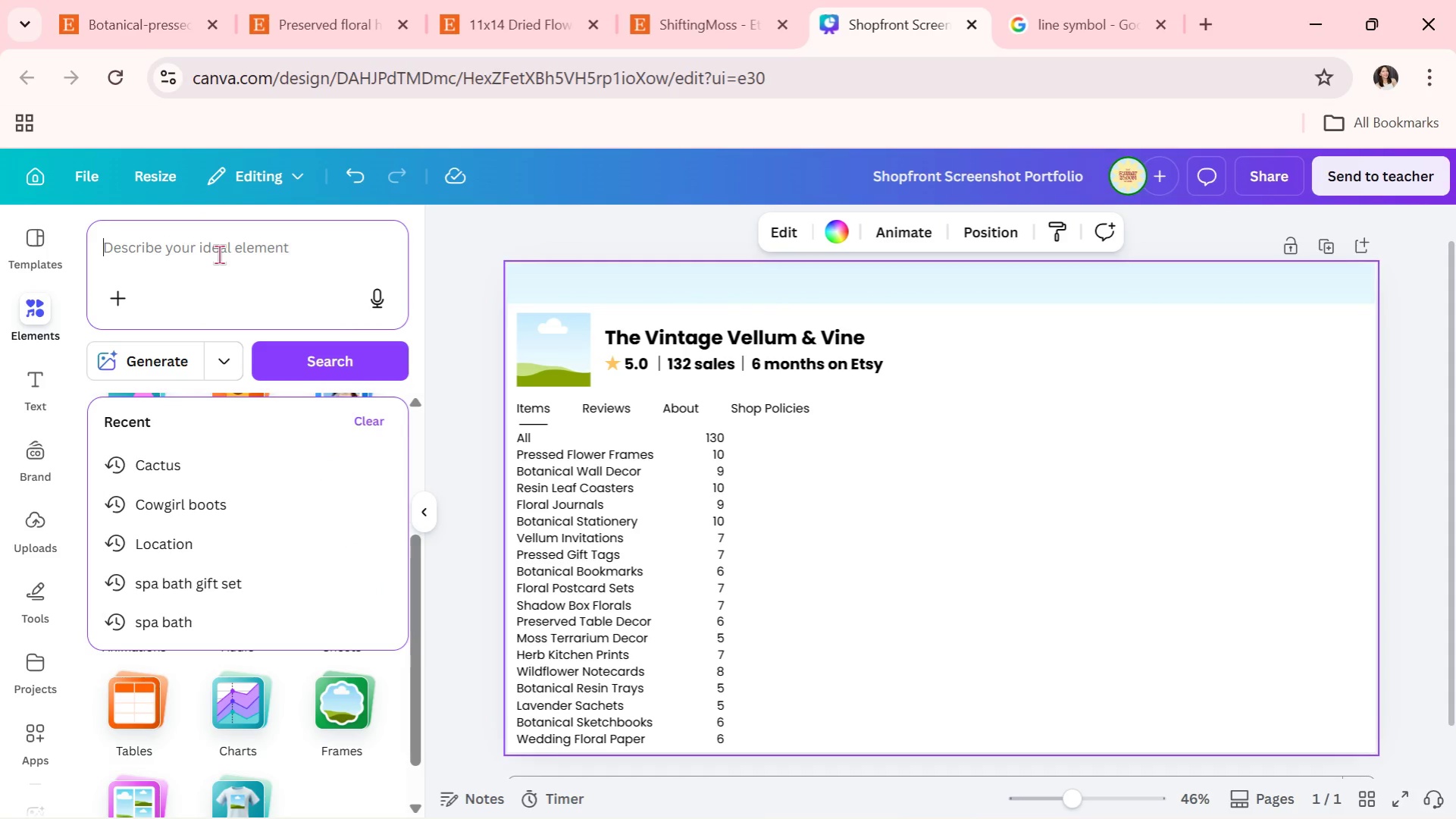 
type(lines)
 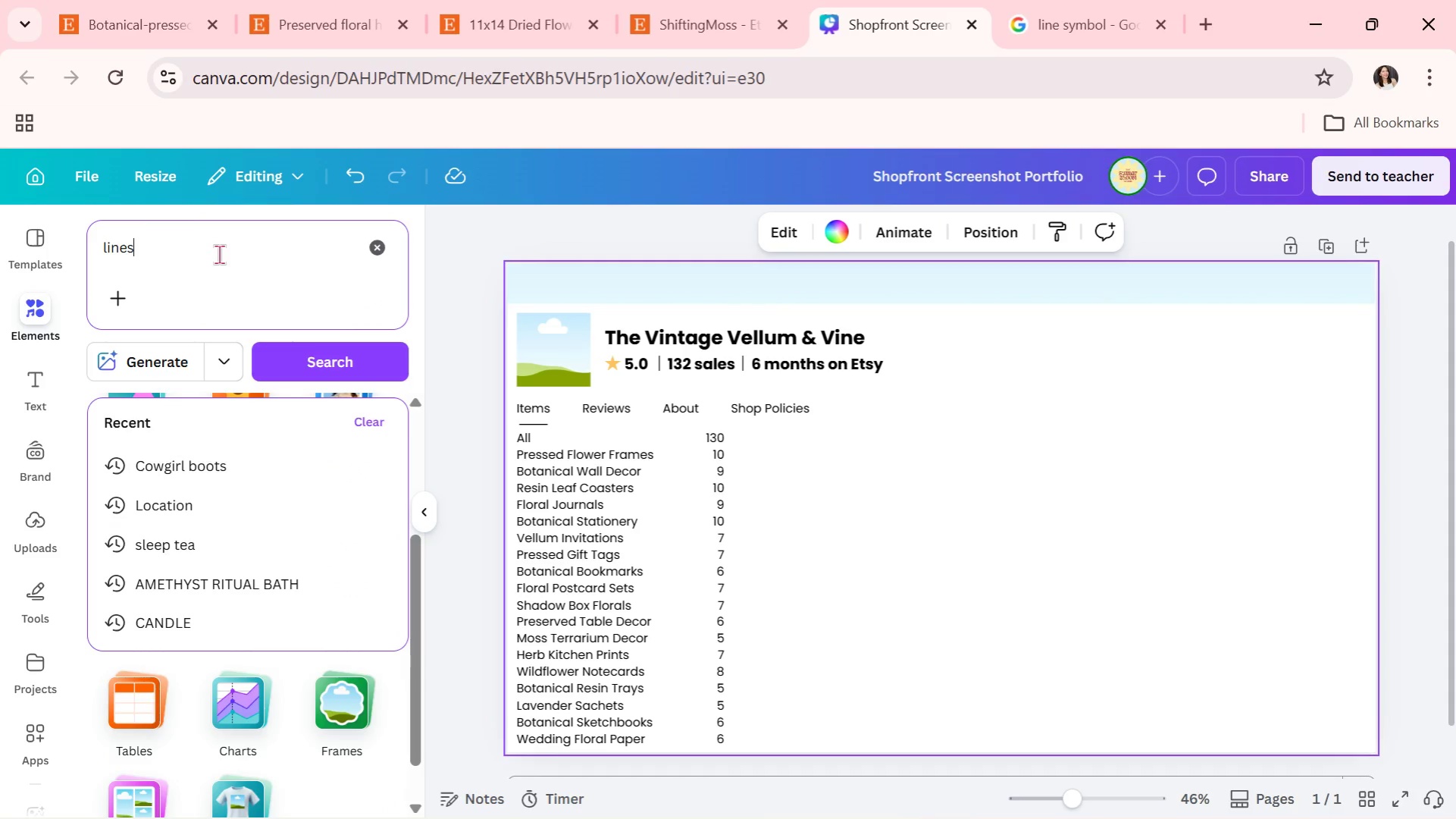 
key(Enter)
 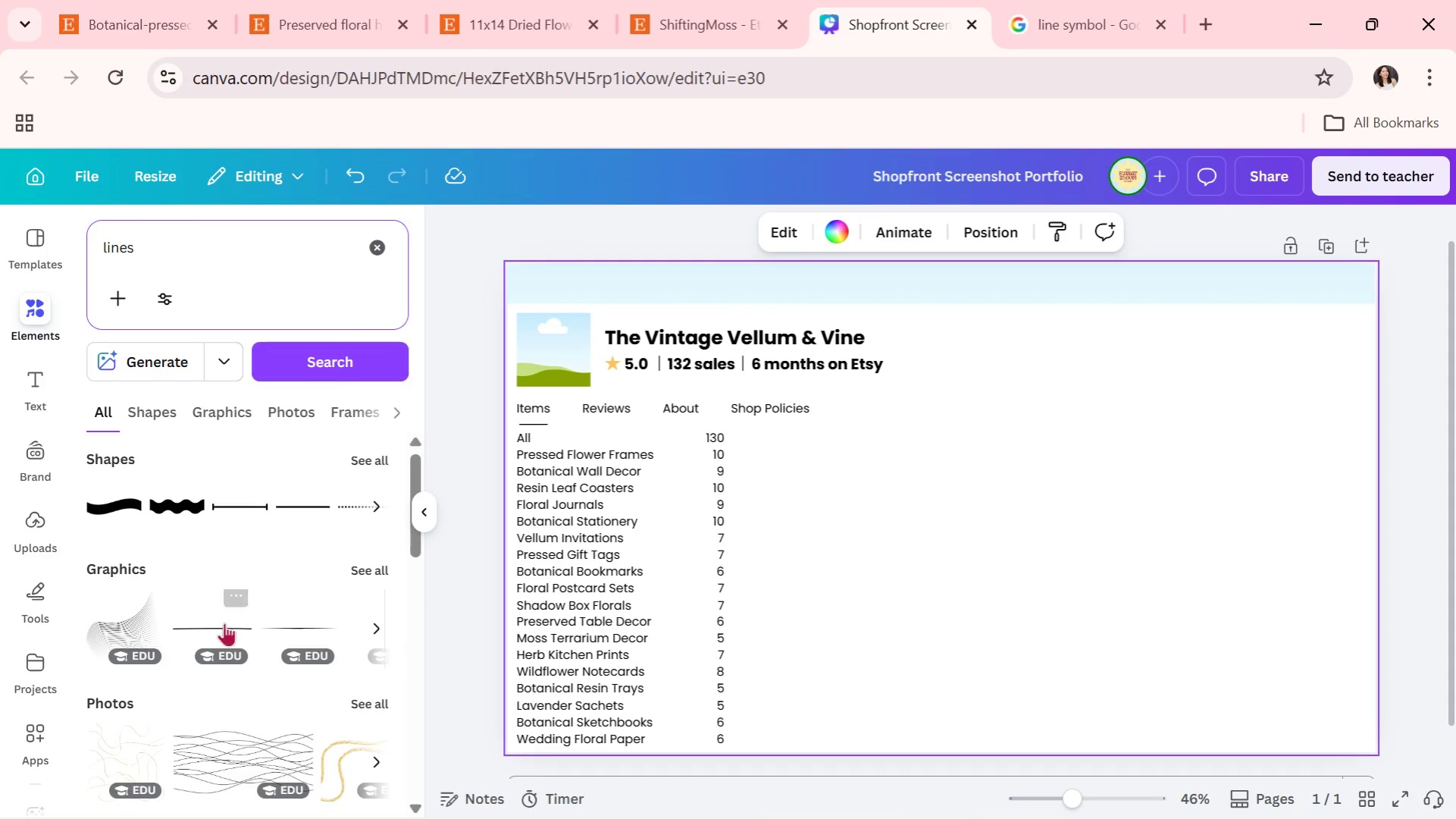 
left_click([211, 626])
 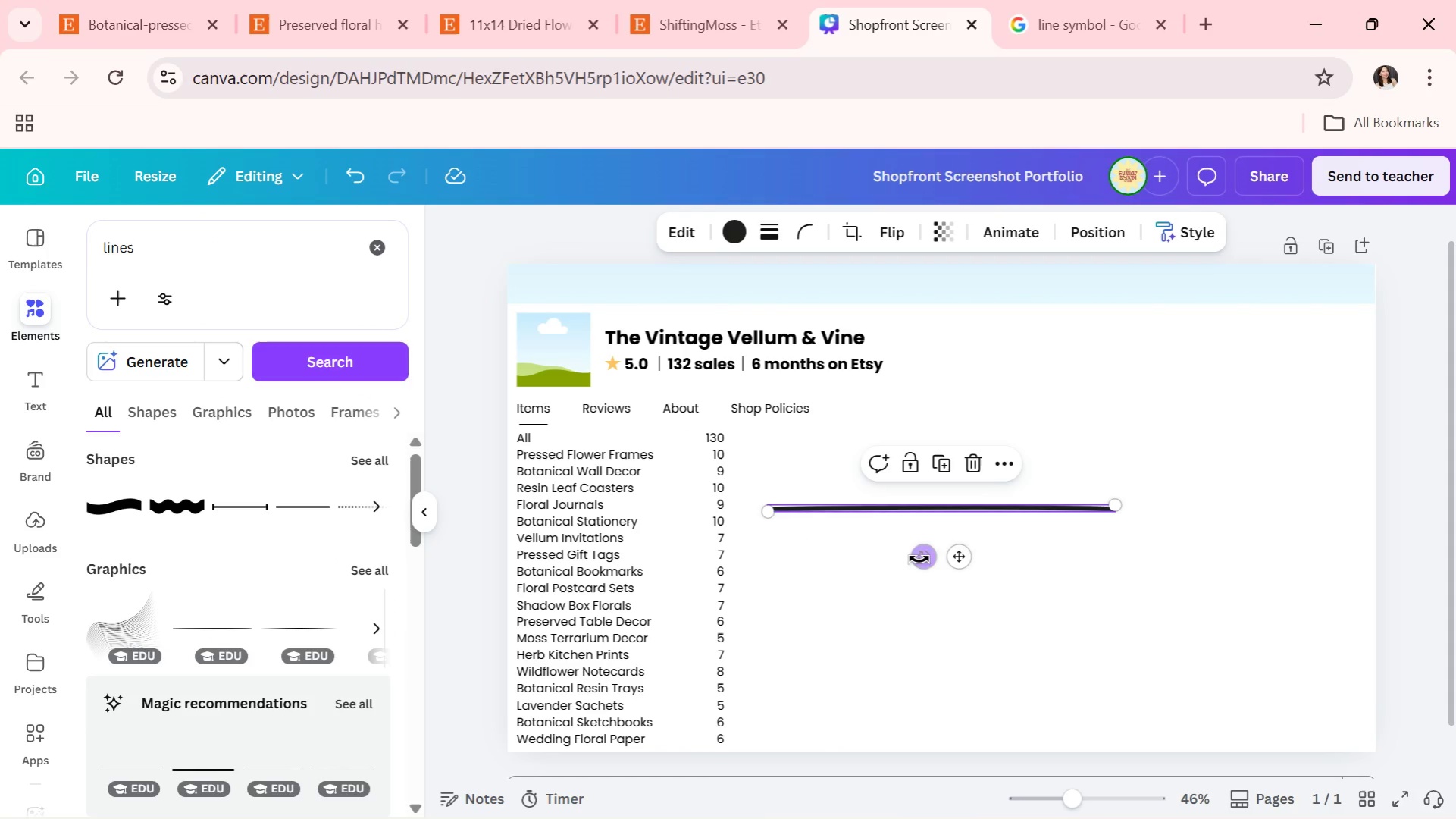 
left_click_drag(start_coordinate=[928, 558], to_coordinate=[1101, 519])
 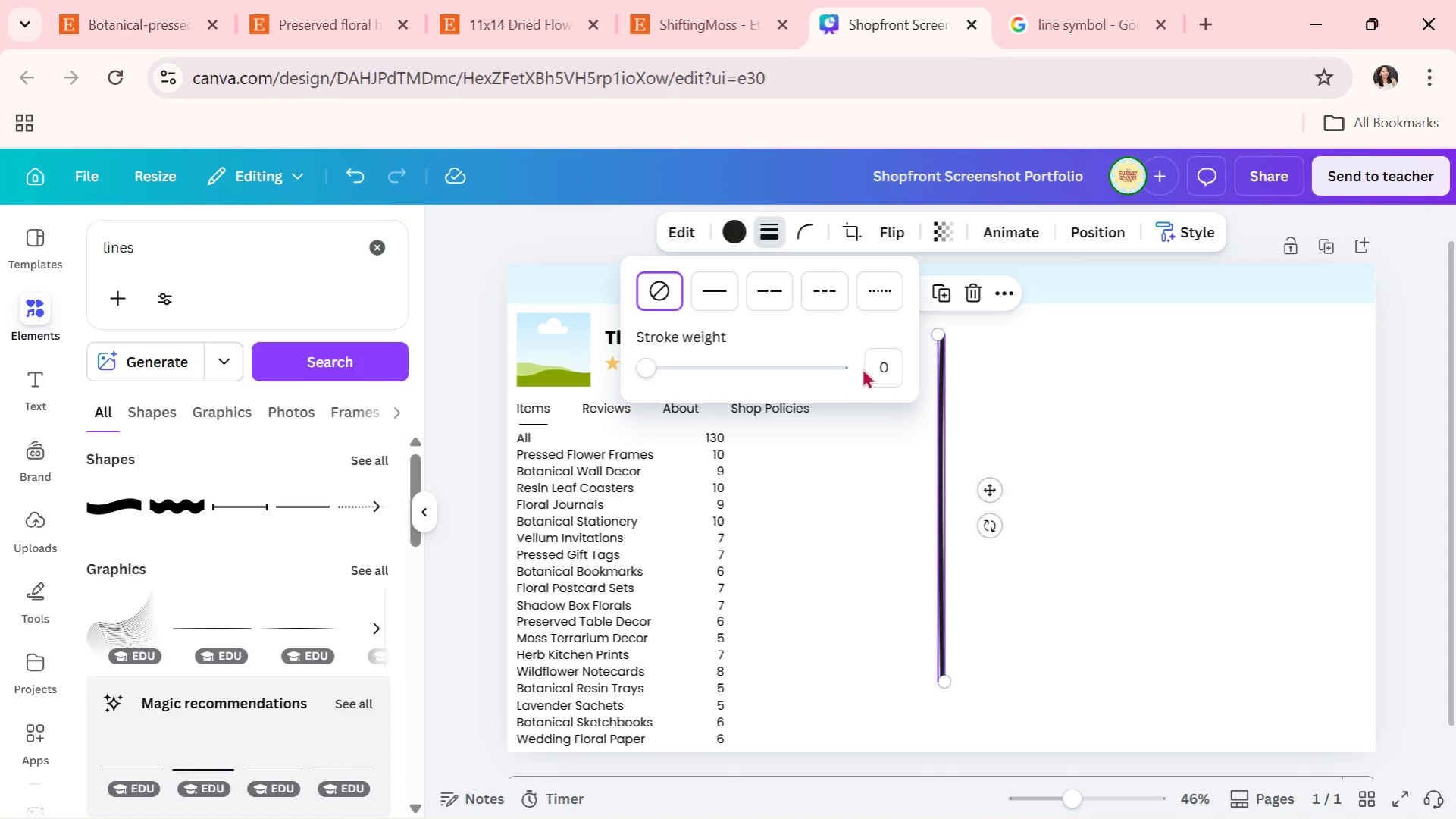 
left_click_drag(start_coordinate=[652, 373], to_coordinate=[97, 374])
 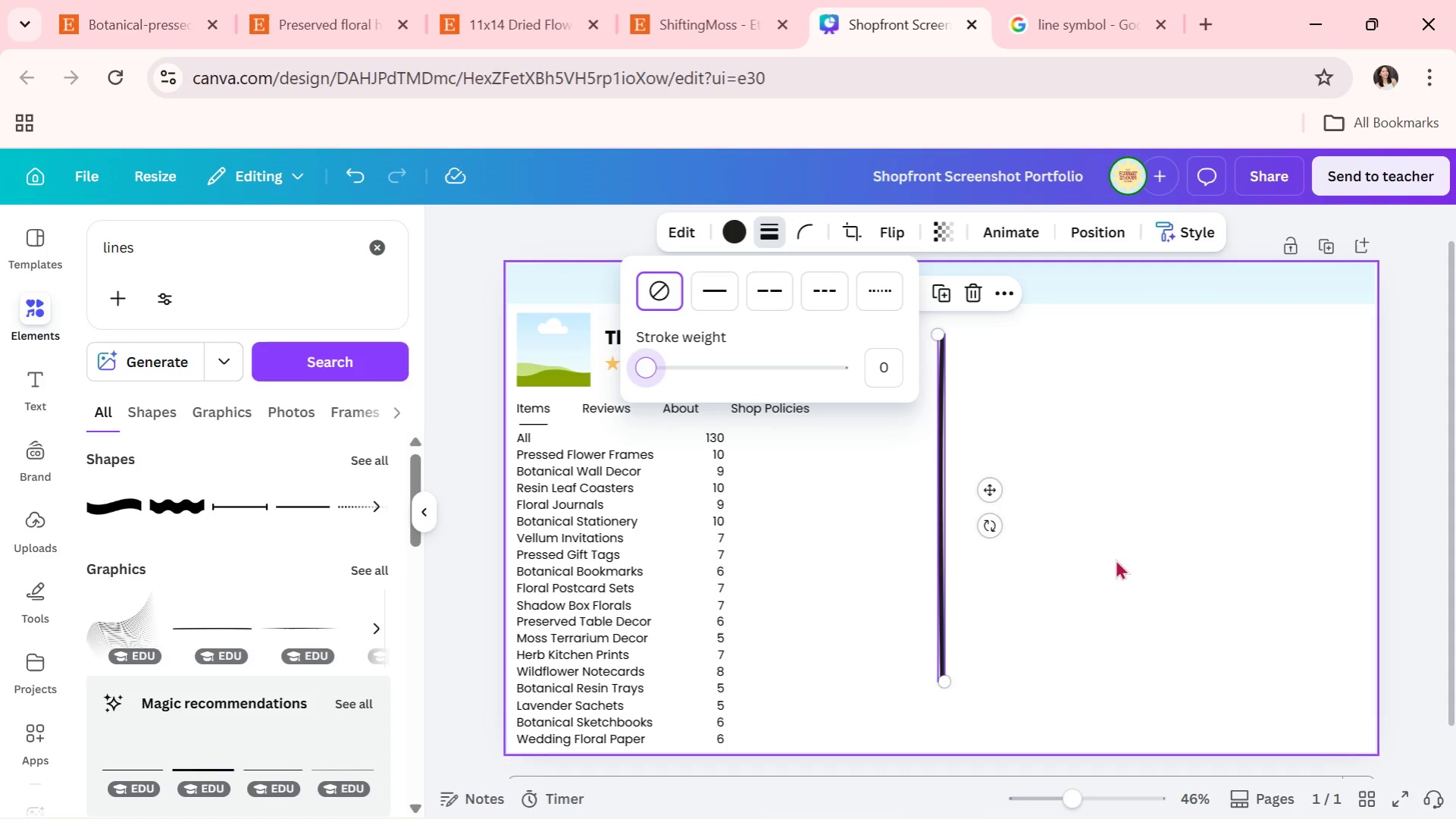 
key(Backspace)
 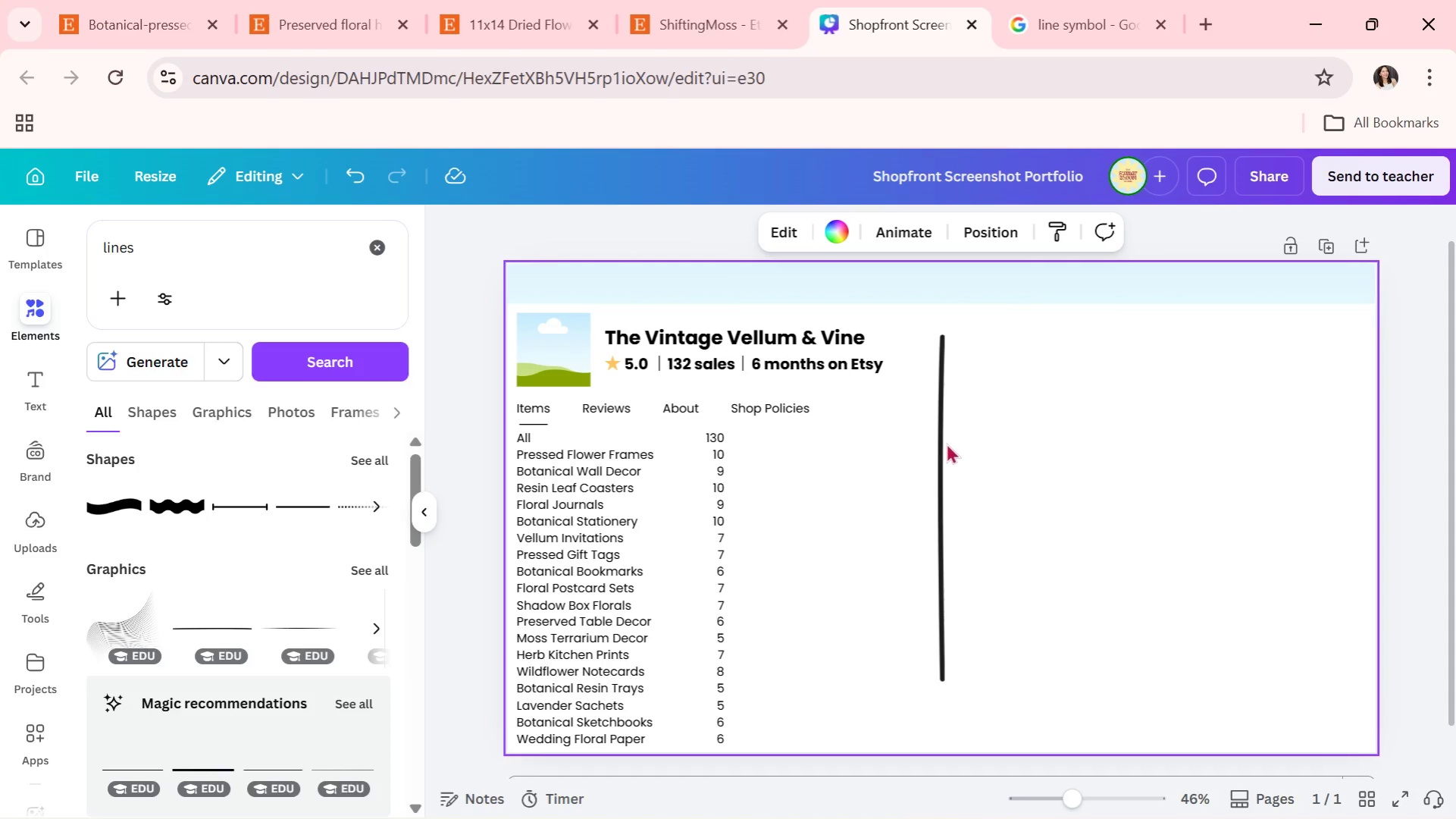 
left_click([939, 450])
 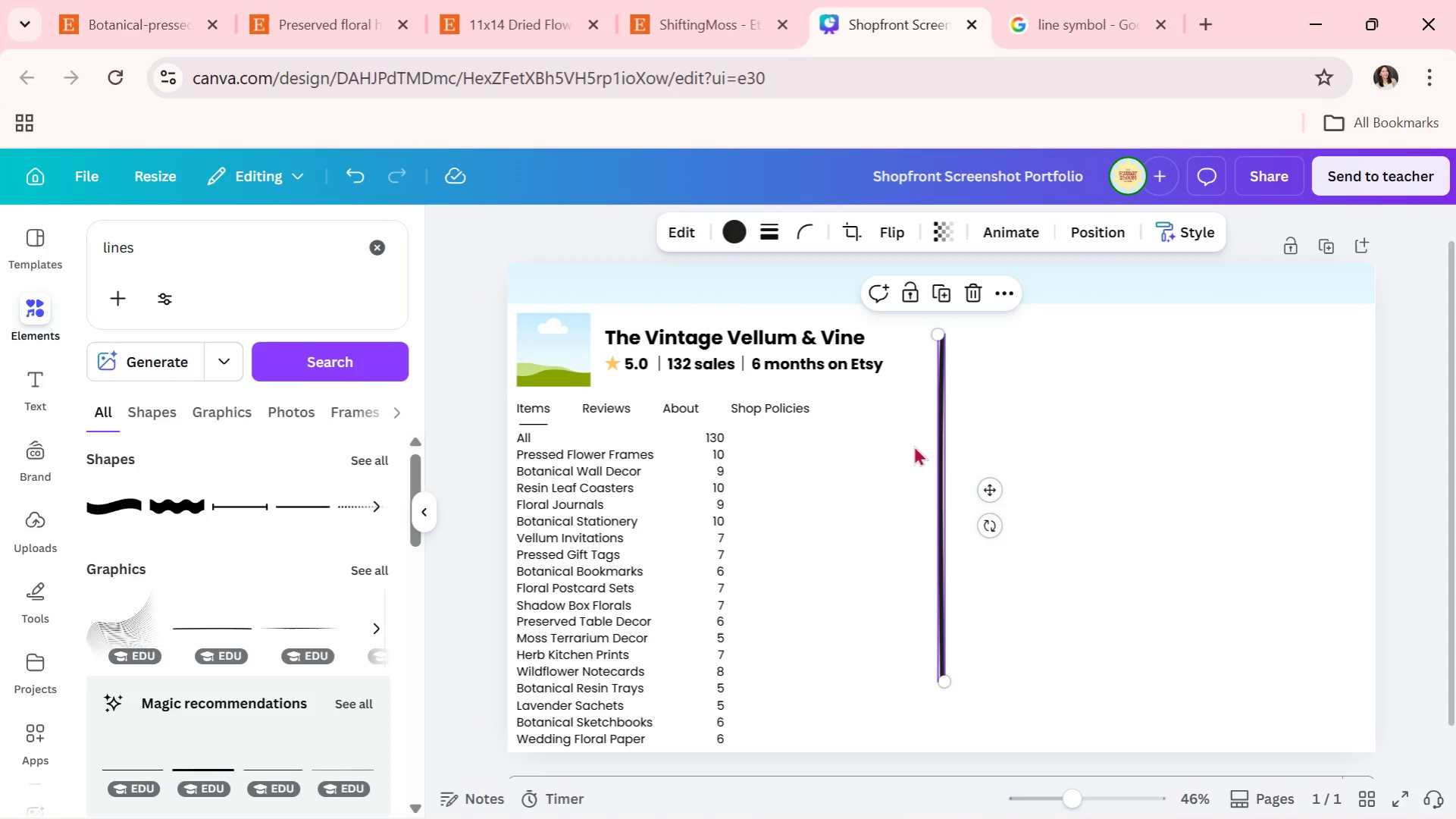 
key(Backspace)
 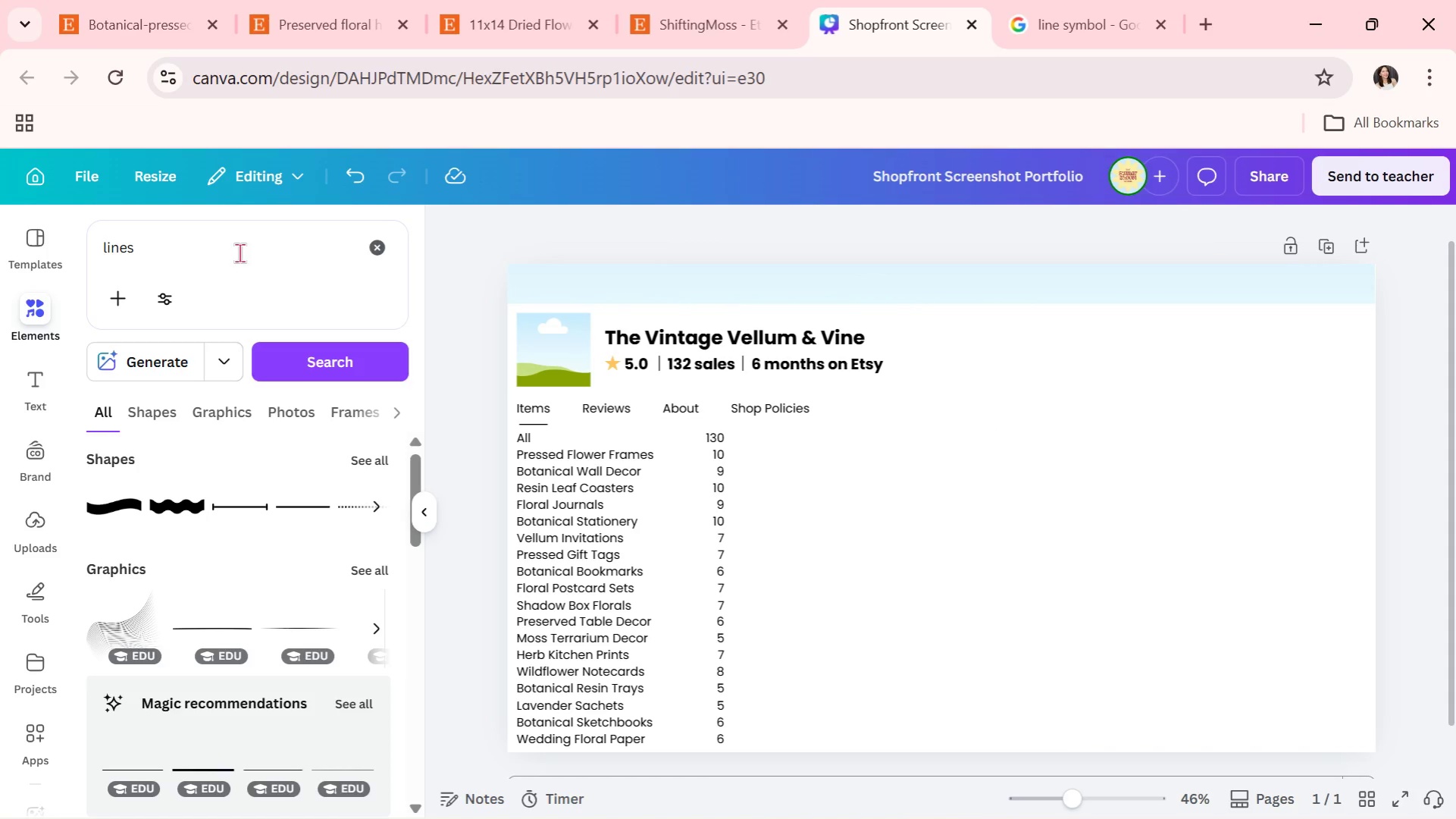 
left_click([241, 253])
 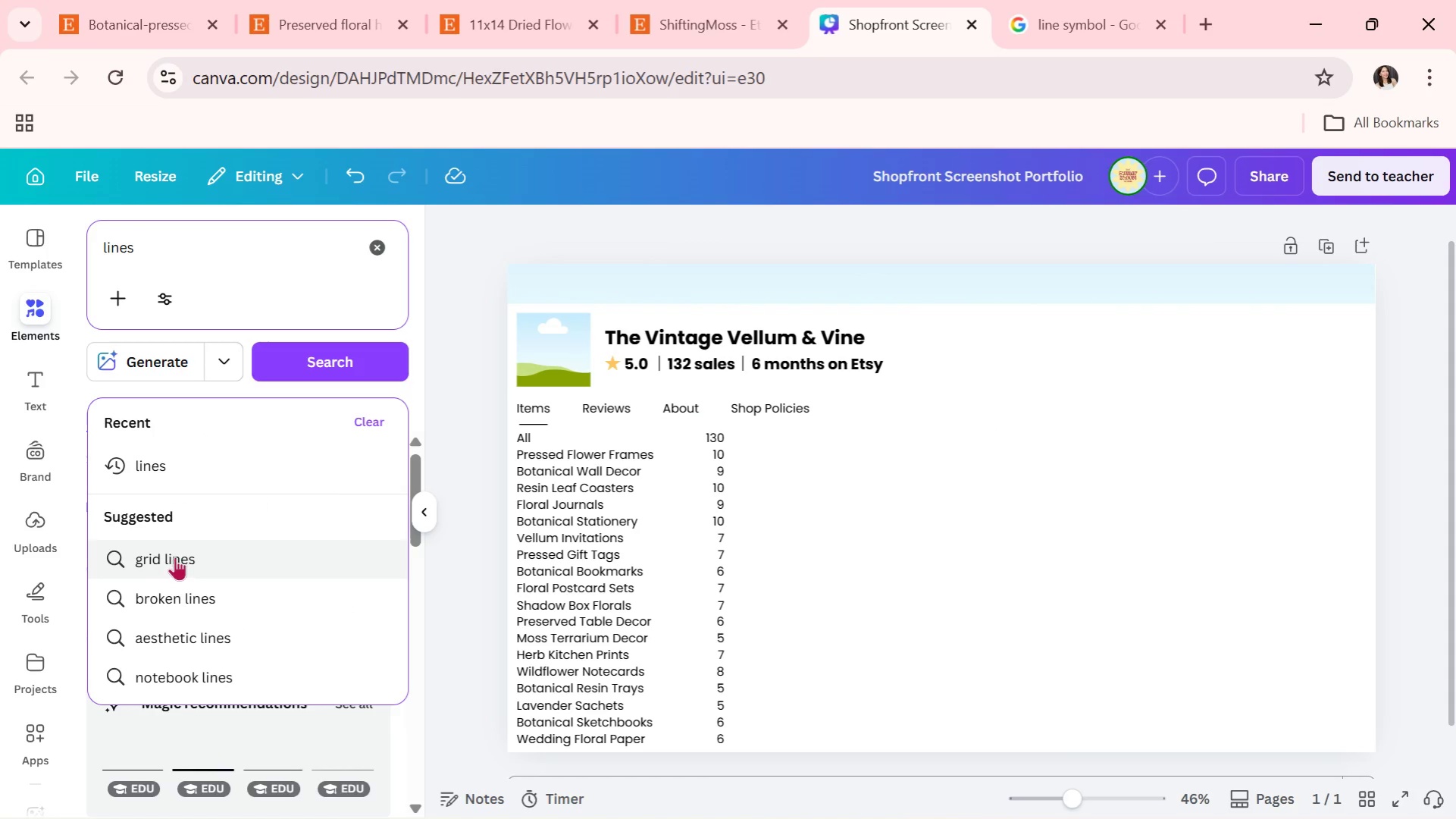 
left_click([204, 463])
 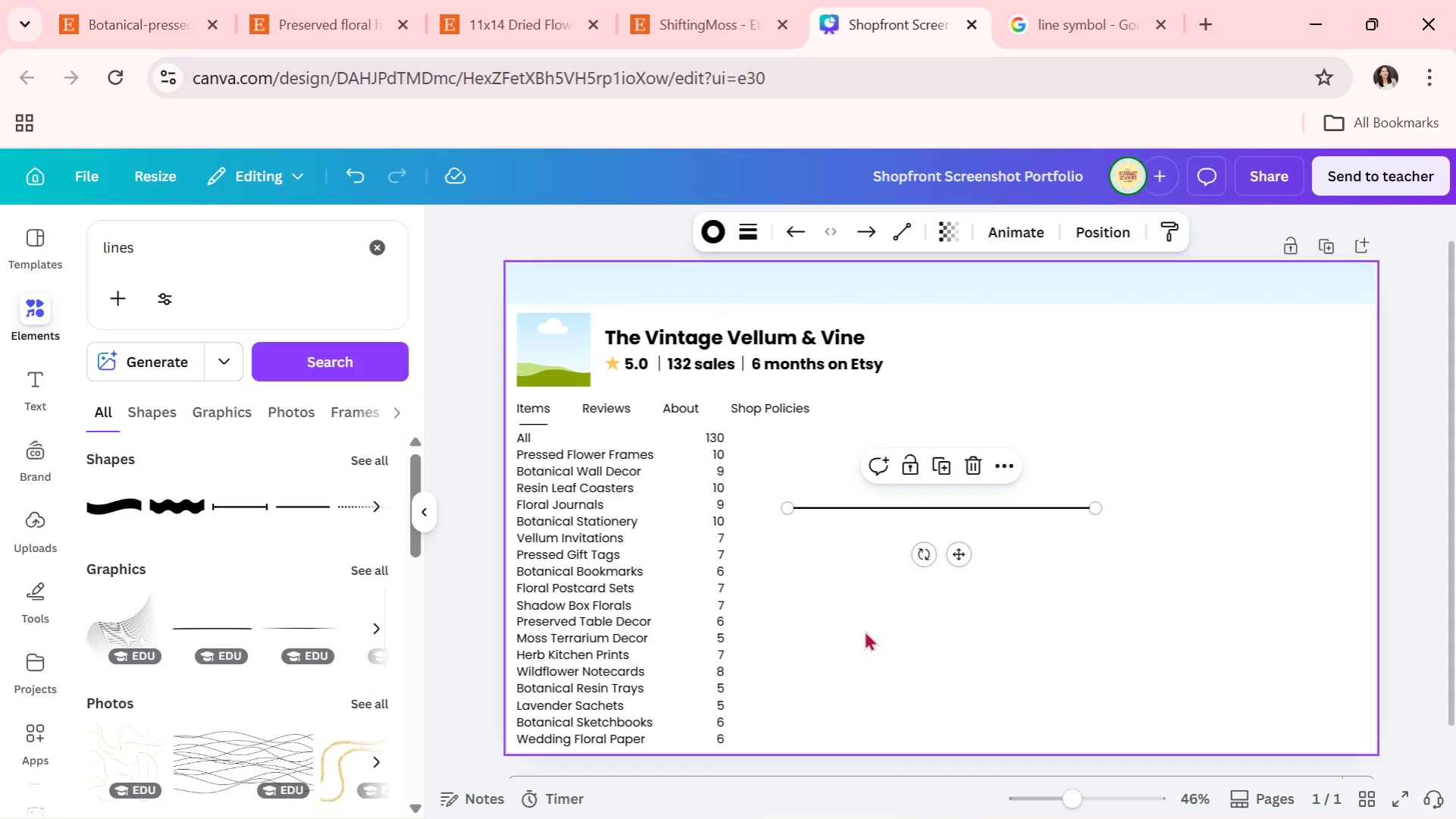 
left_click_drag(start_coordinate=[928, 552], to_coordinate=[1086, 519])
 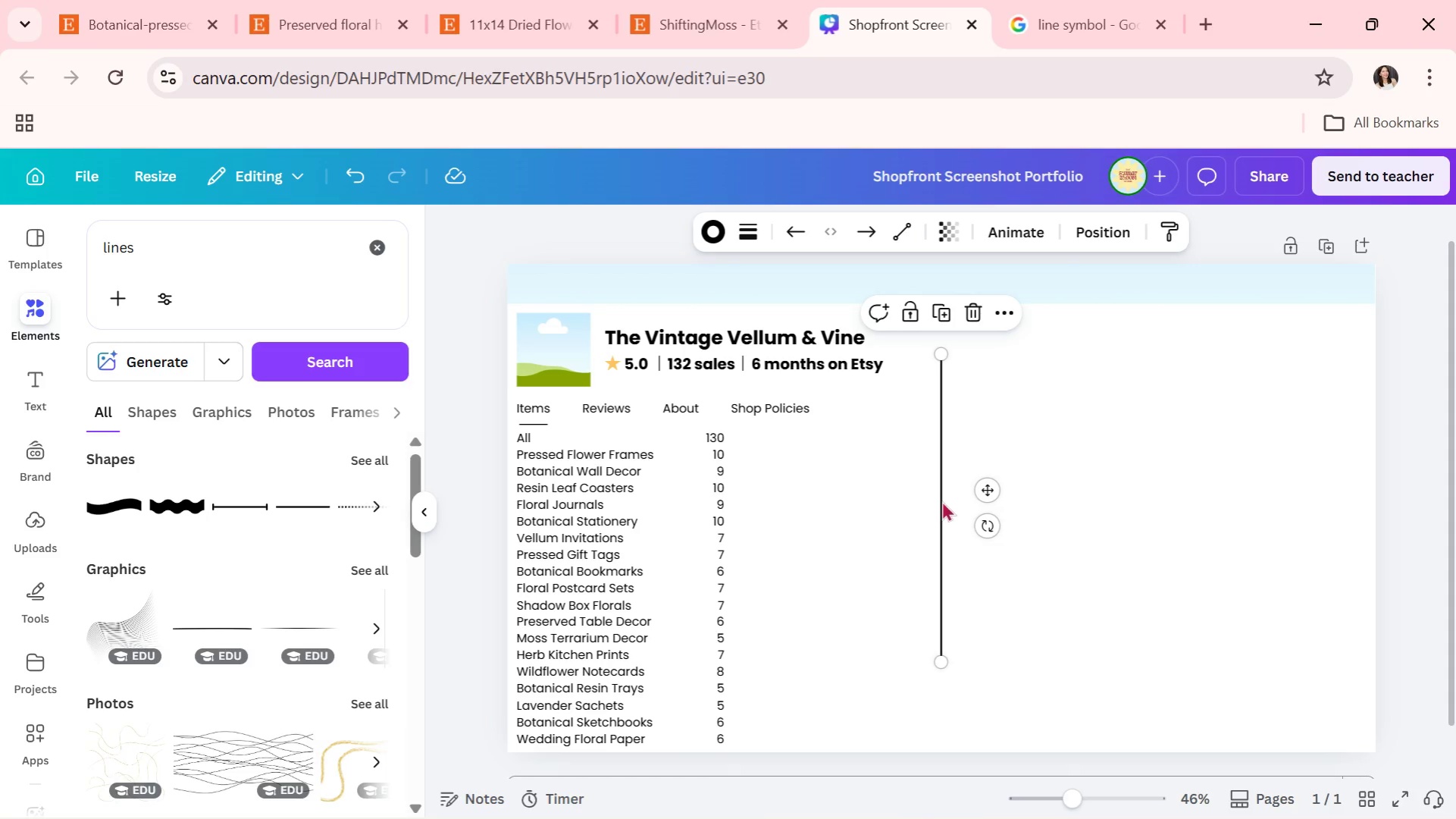 
left_click_drag(start_coordinate=[941, 501], to_coordinate=[750, 576])
 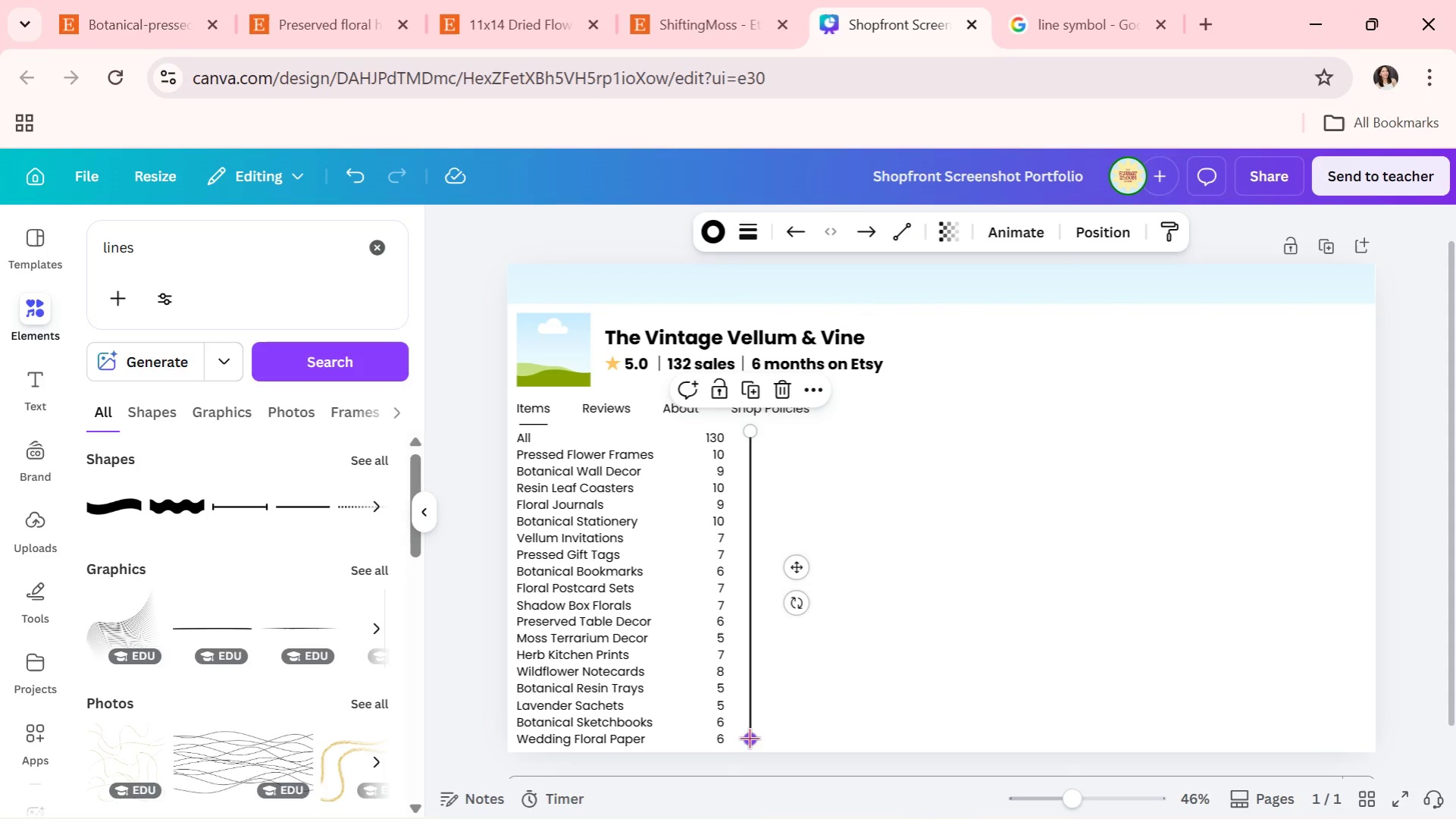 
left_click_drag(start_coordinate=[750, 737], to_coordinate=[750, 745])
 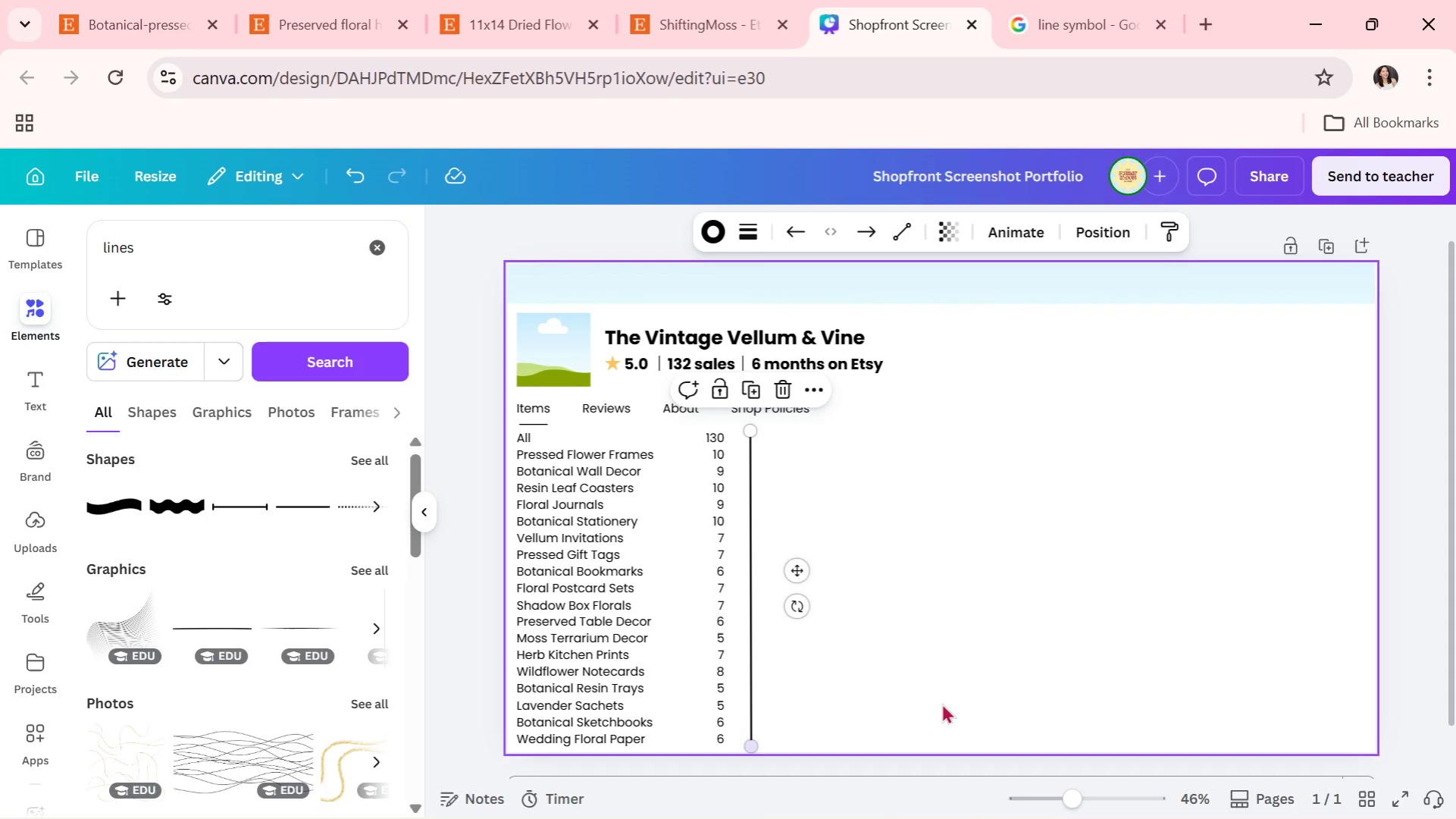 
left_click([941, 703])
 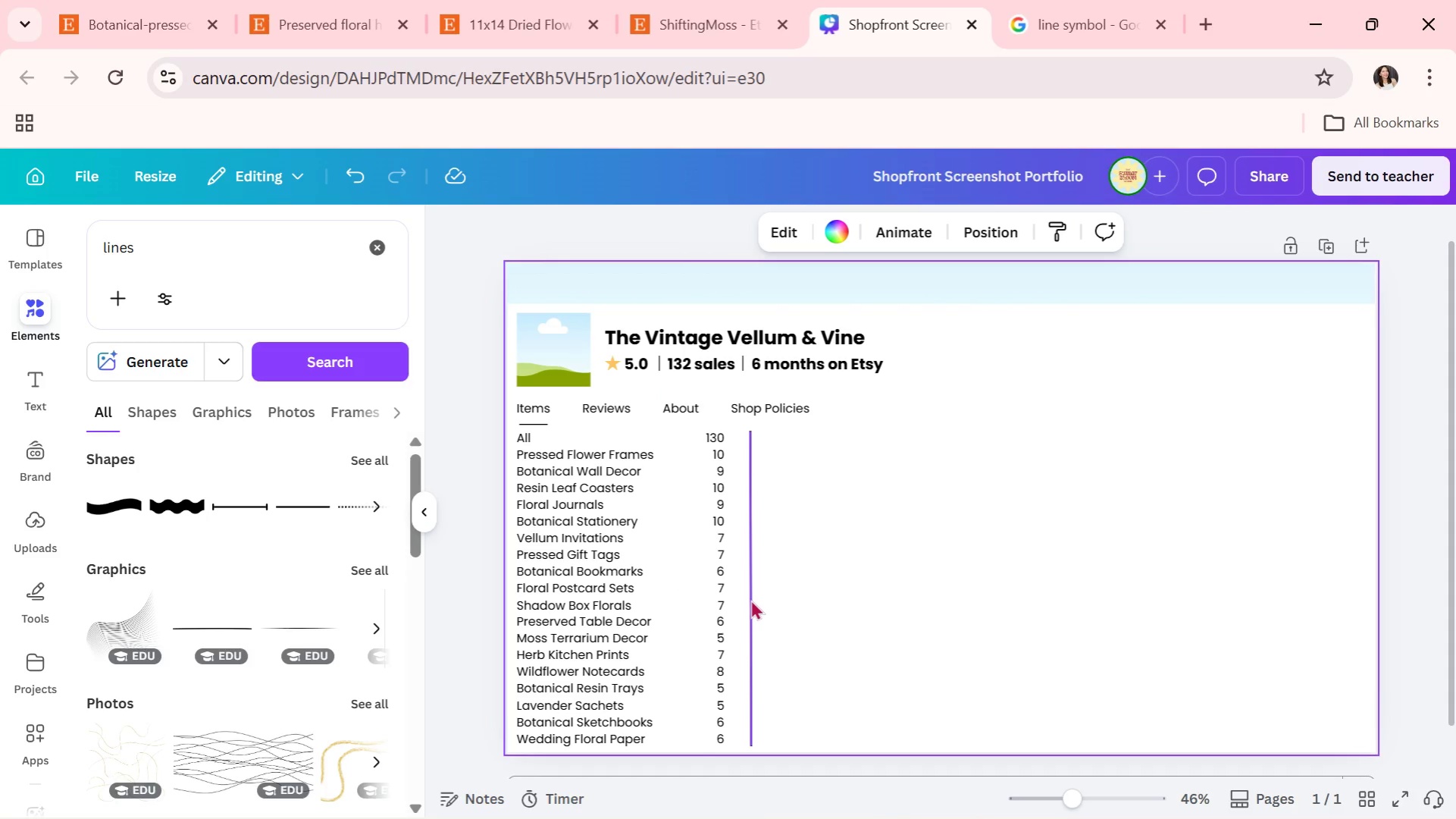 
left_click([743, 603])
 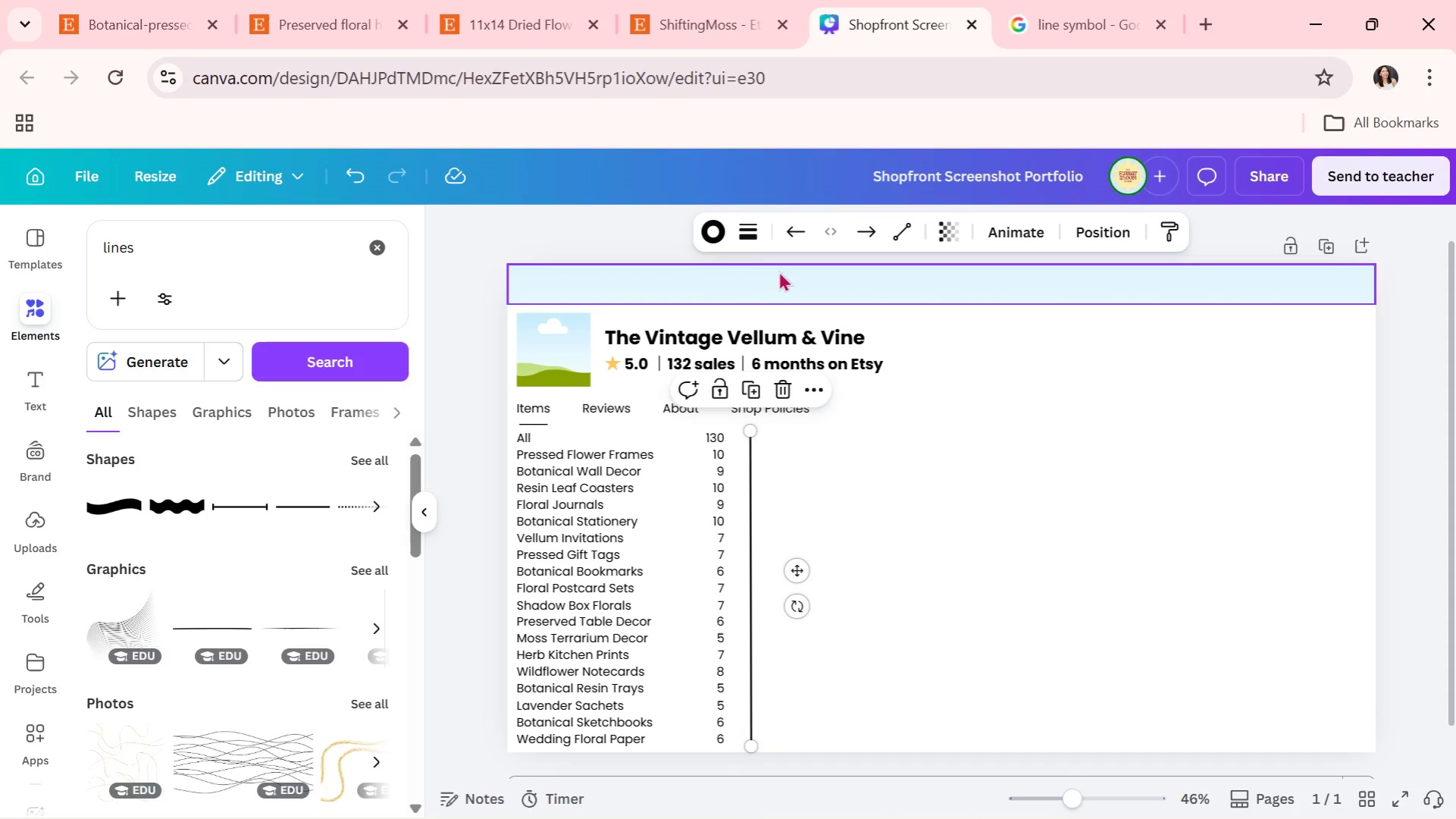 
left_click([744, 234])
 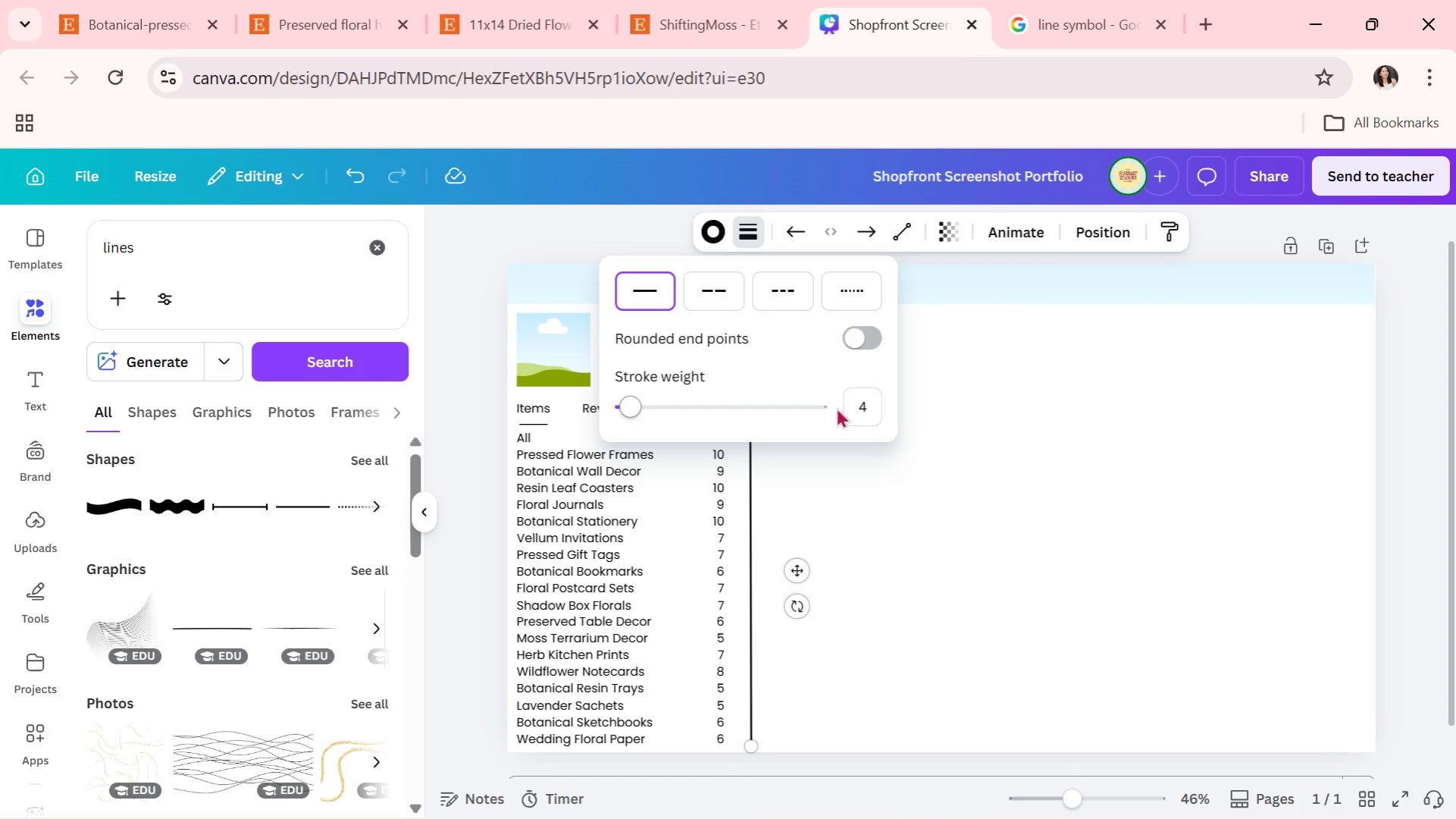 
left_click([858, 413])
 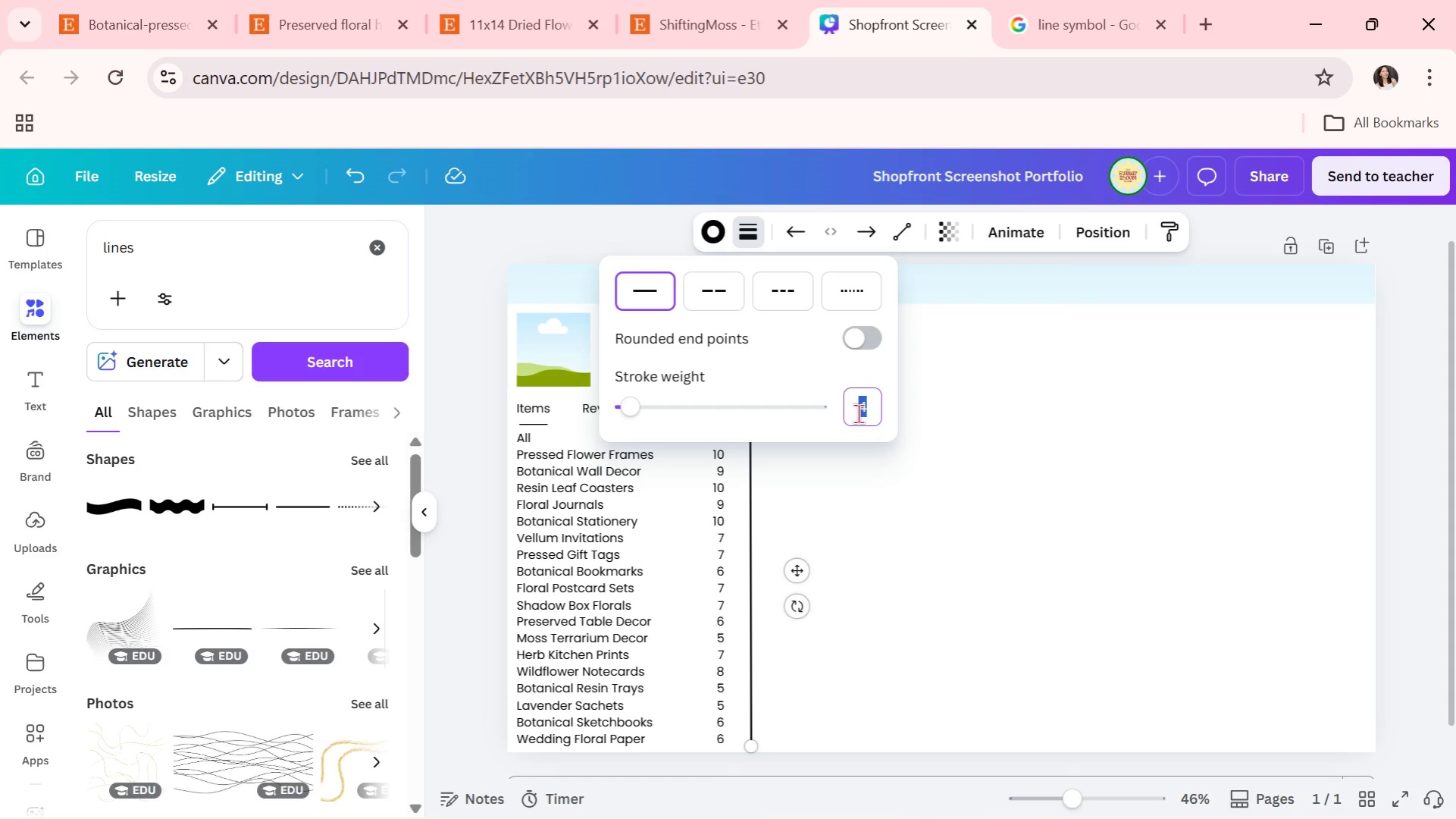 
key(2)
 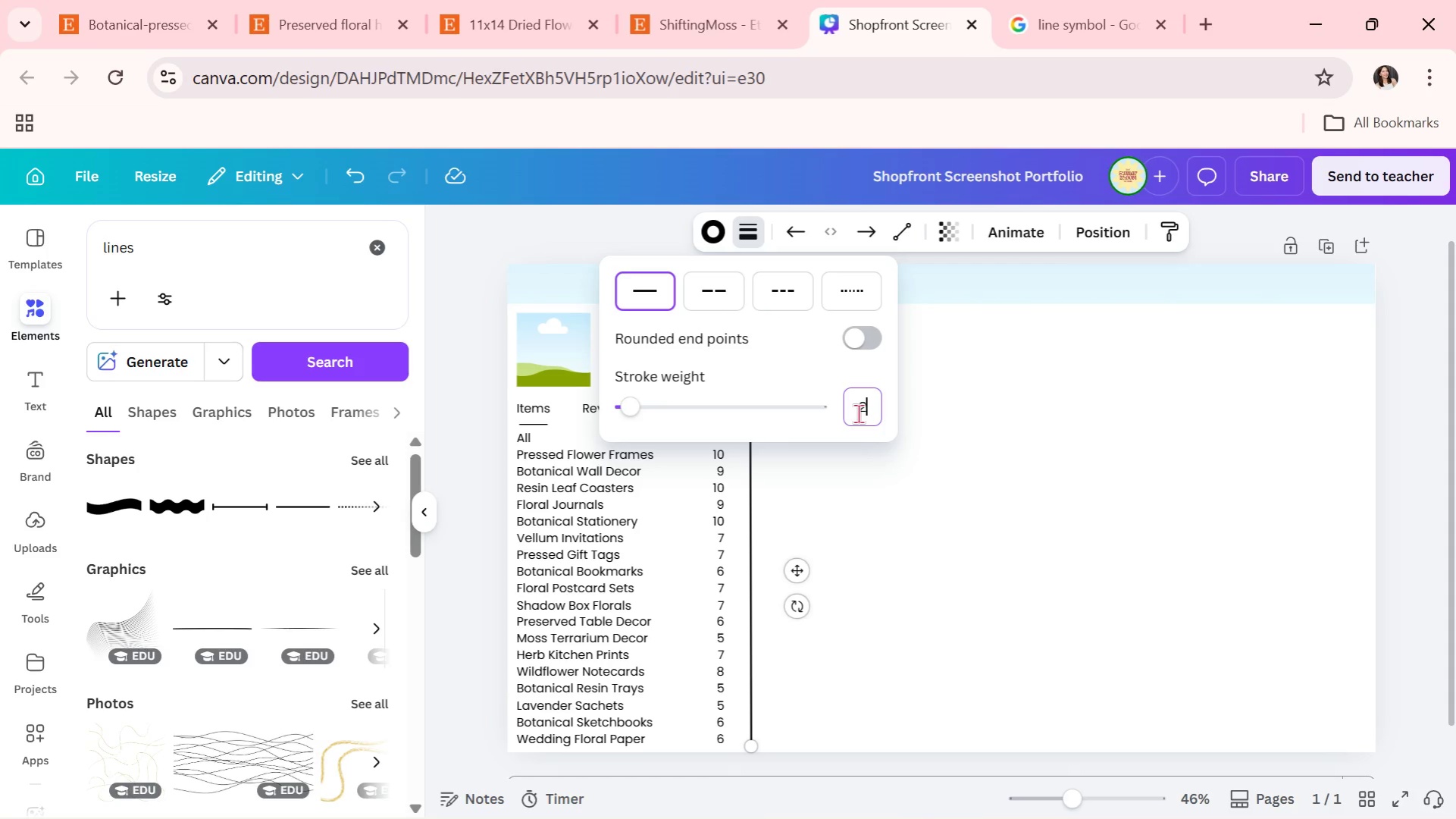 
key(Enter)
 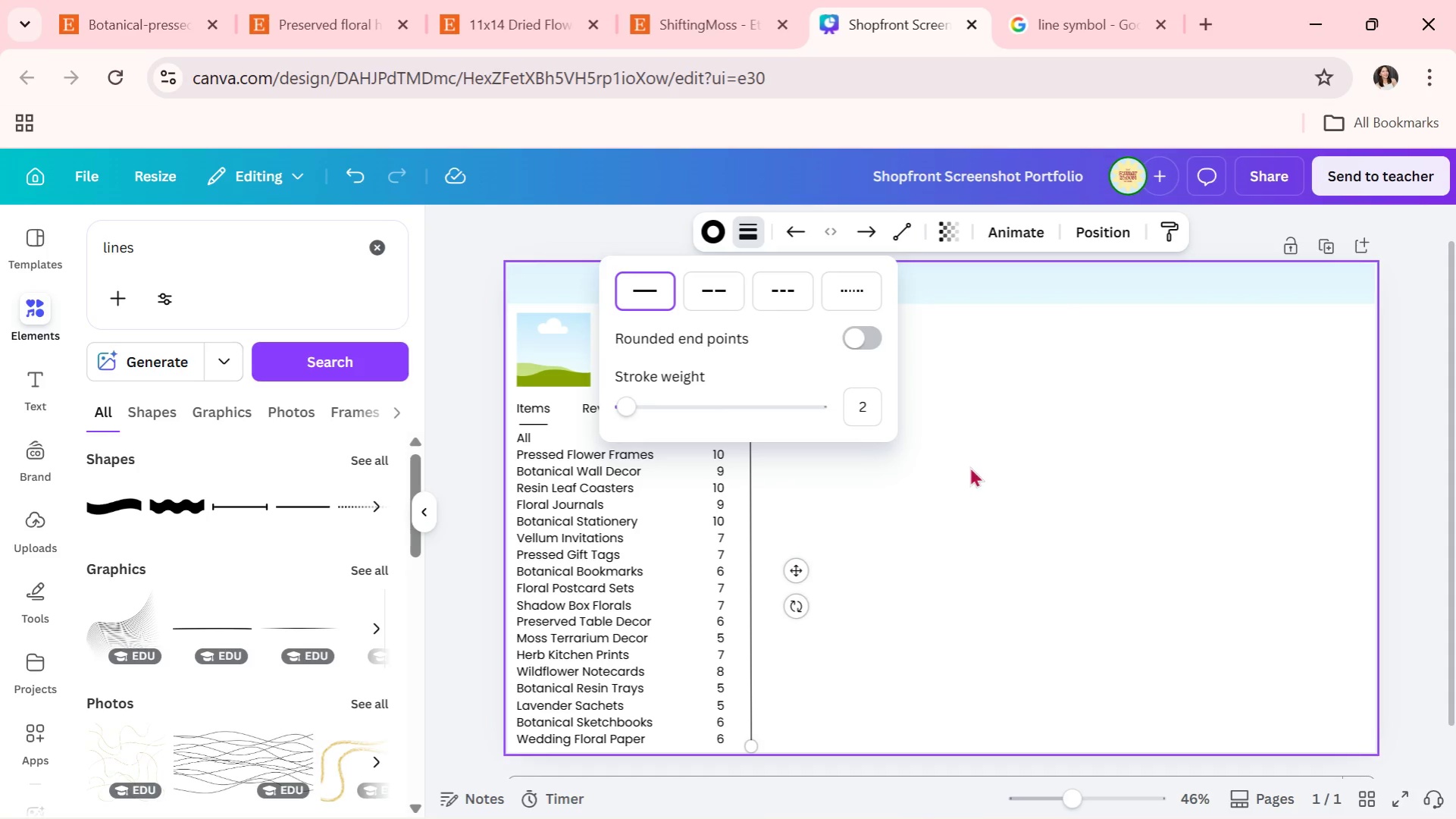 
double_click([974, 466])
 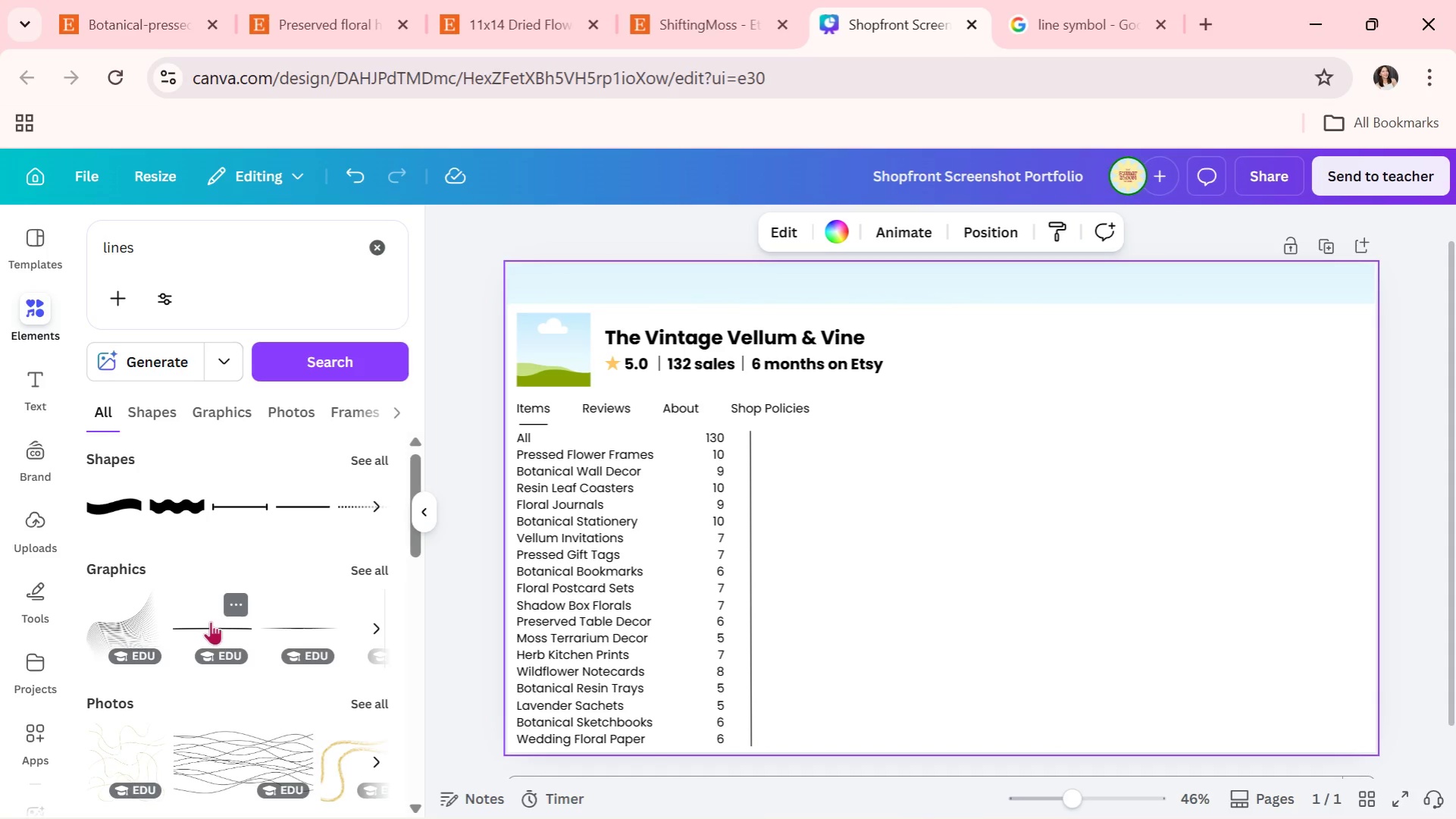 
left_click([312, 500])
 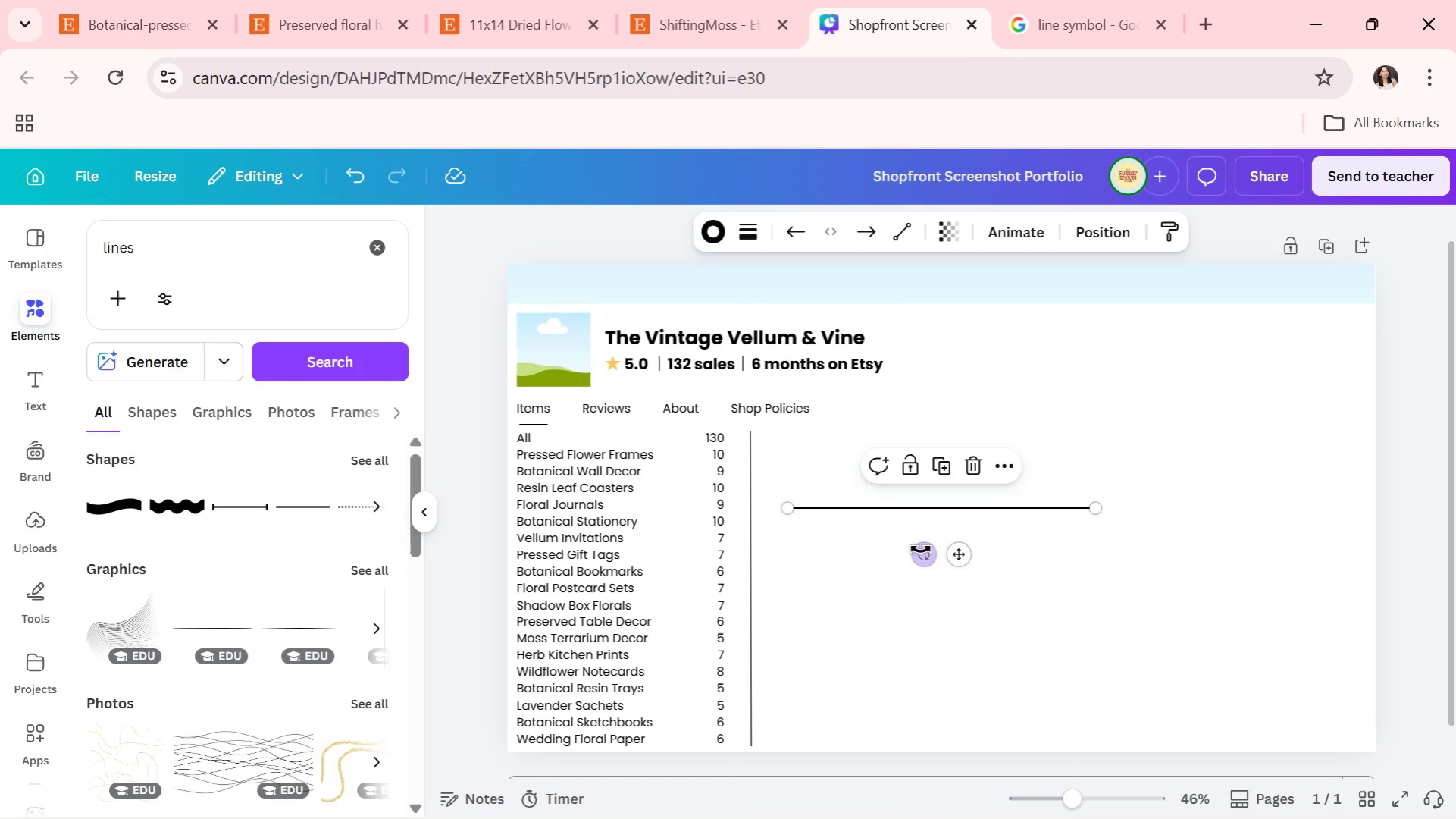 
left_click_drag(start_coordinate=[922, 551], to_coordinate=[1042, 529])
 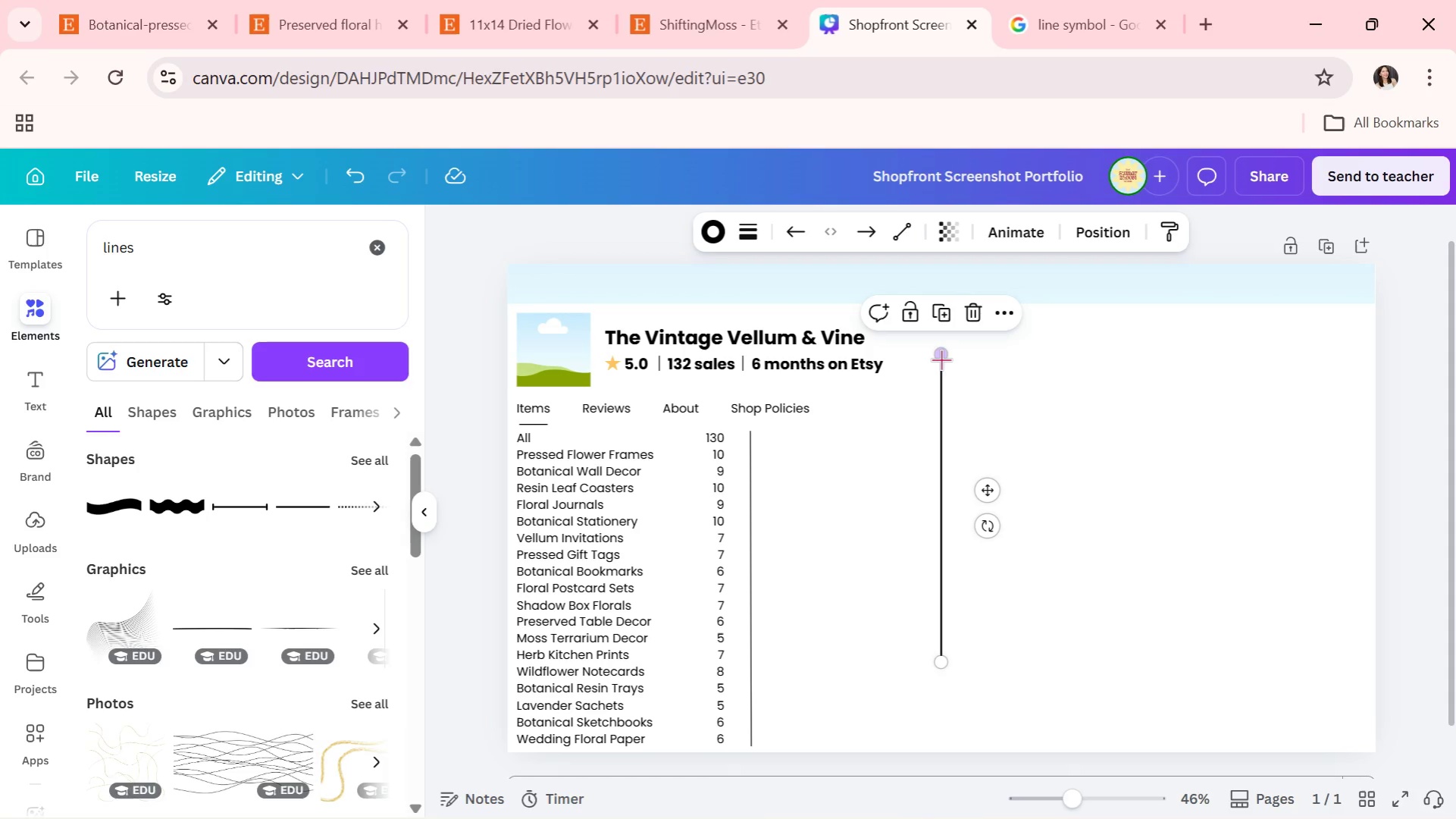 
left_click_drag(start_coordinate=[940, 357], to_coordinate=[936, 646])
 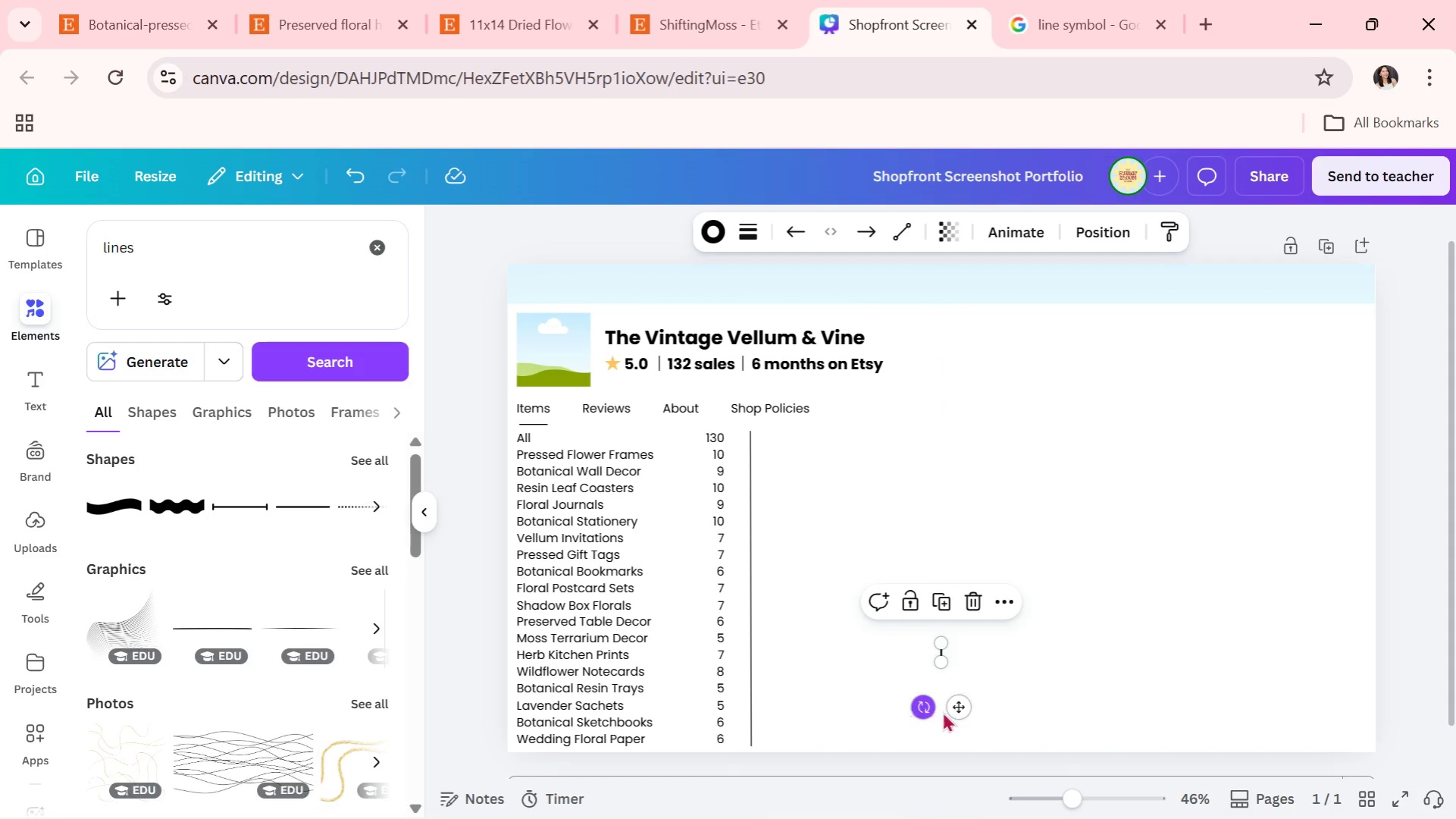 
left_click_drag(start_coordinate=[963, 709], to_coordinate=[772, 497])
 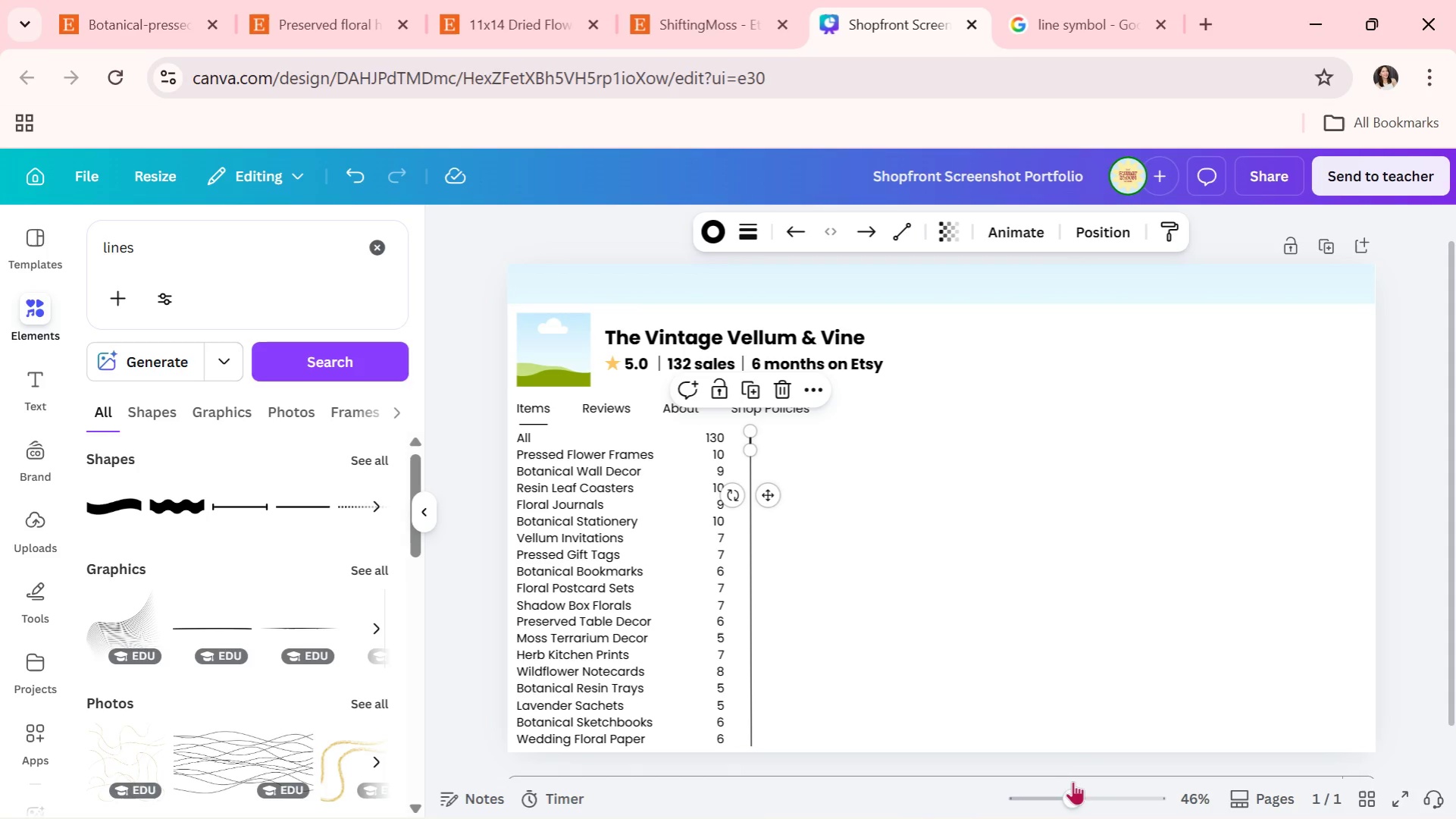 
left_click_drag(start_coordinate=[1072, 787], to_coordinate=[1116, 782])
 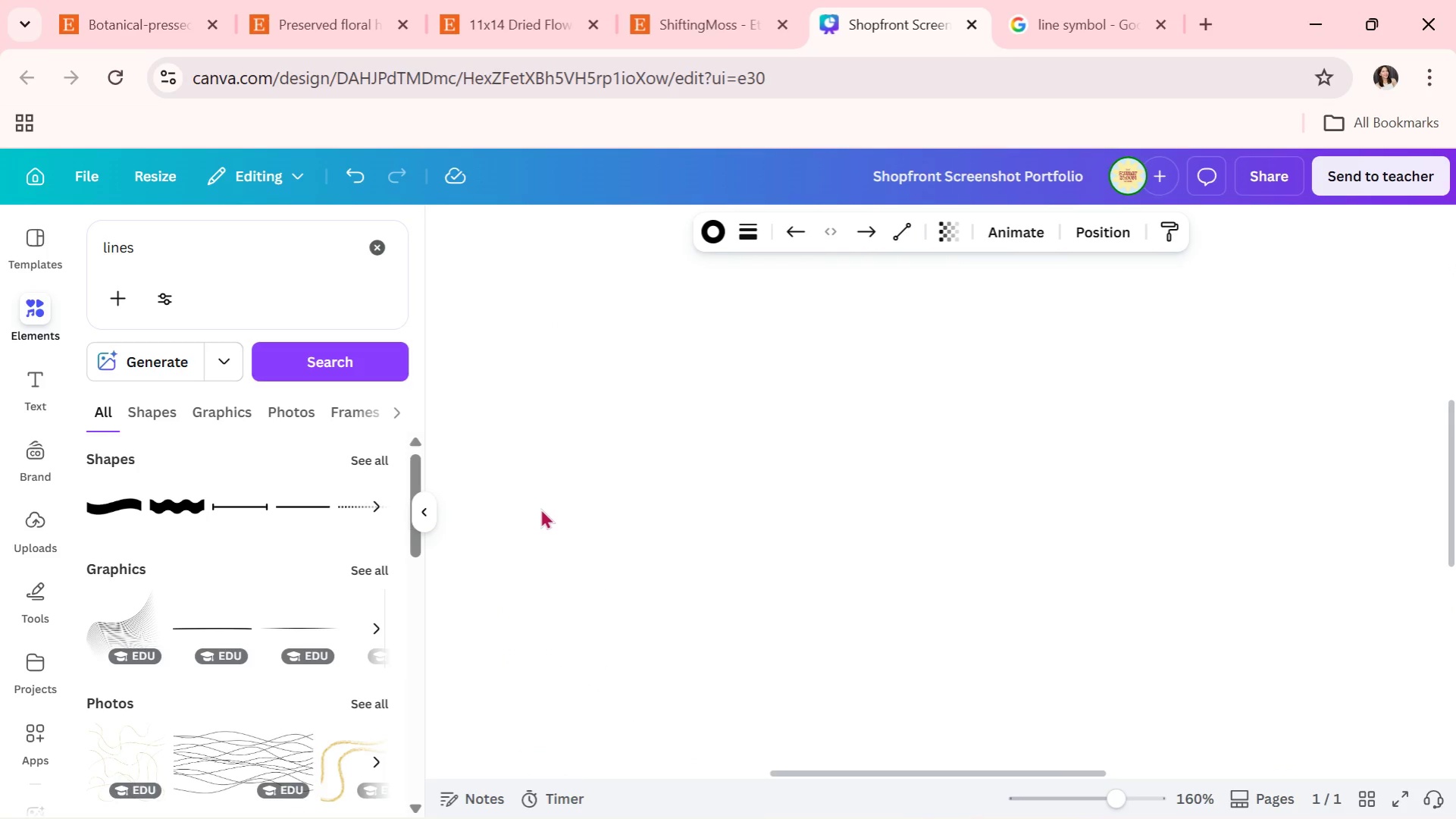 
scroll: coordinate [540, 510], scroll_direction: up, amount: 3.0
 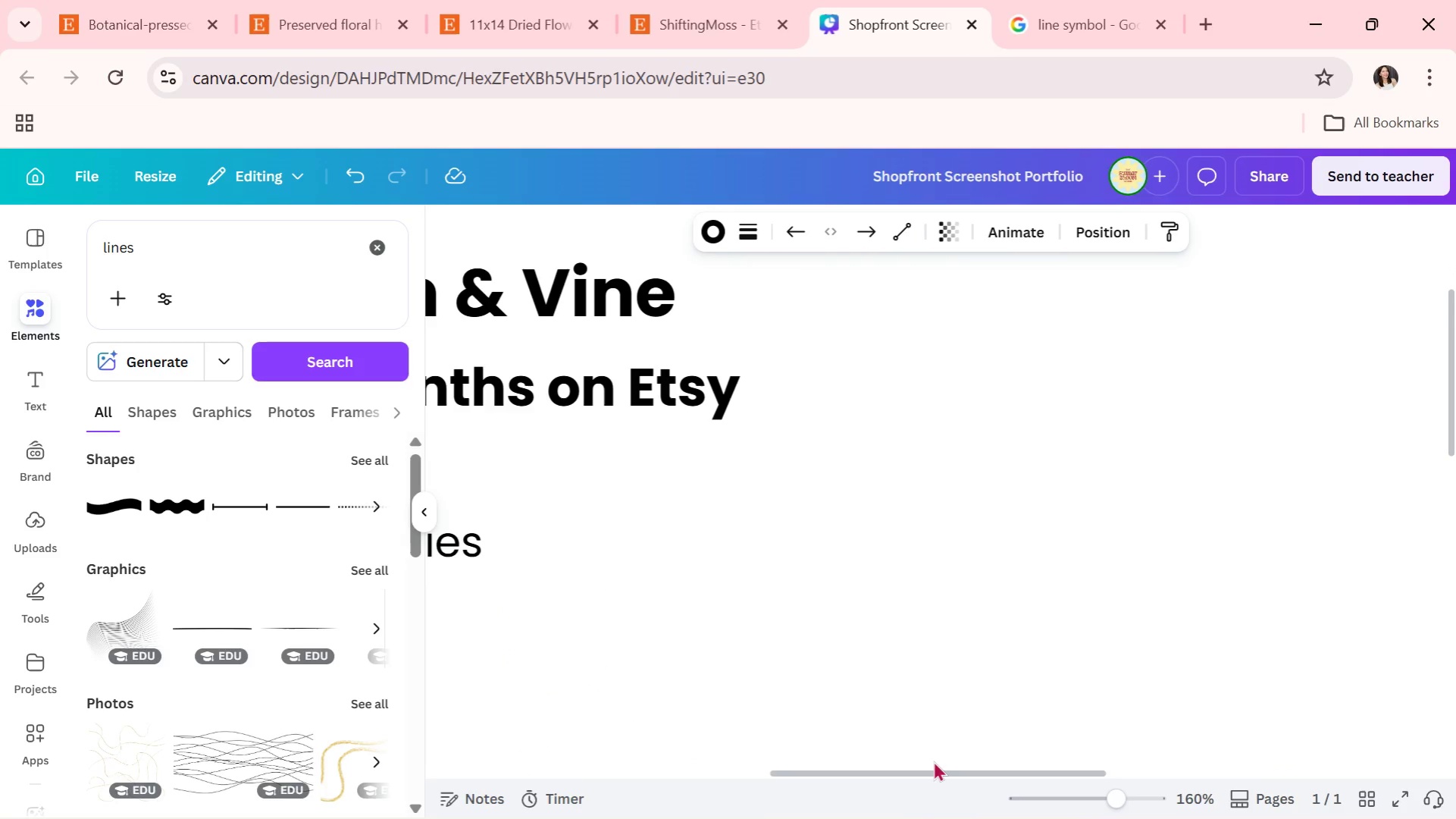 
left_click_drag(start_coordinate=[932, 770], to_coordinate=[764, 765])
 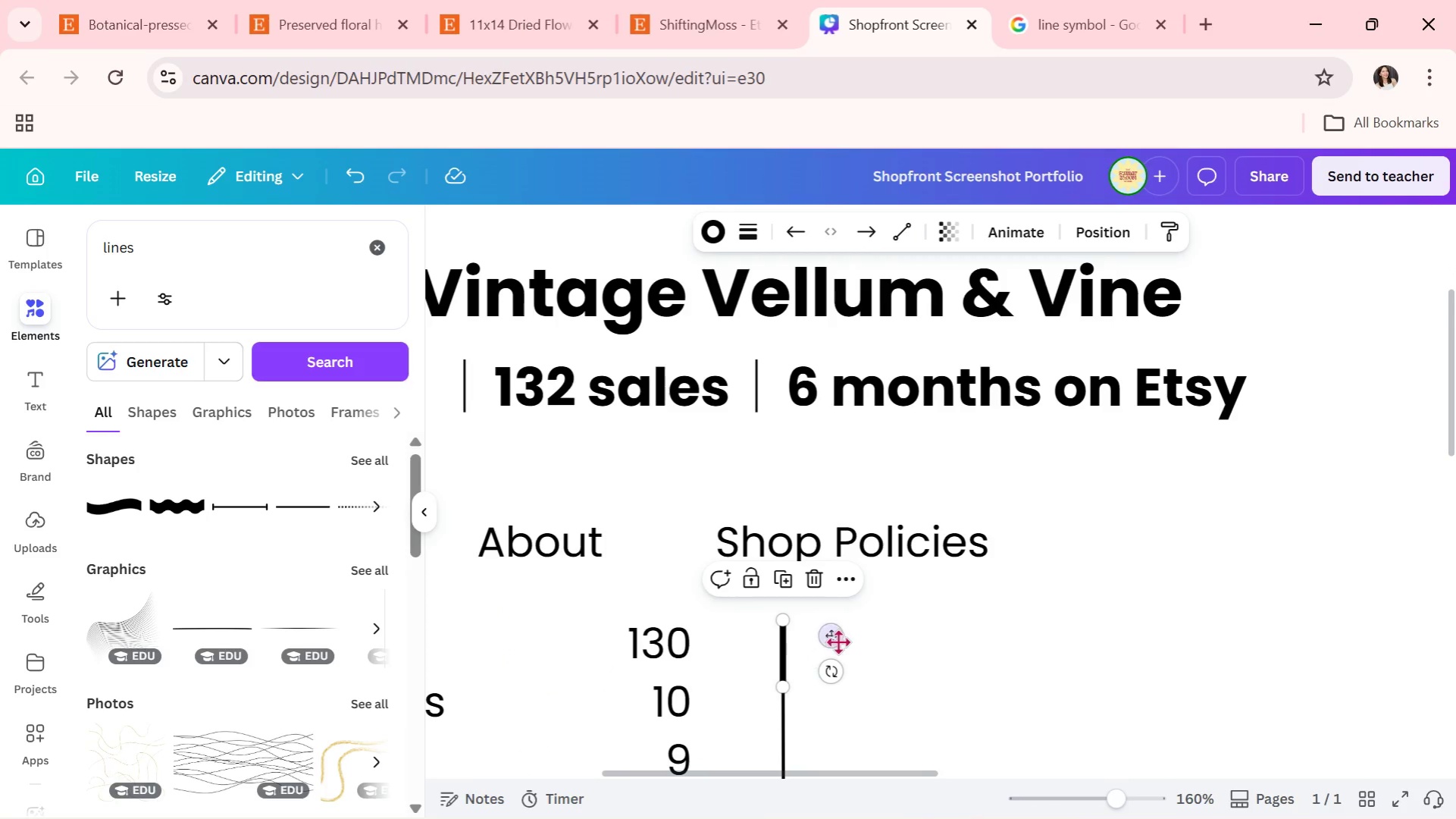 
left_click_drag(start_coordinate=[838, 632], to_coordinate=[840, 623])
 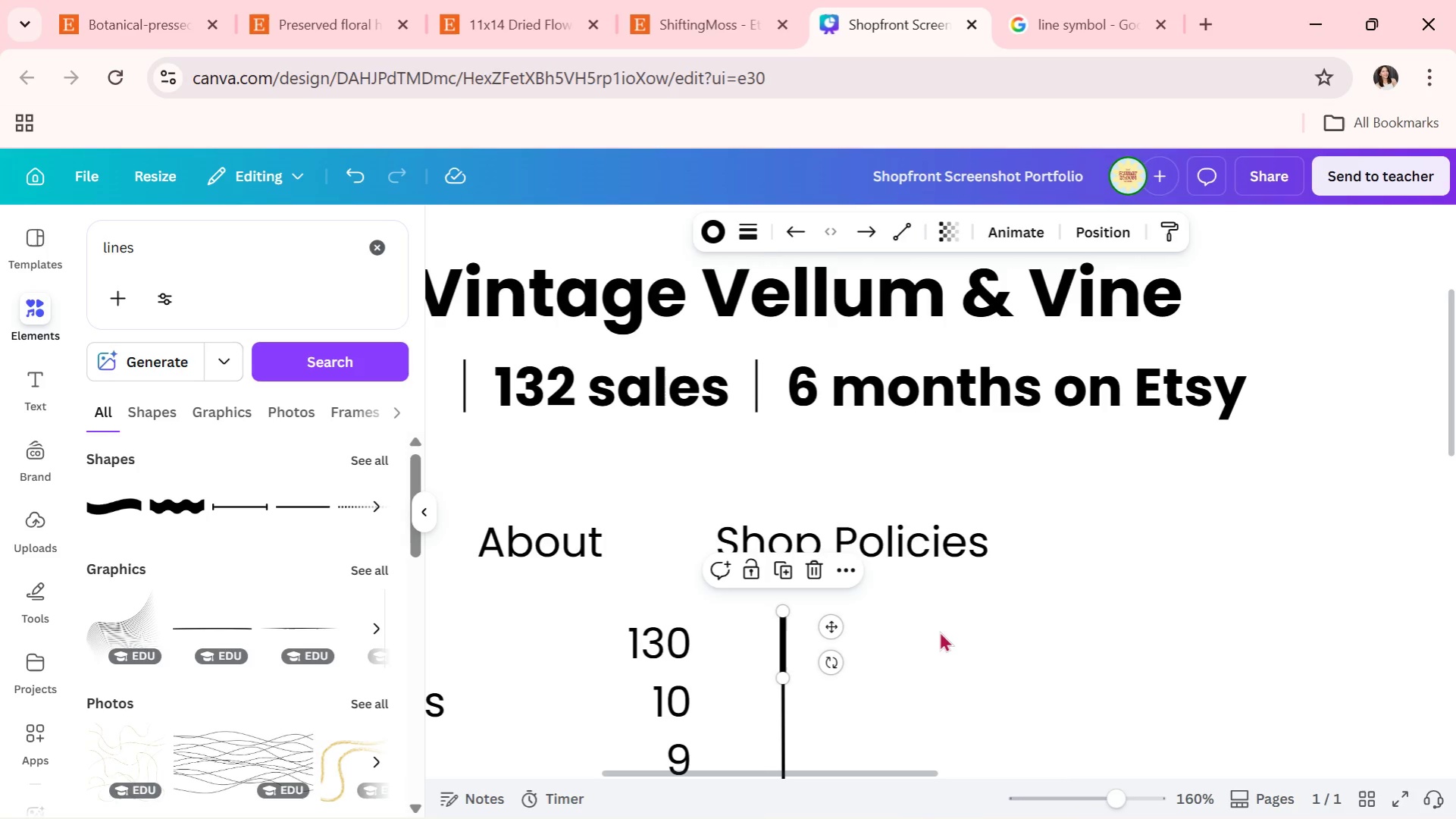 
left_click([939, 631])
 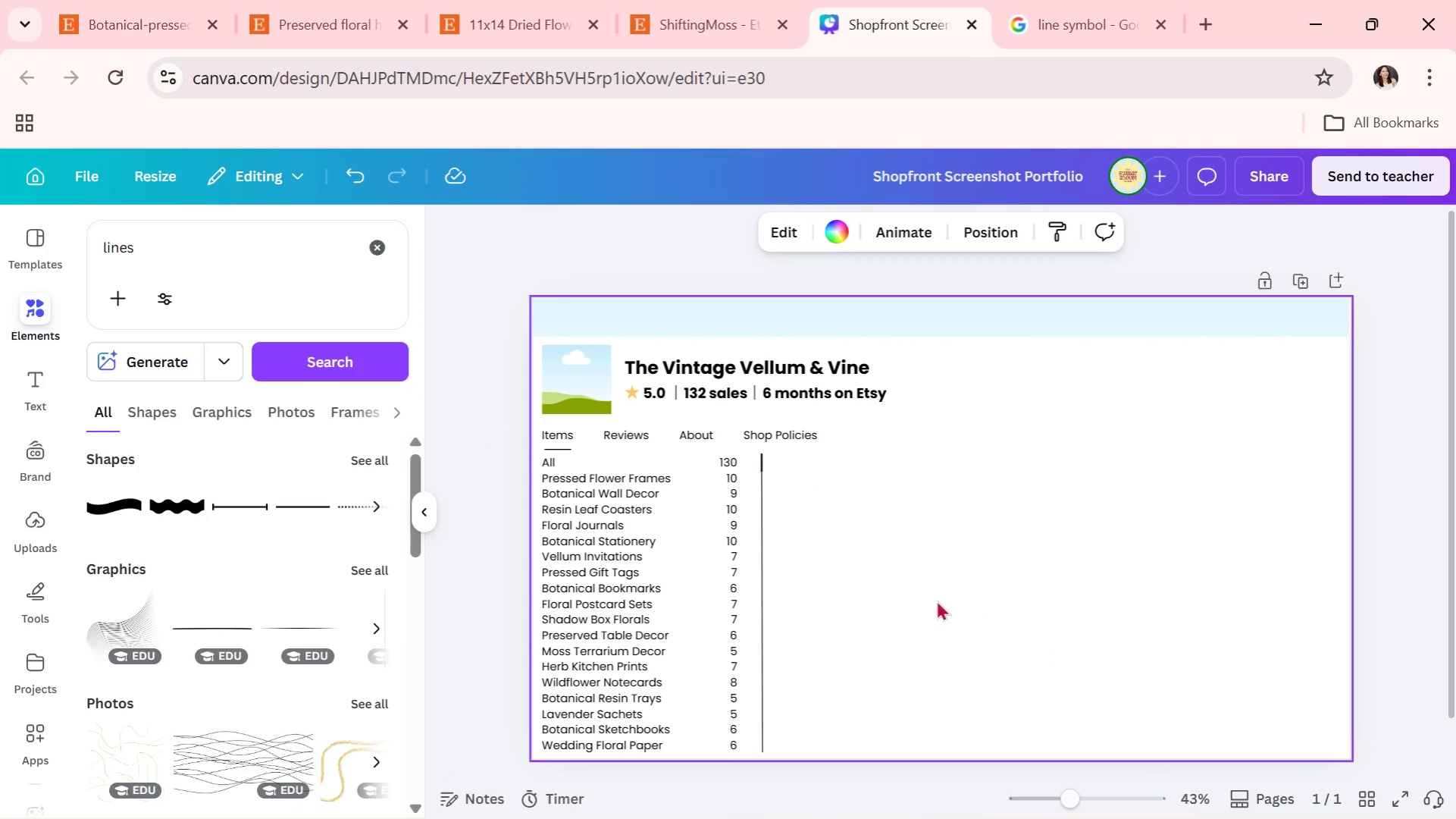 
left_click([1398, 513])
 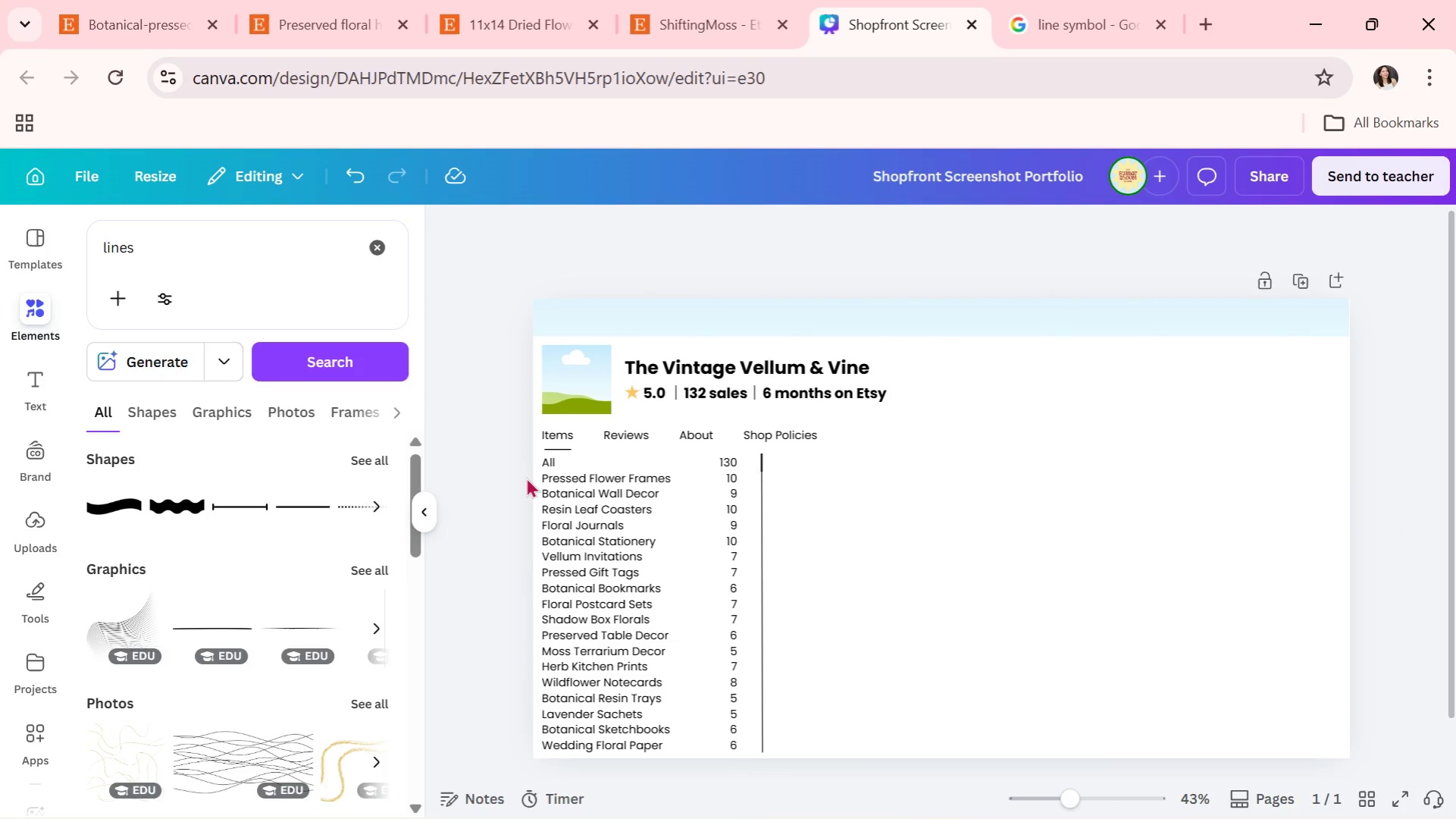 
left_click([503, 425])
 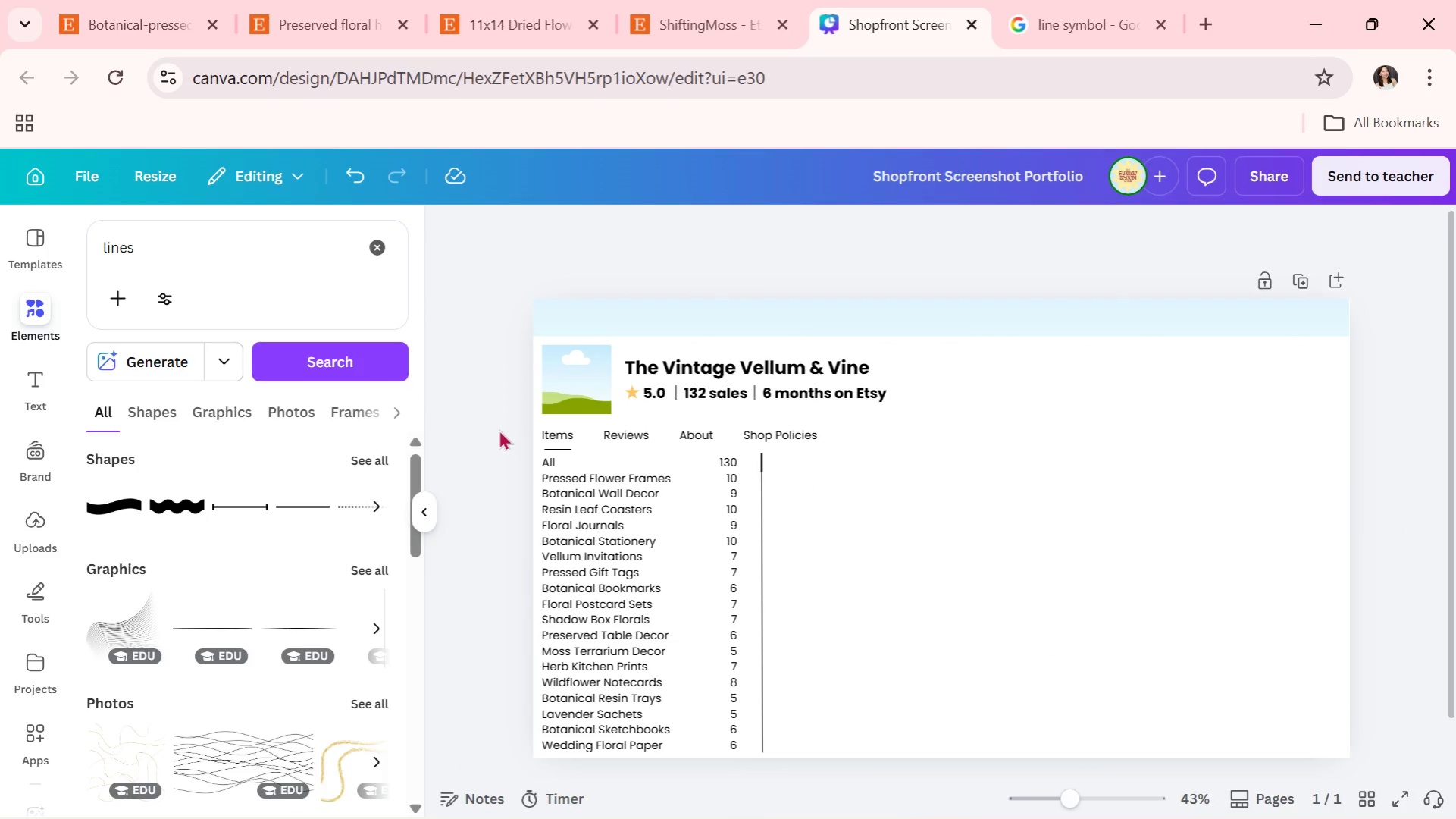 
left_click_drag(start_coordinate=[499, 429], to_coordinate=[969, 770])
 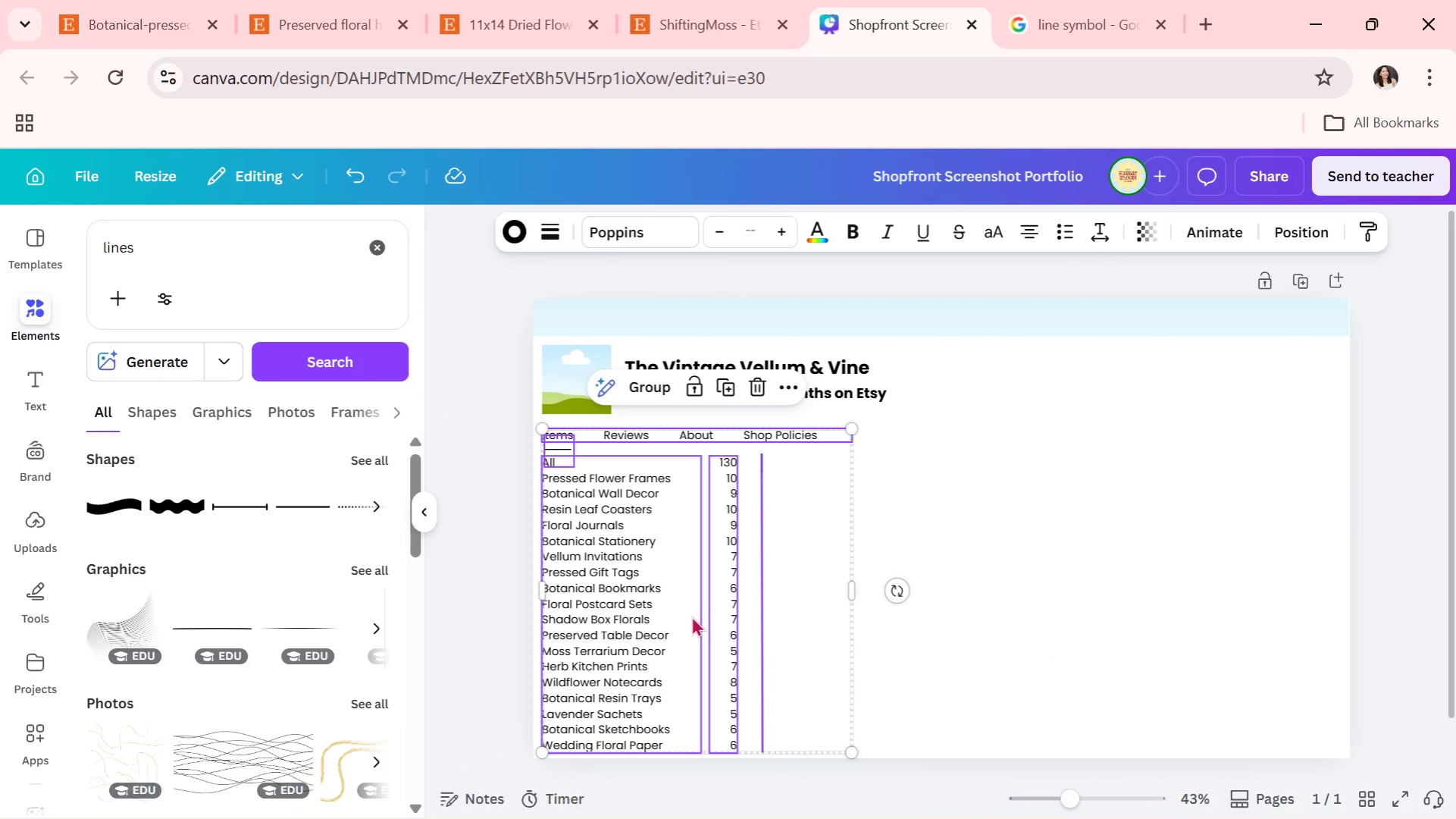 
left_click_drag(start_coordinate=[691, 617], to_coordinate=[691, 608])
 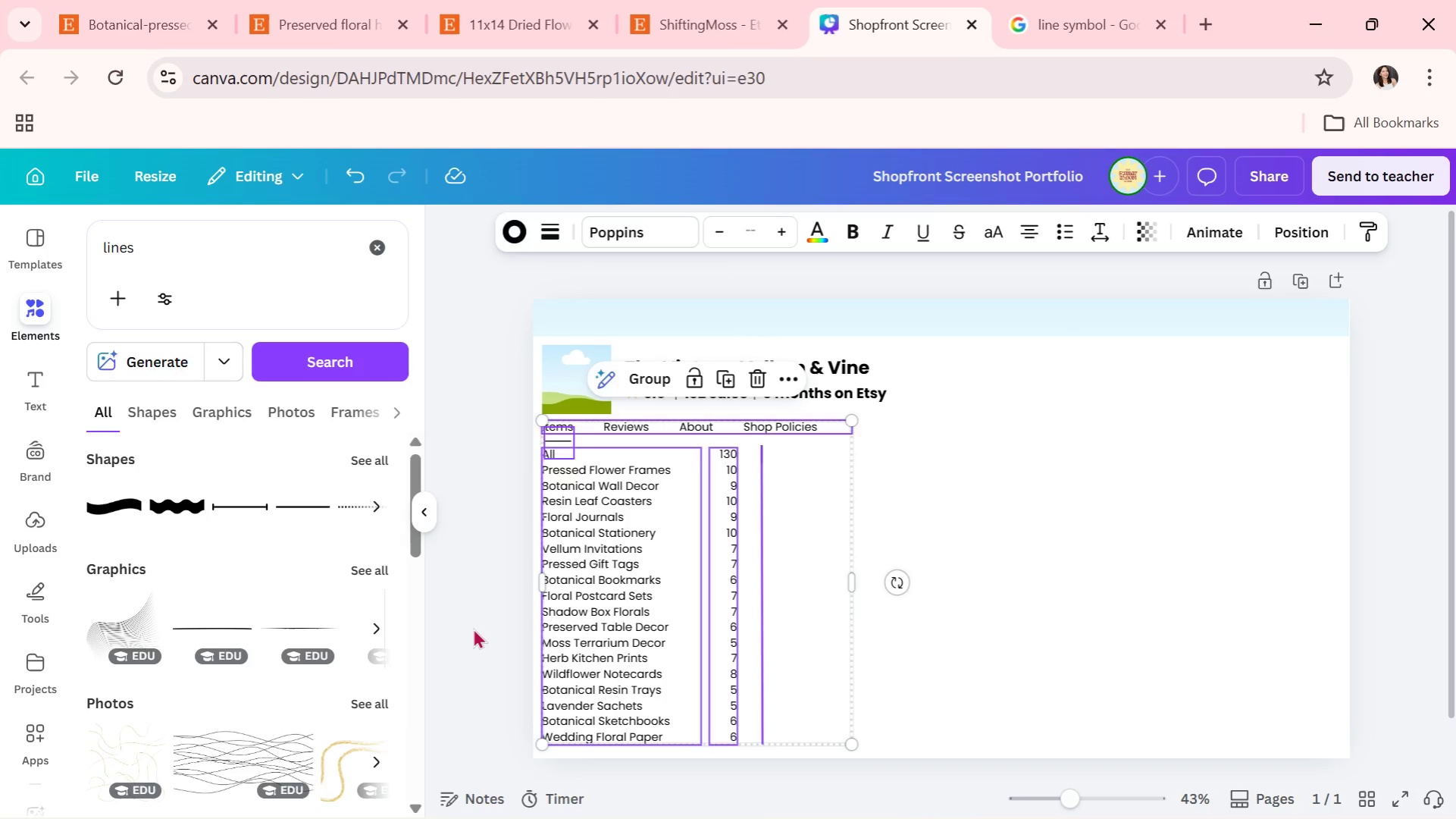 
left_click([473, 628])
 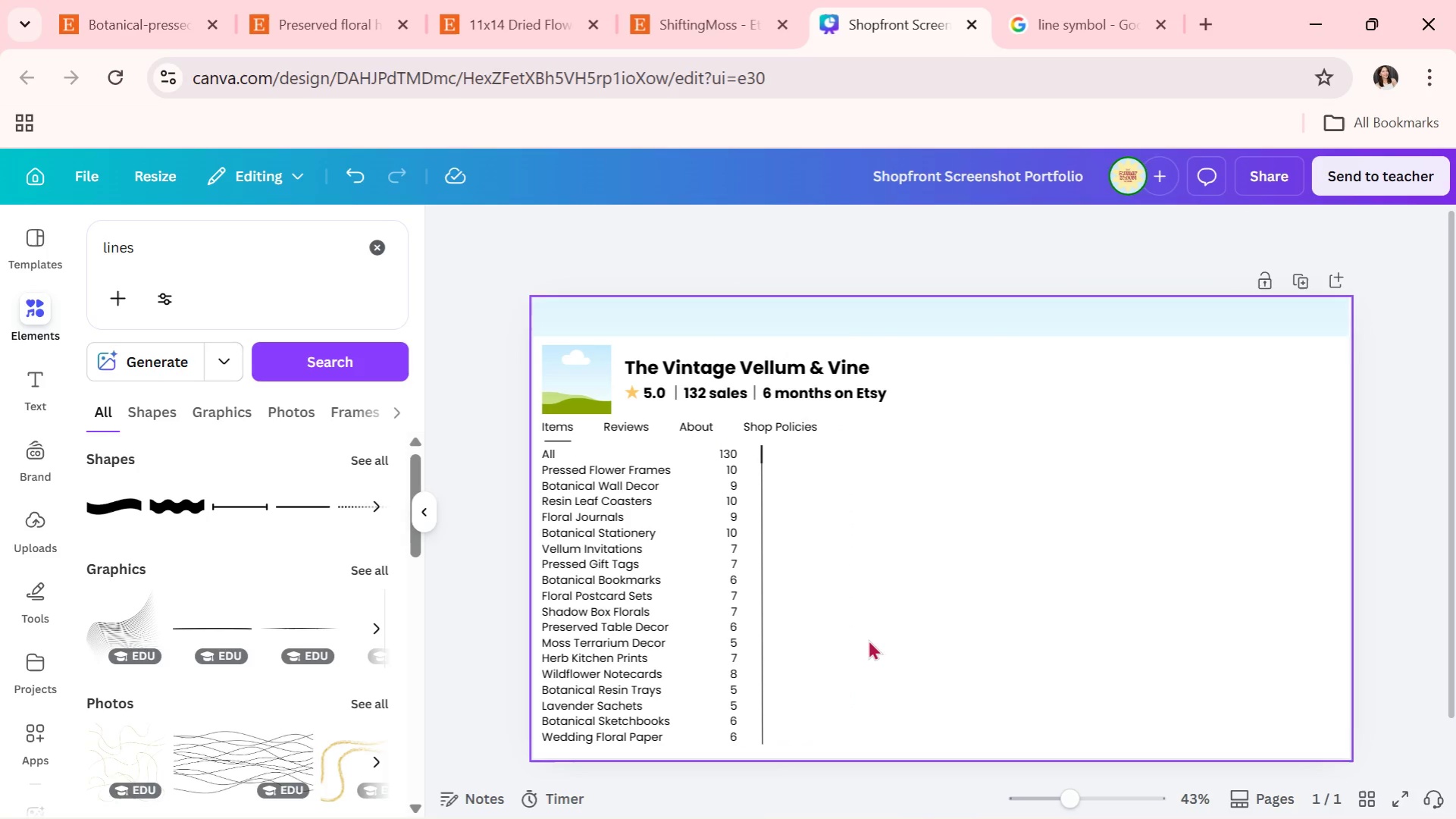 
double_click([868, 639])
 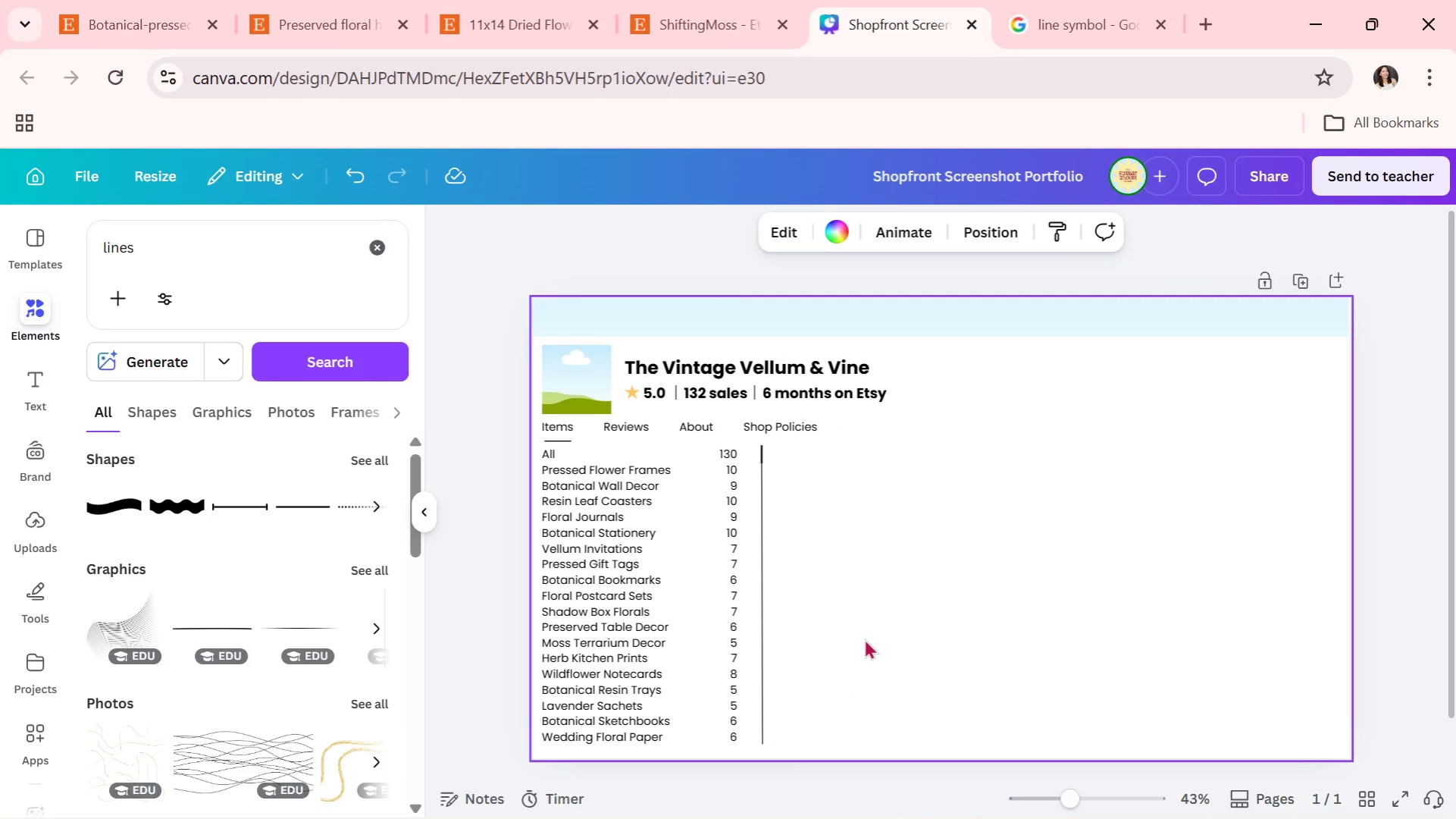 
double_click([864, 639])
 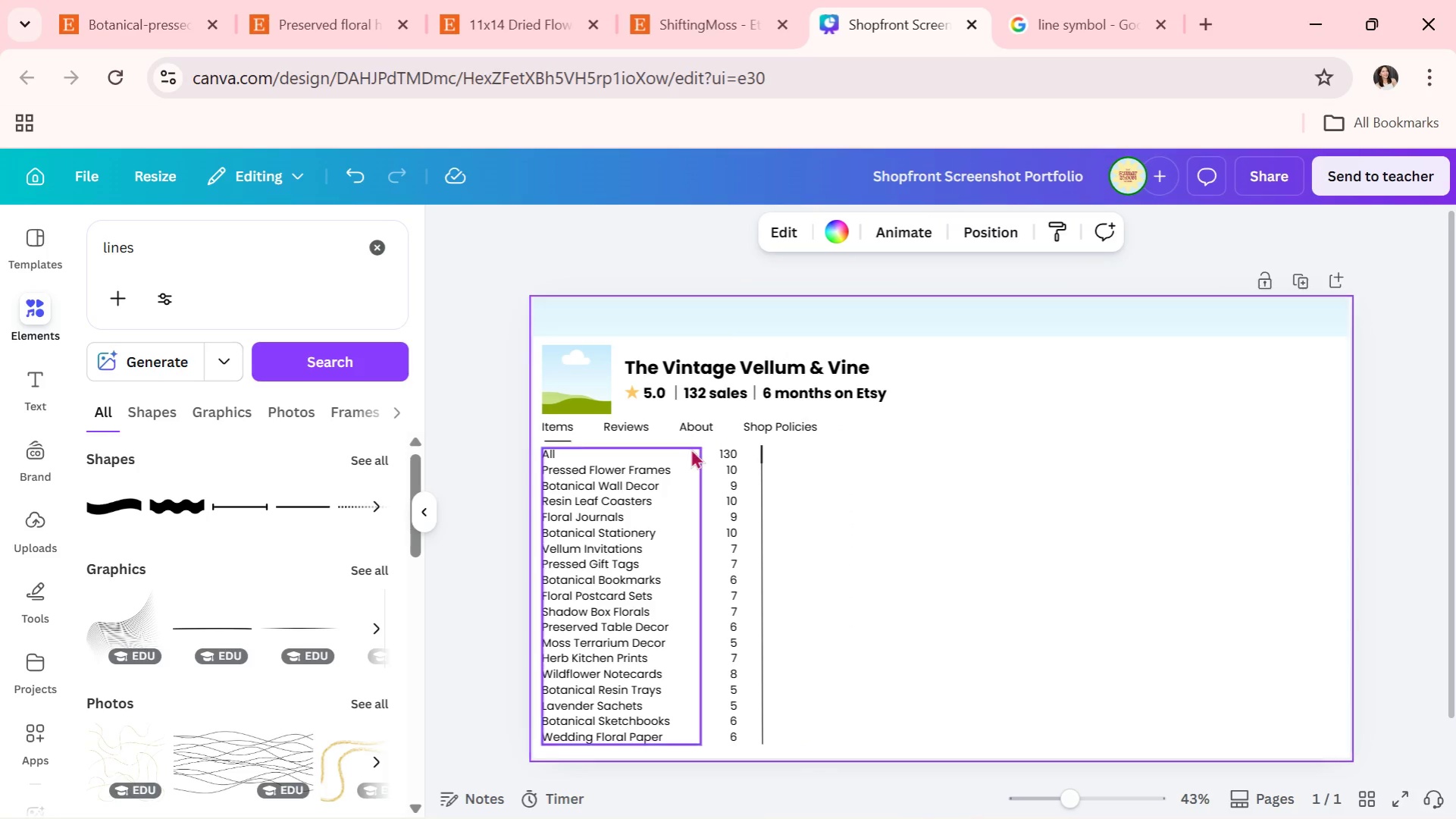 
left_click([697, 431])
 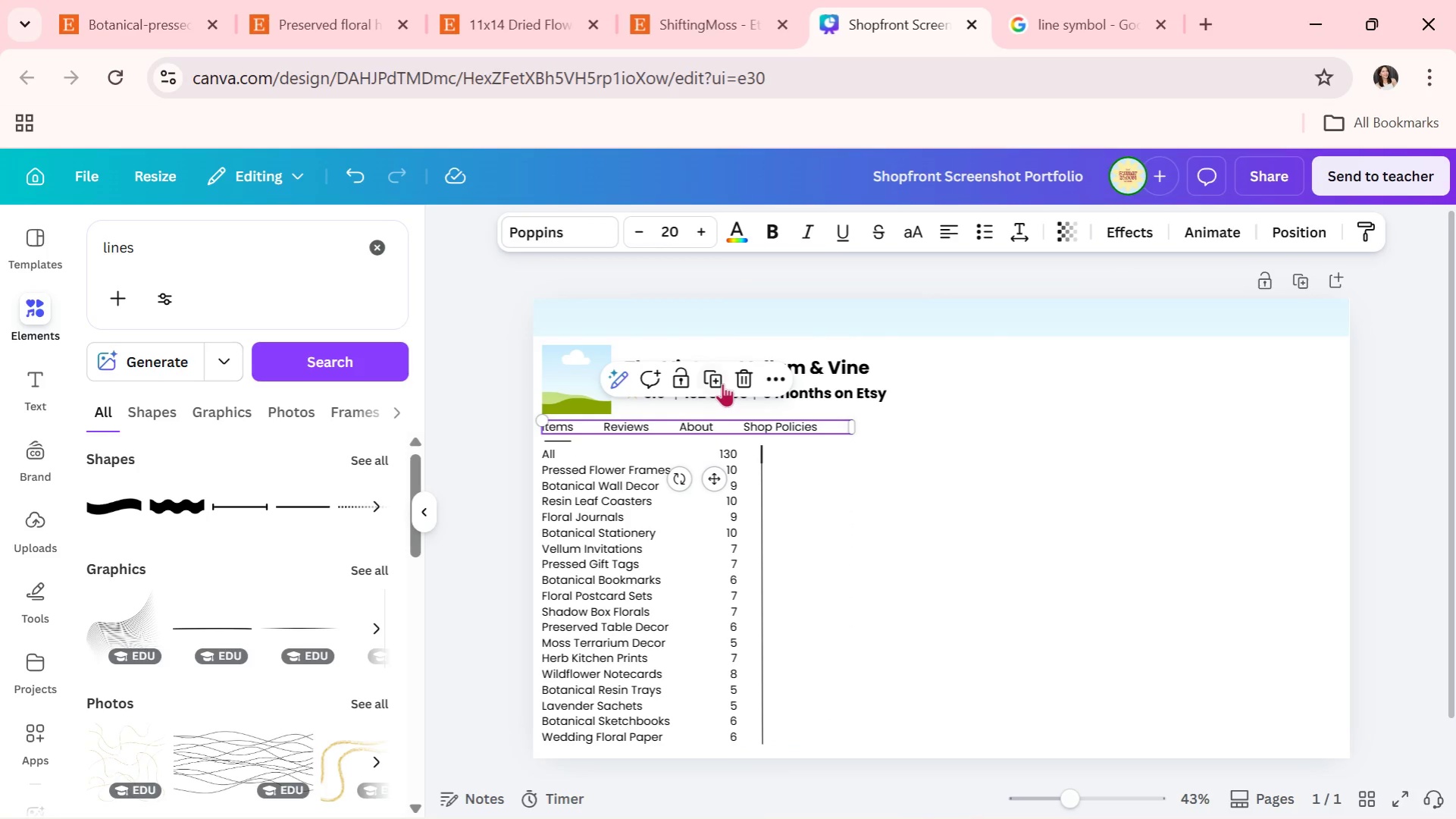 
left_click([722, 381])
 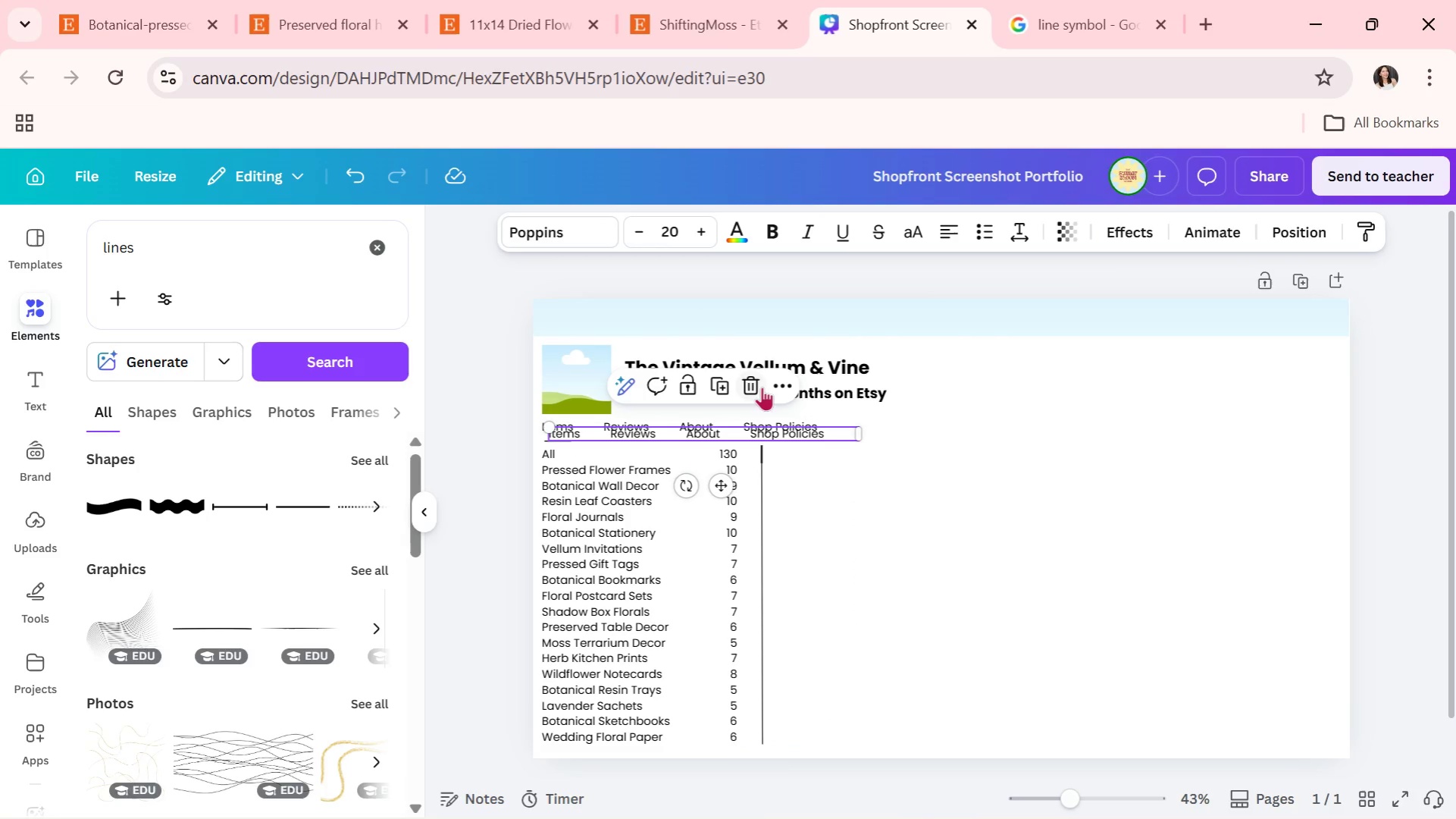 
left_click([759, 387])
 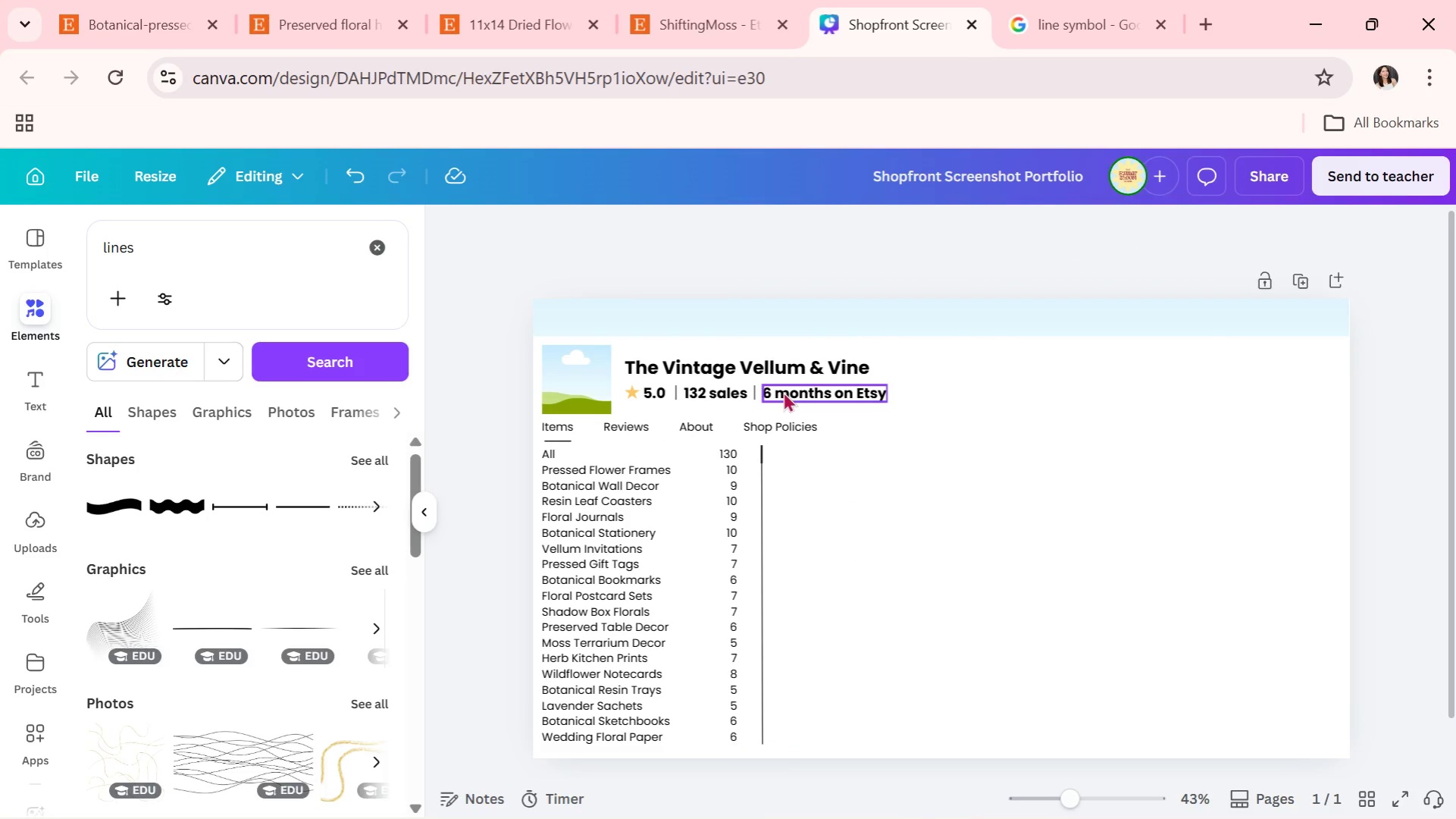 
left_click([783, 391])
 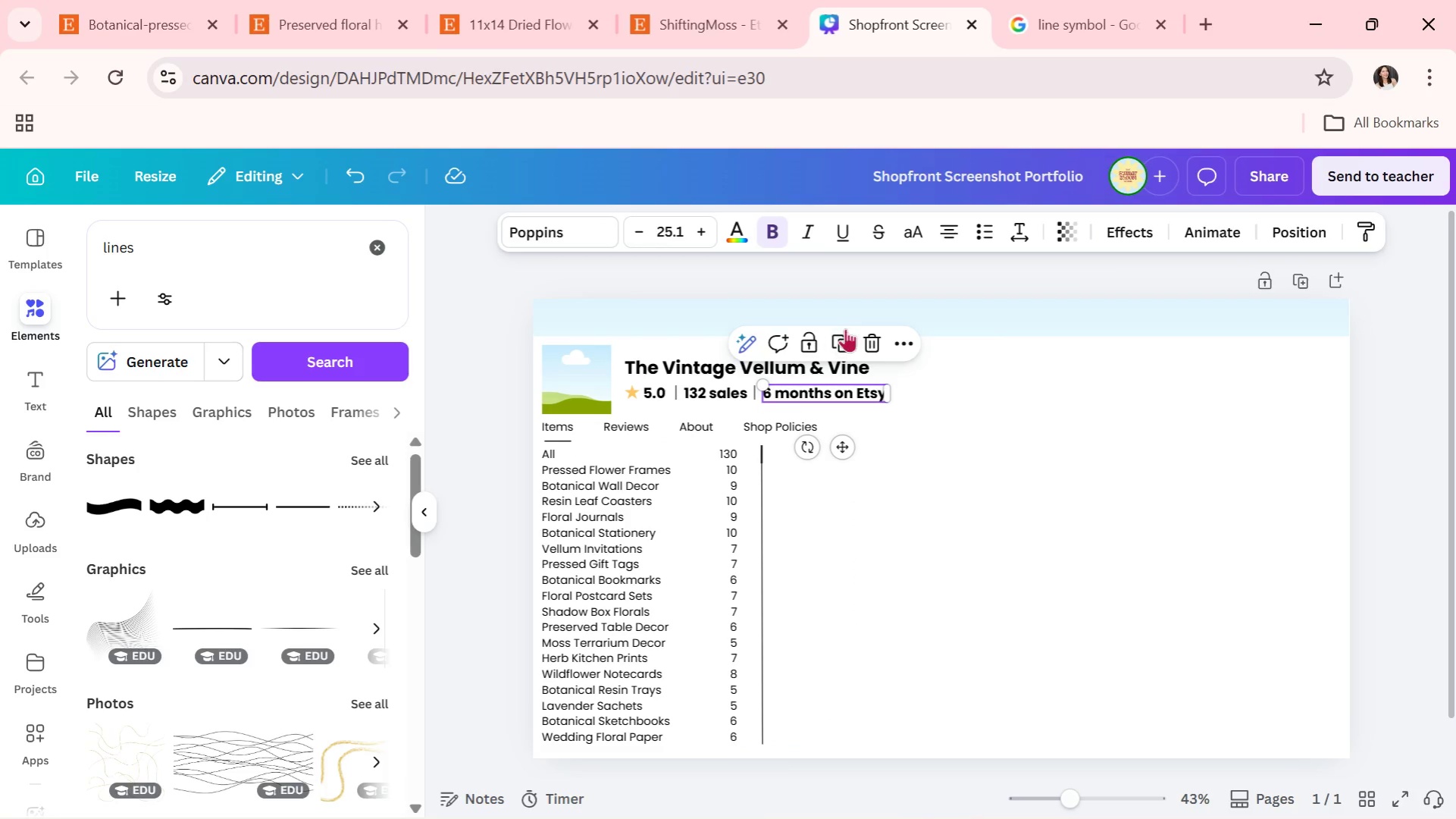 
left_click([841, 339])
 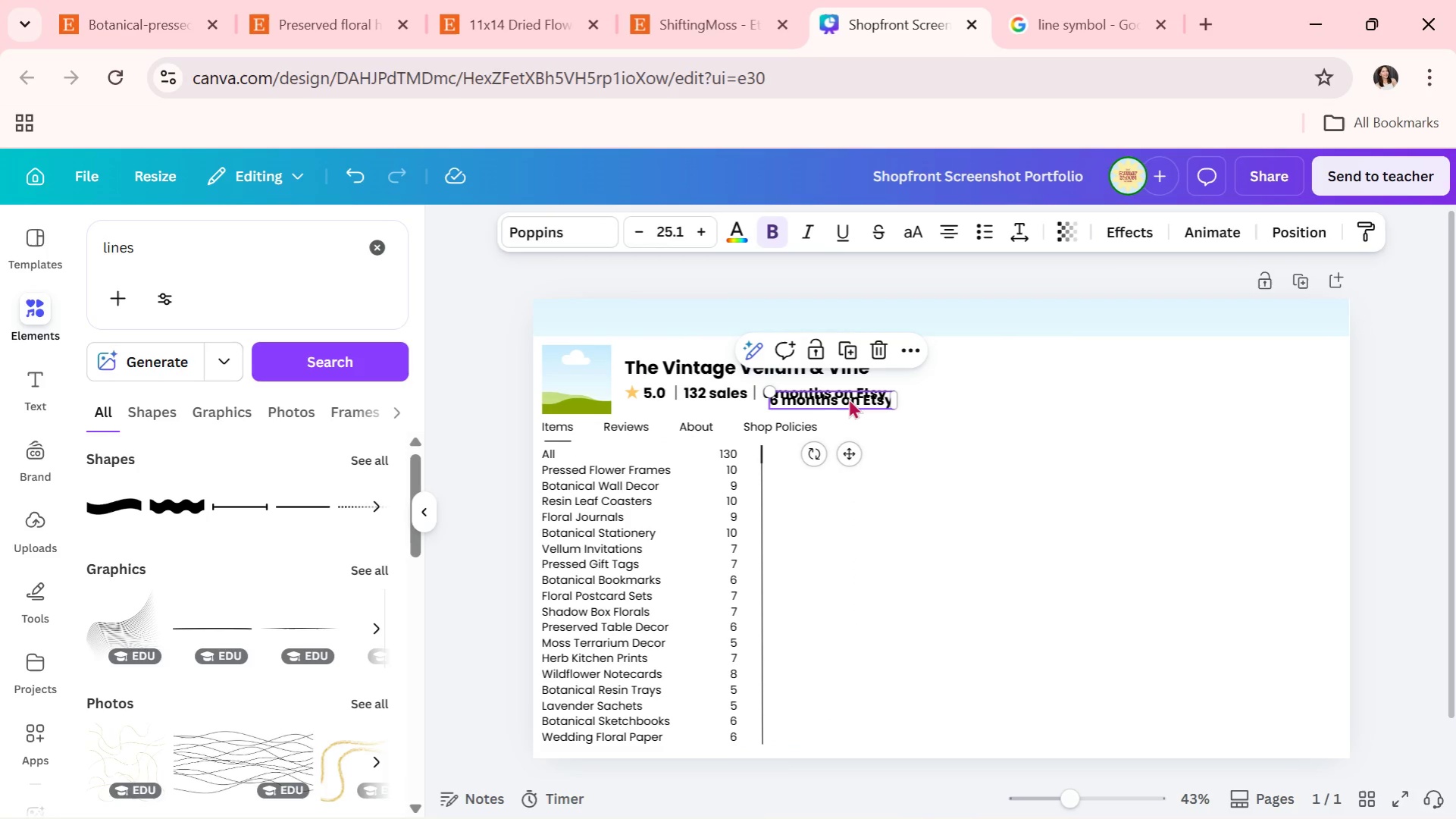 
left_click_drag(start_coordinate=[848, 397], to_coordinate=[858, 453])
 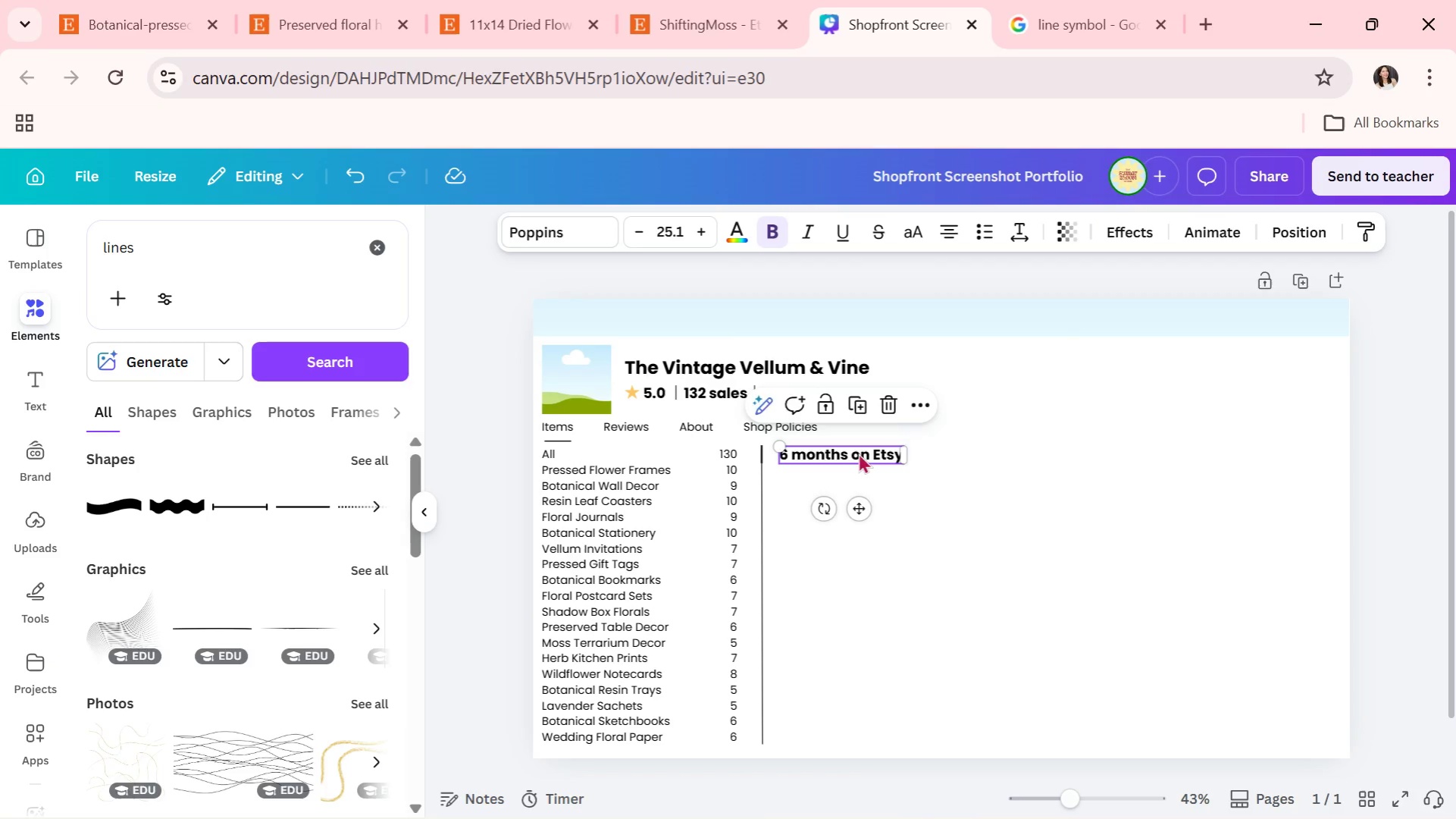 
left_click([858, 453])
 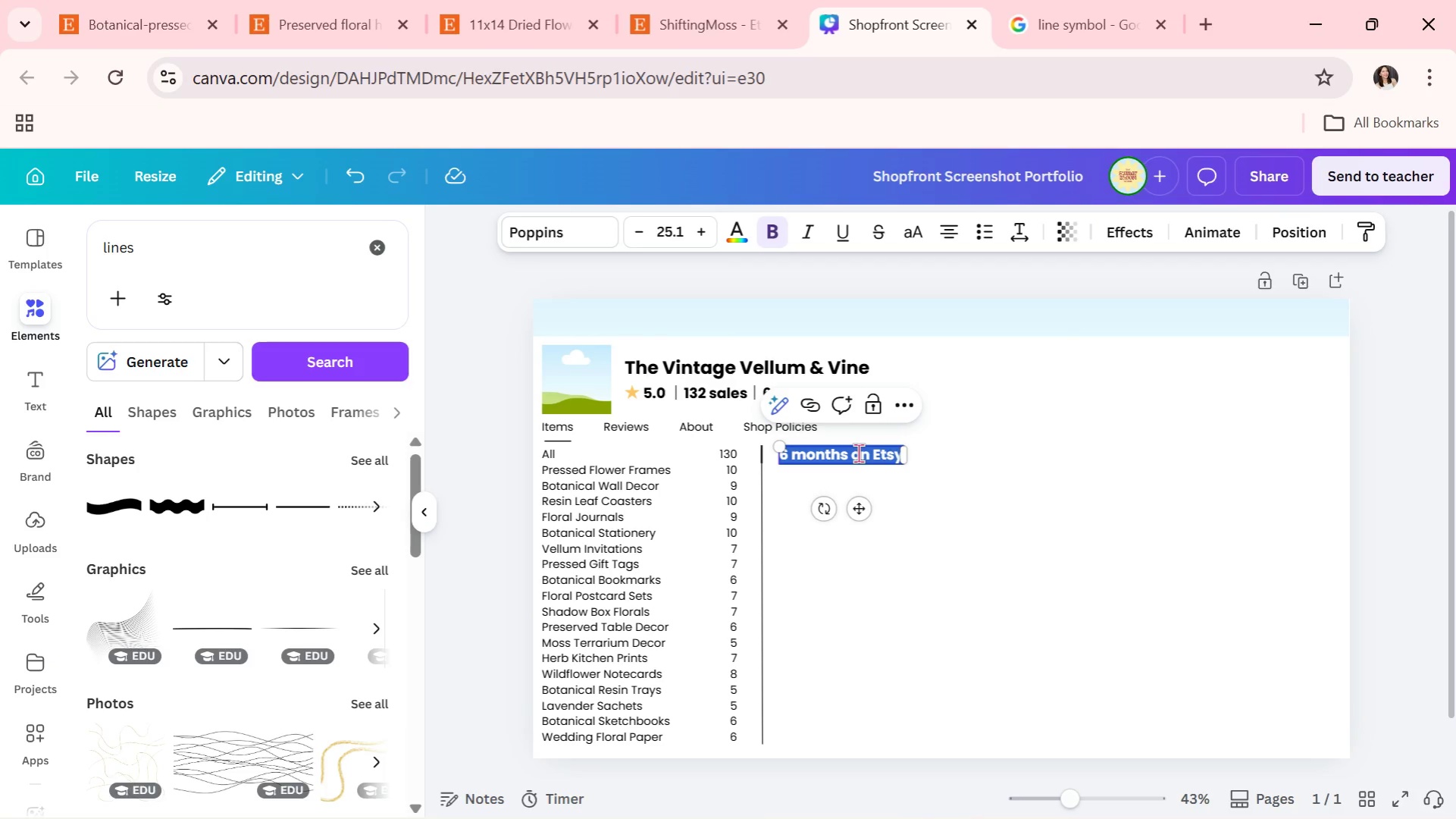 
type(All items)
 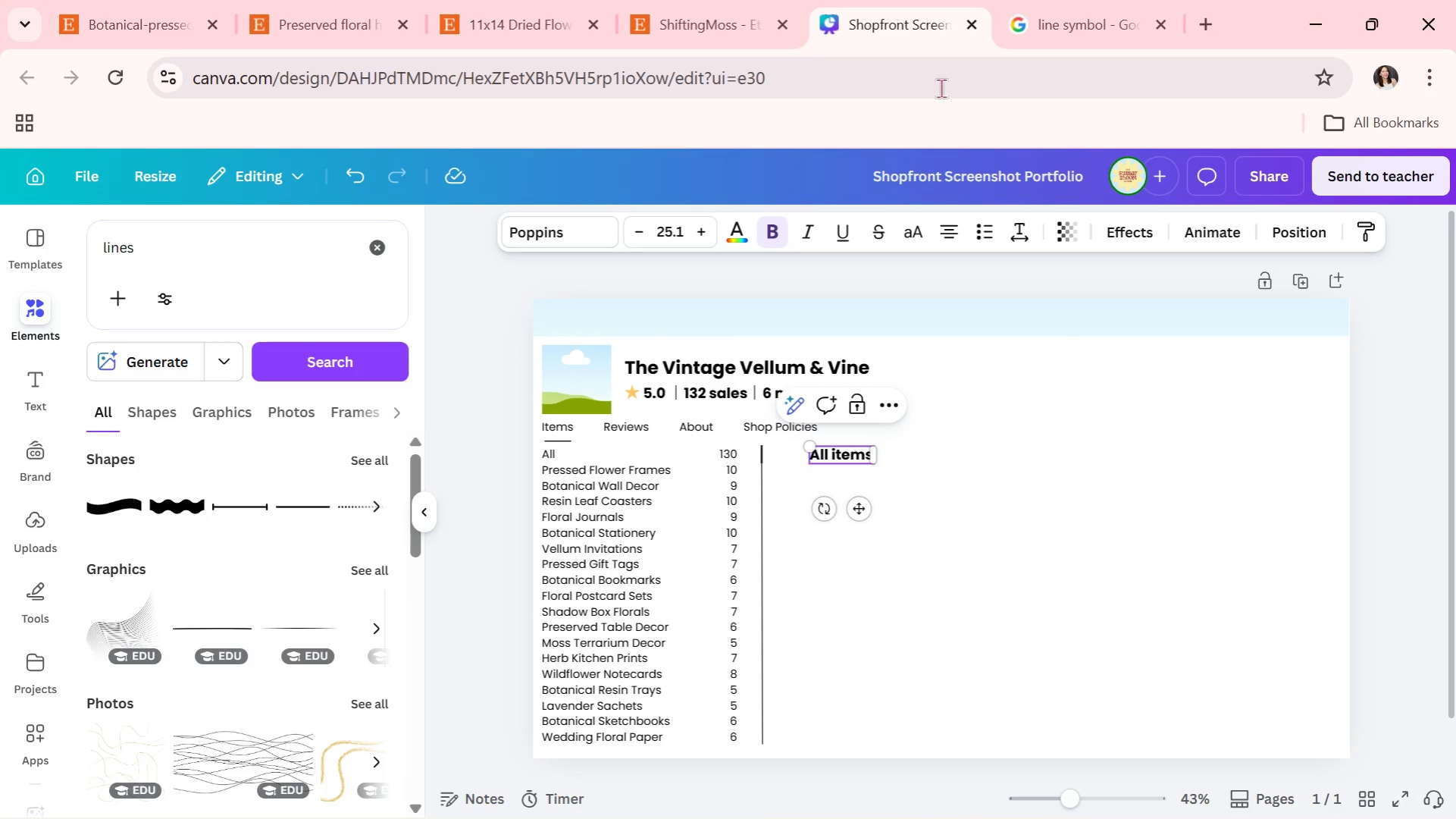 
left_click([737, 0])
 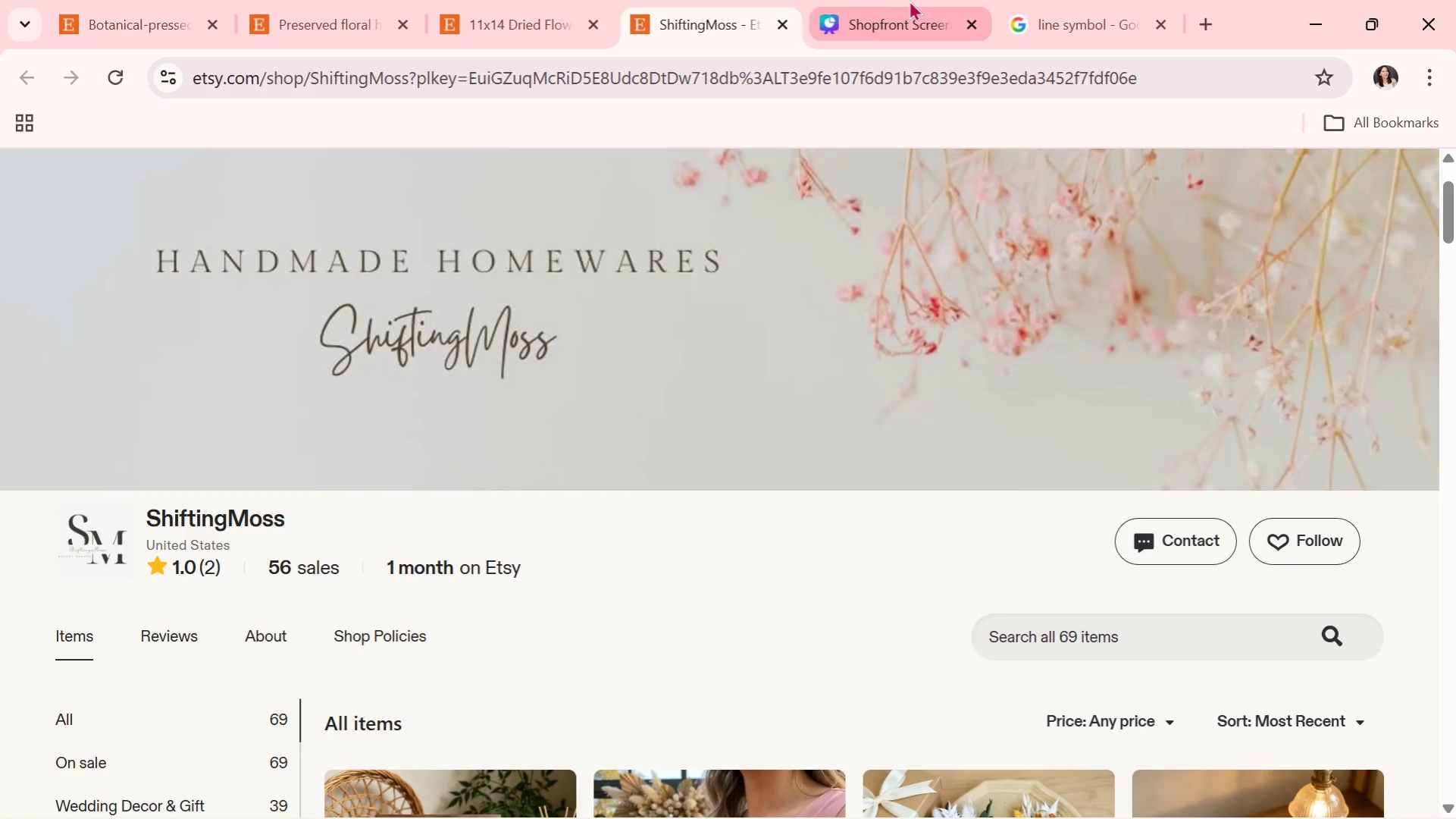 
left_click([909, 0])
 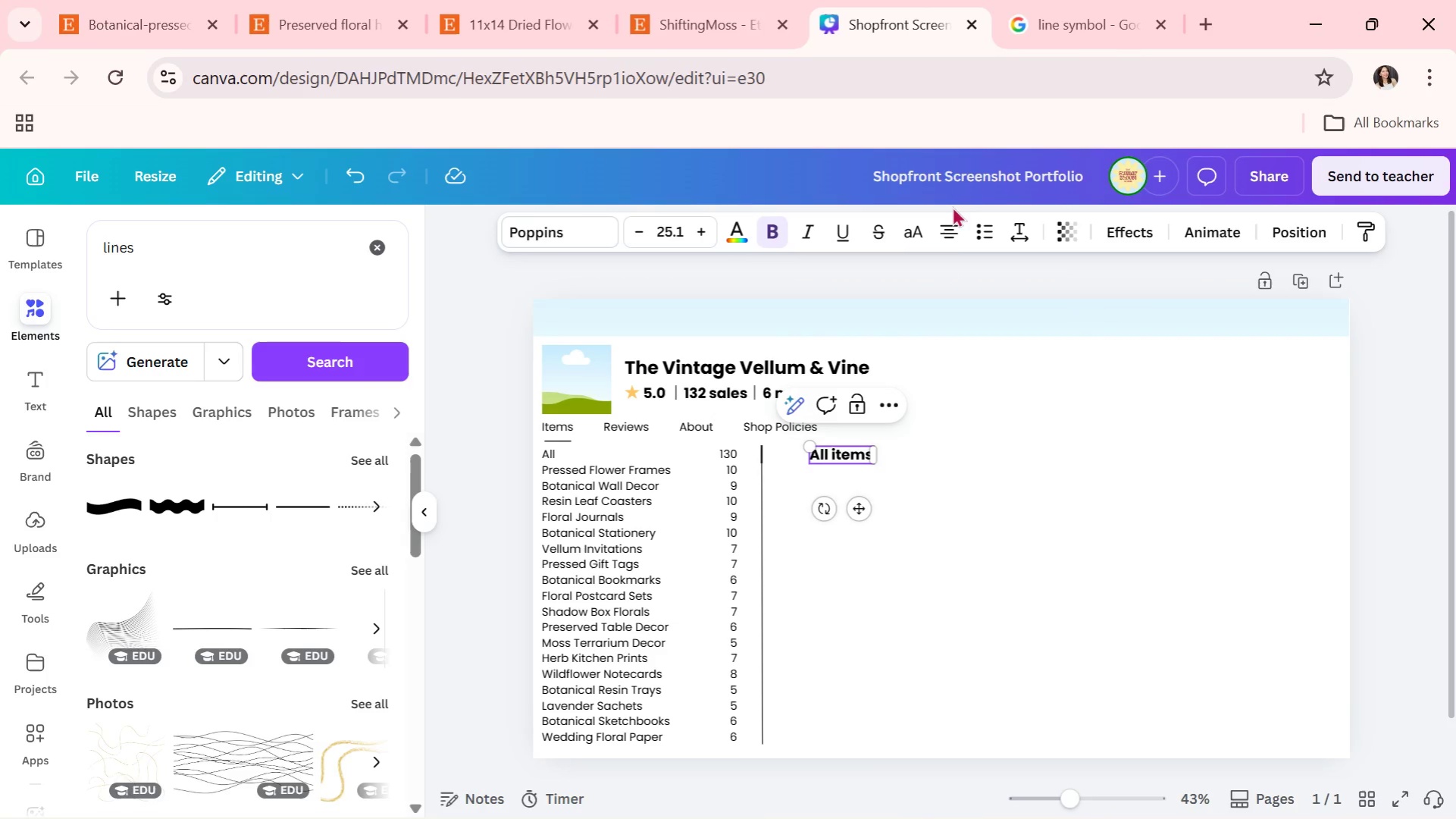 
left_click([947, 225])
 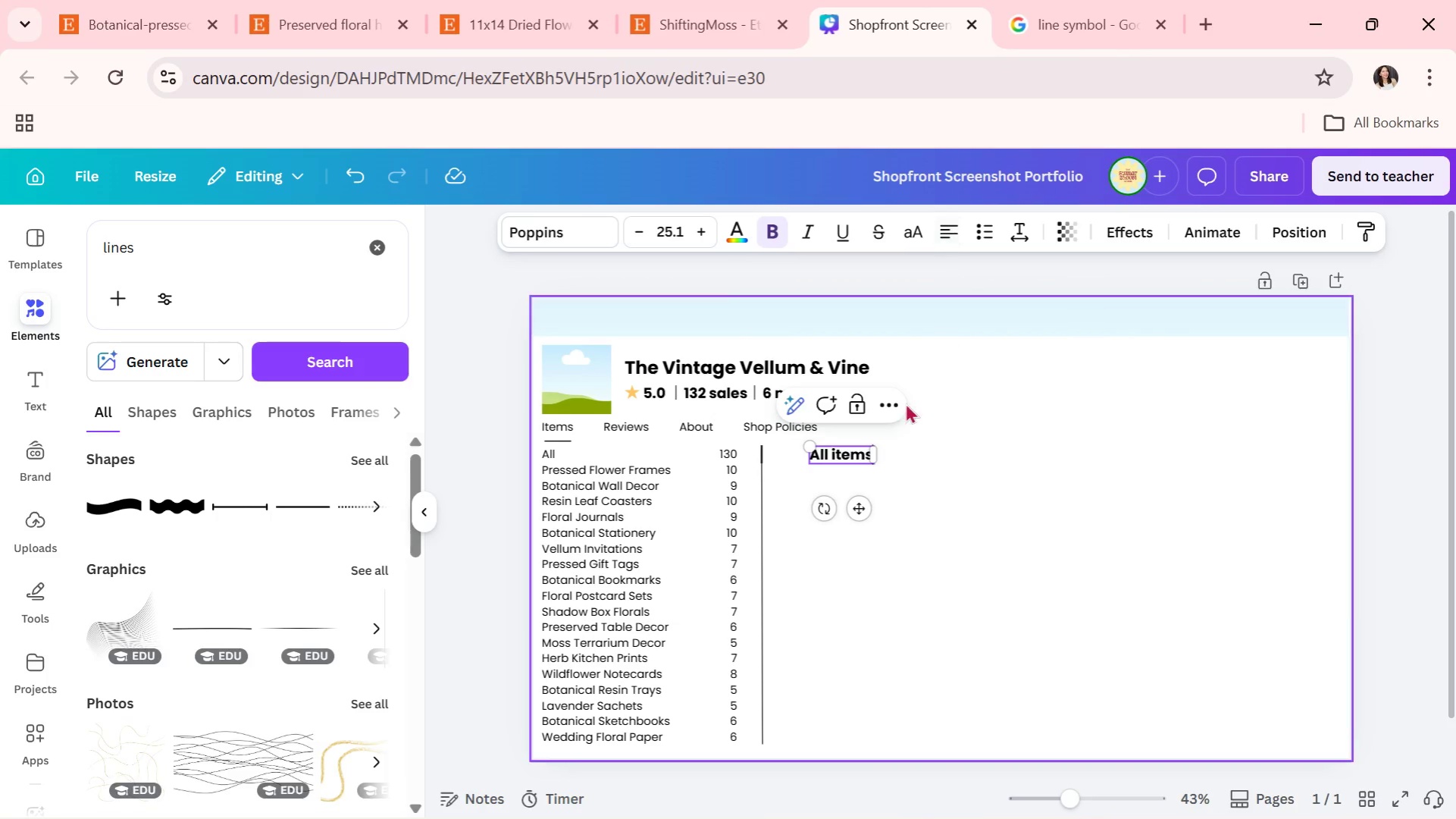 
left_click([892, 471])
 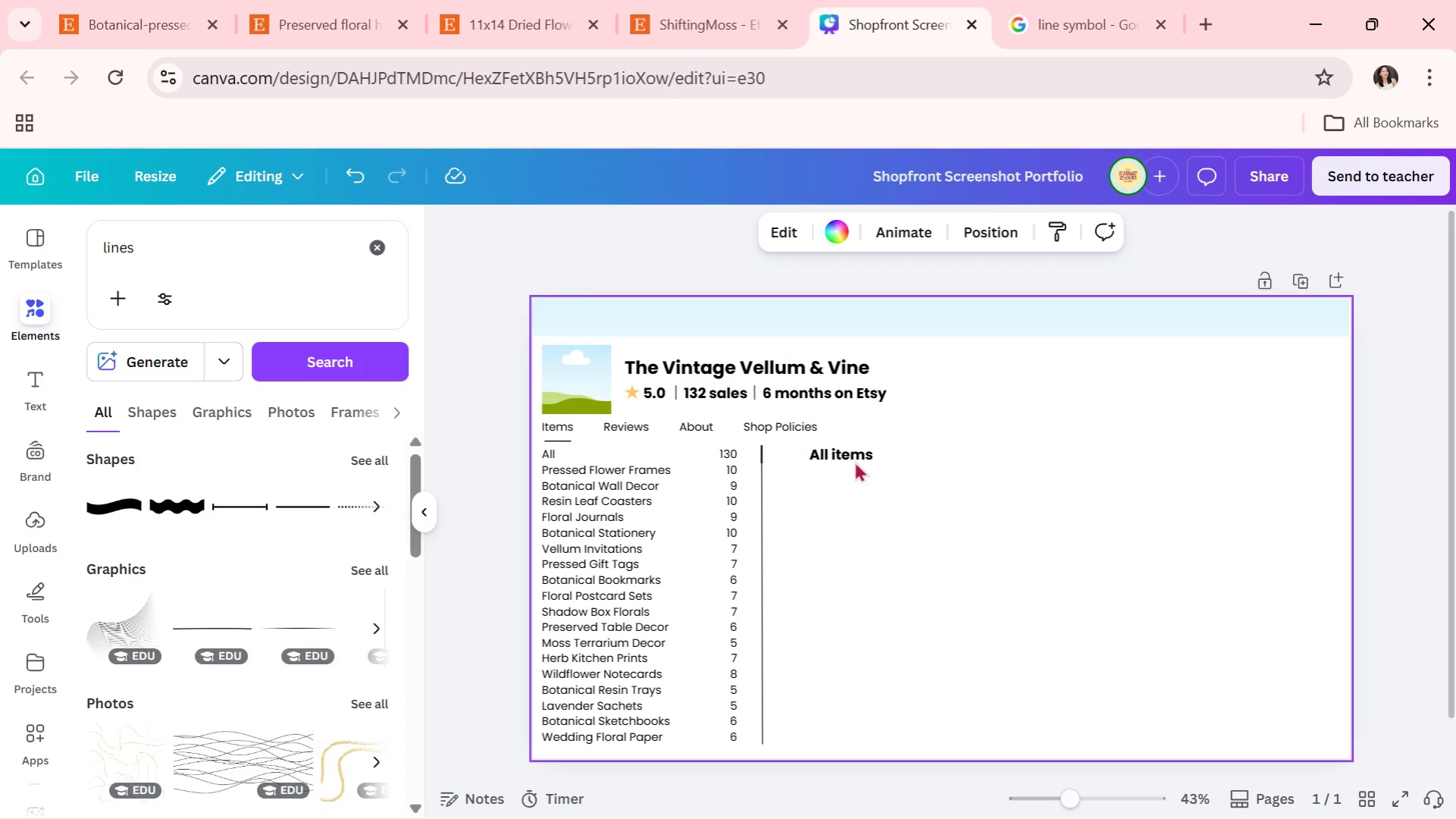 
left_click([854, 460])
 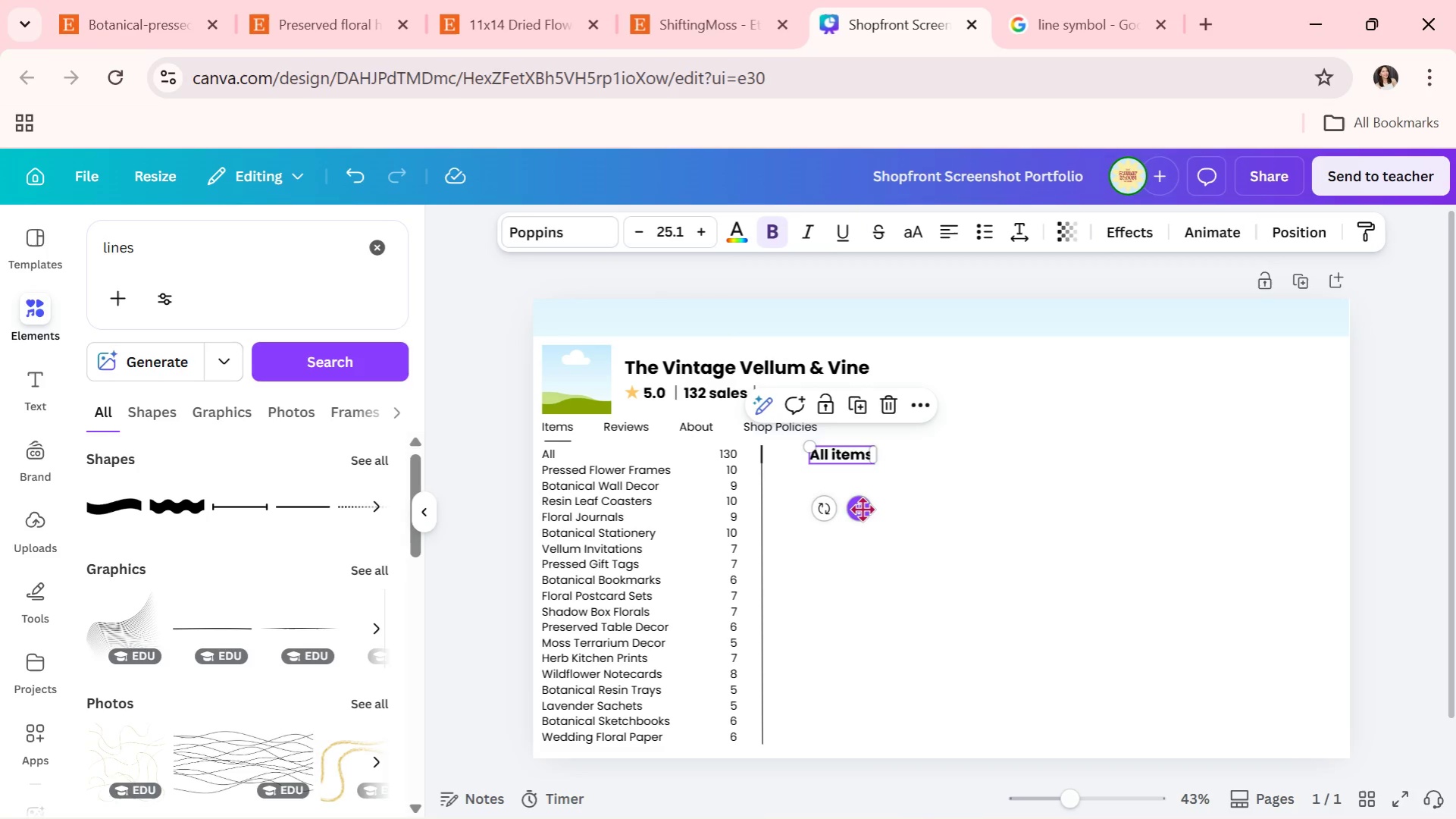 
left_click_drag(start_coordinate=[862, 510], to_coordinate=[832, 509])
 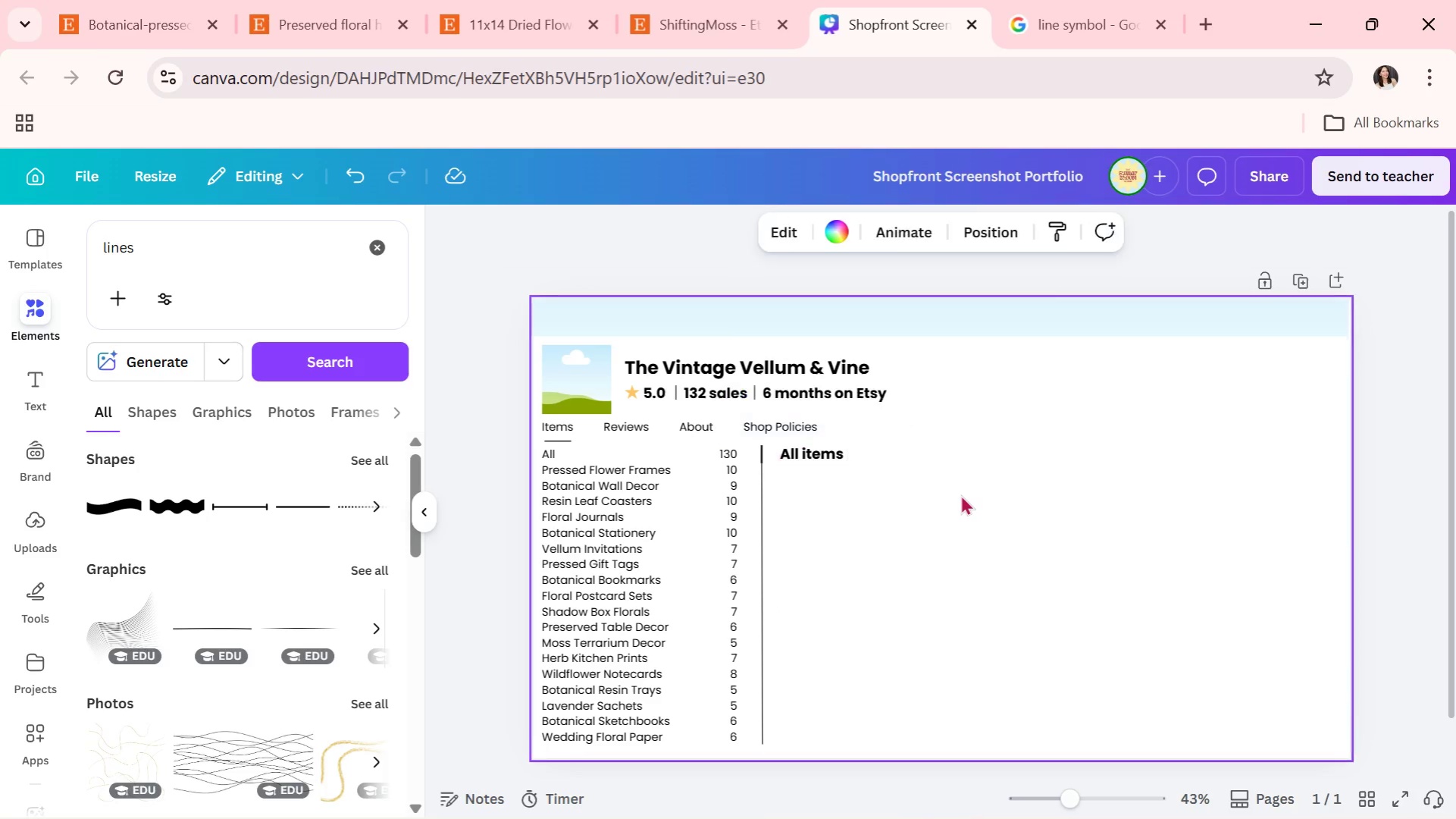 
double_click([960, 494])
 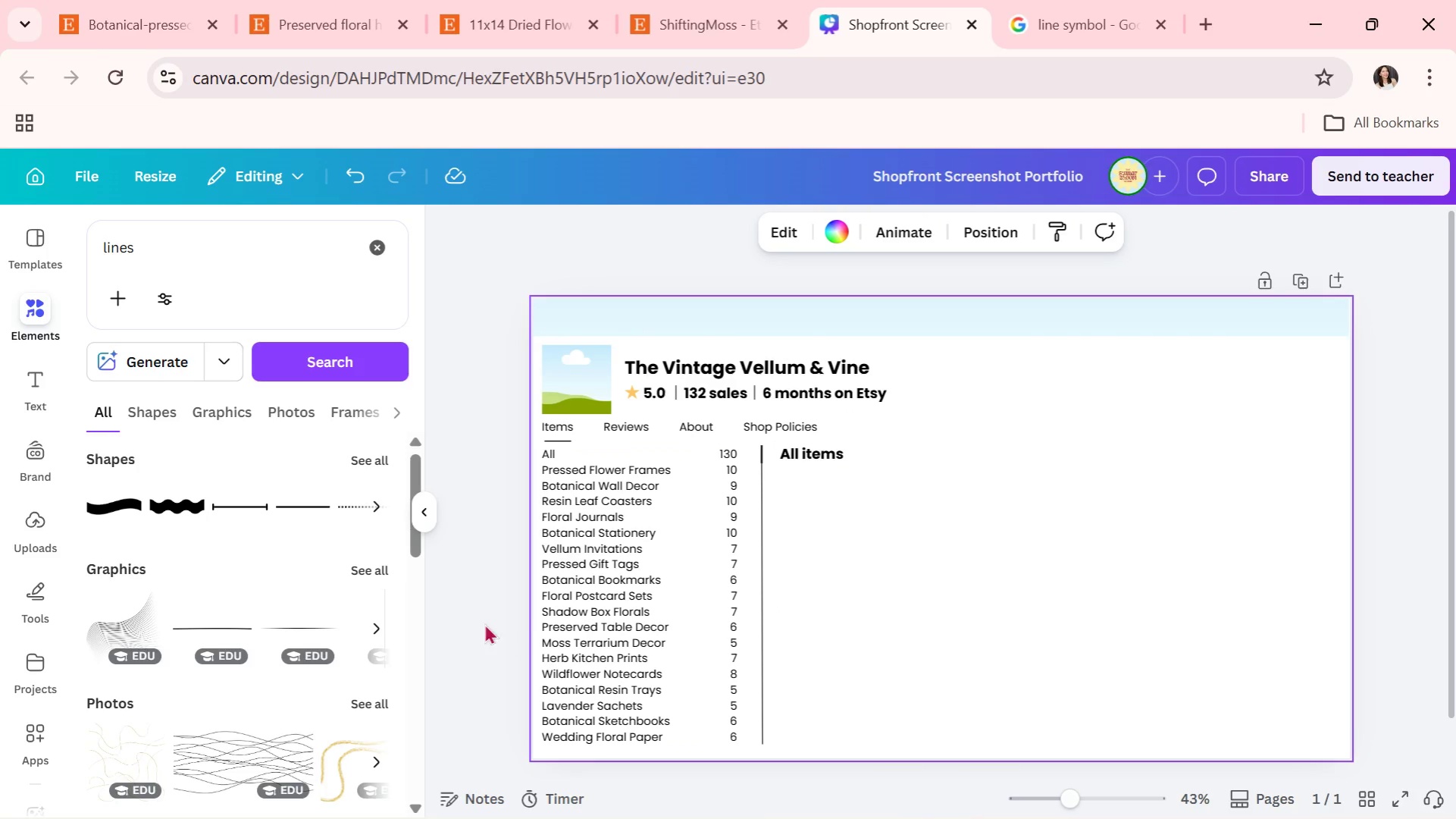 
double_click([465, 617])
 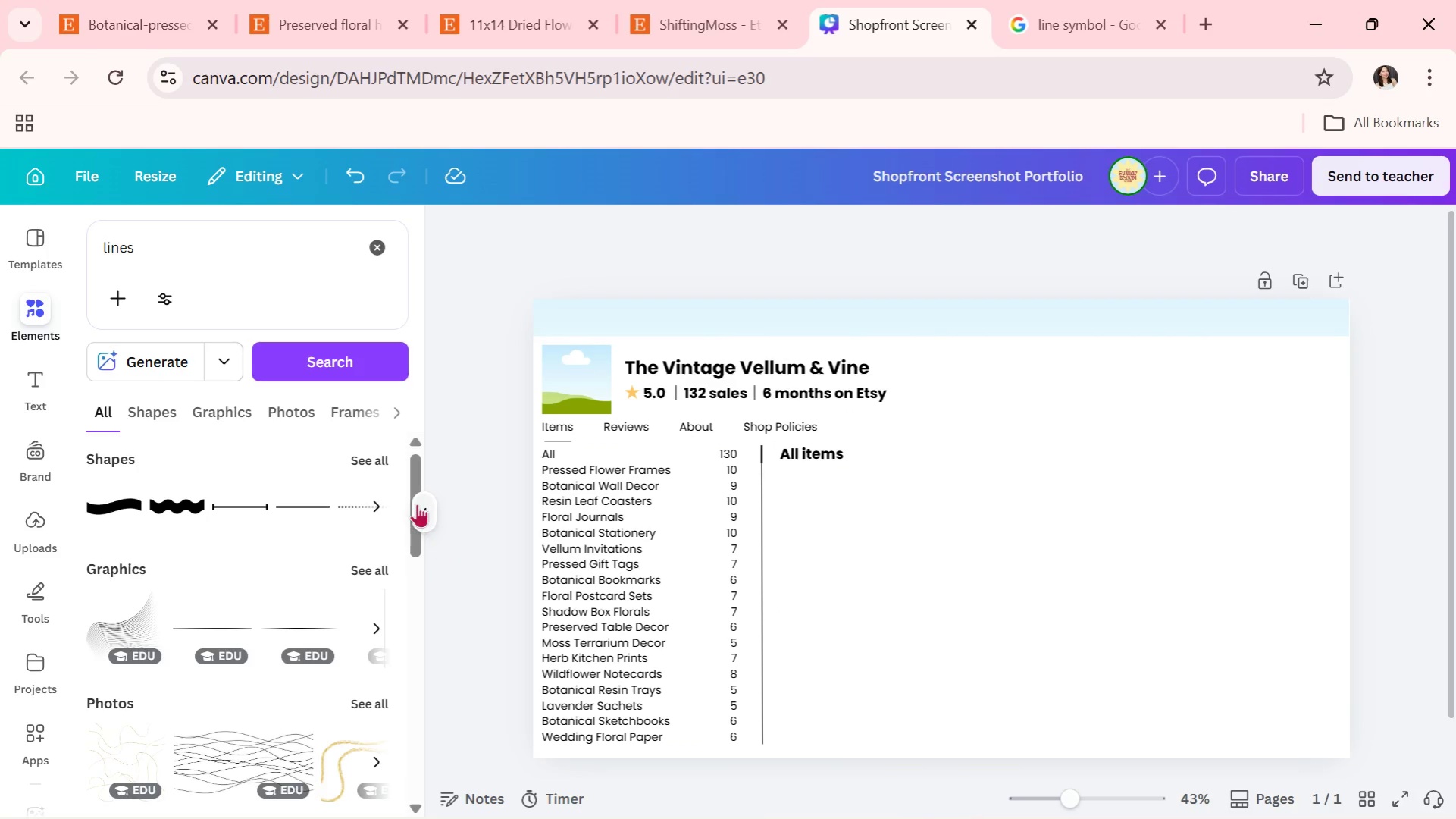 
left_click([420, 520])
 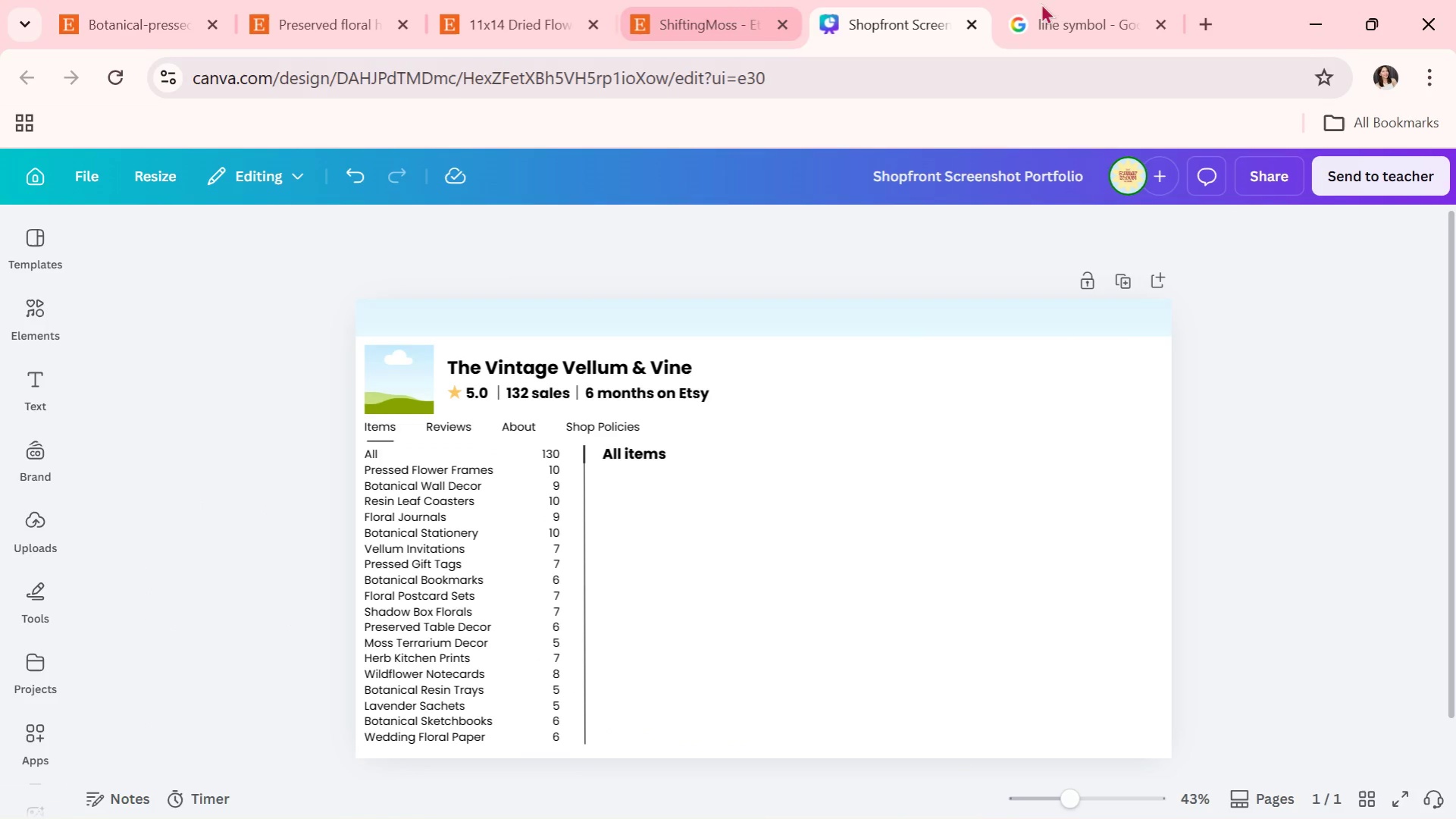 
left_click([1076, 0])
 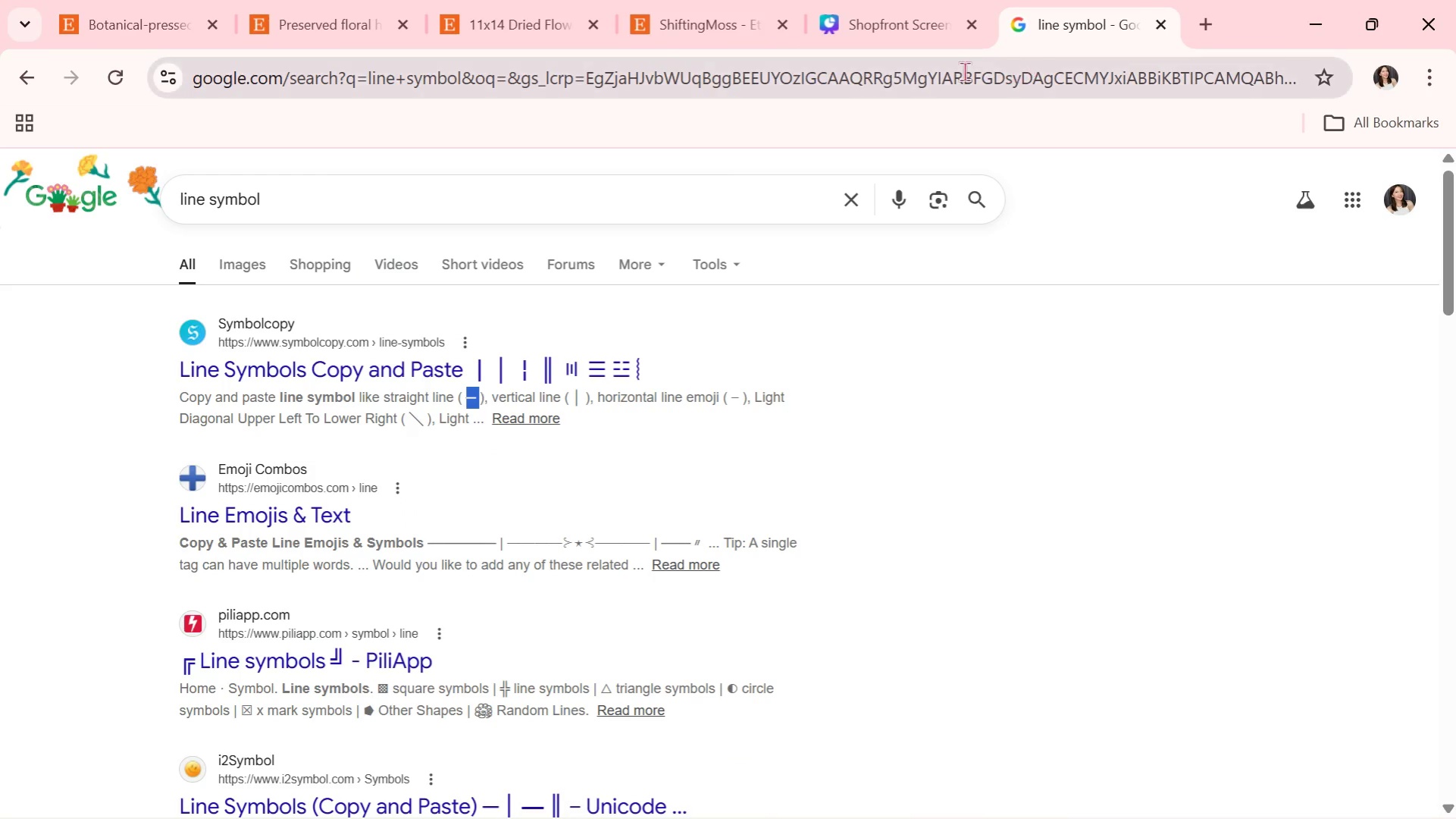 
left_click([921, 0])
 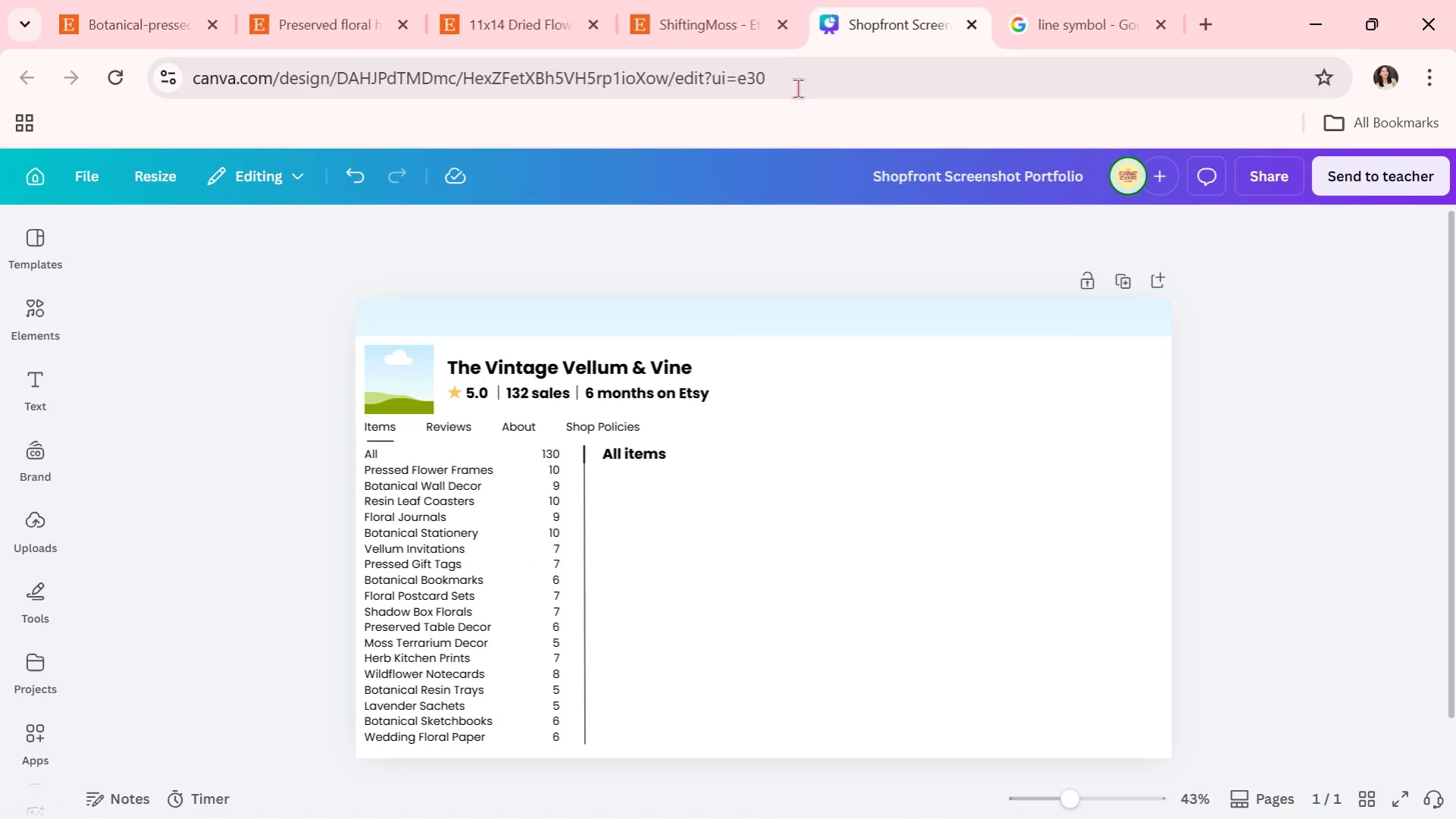 
left_click([728, 0])
 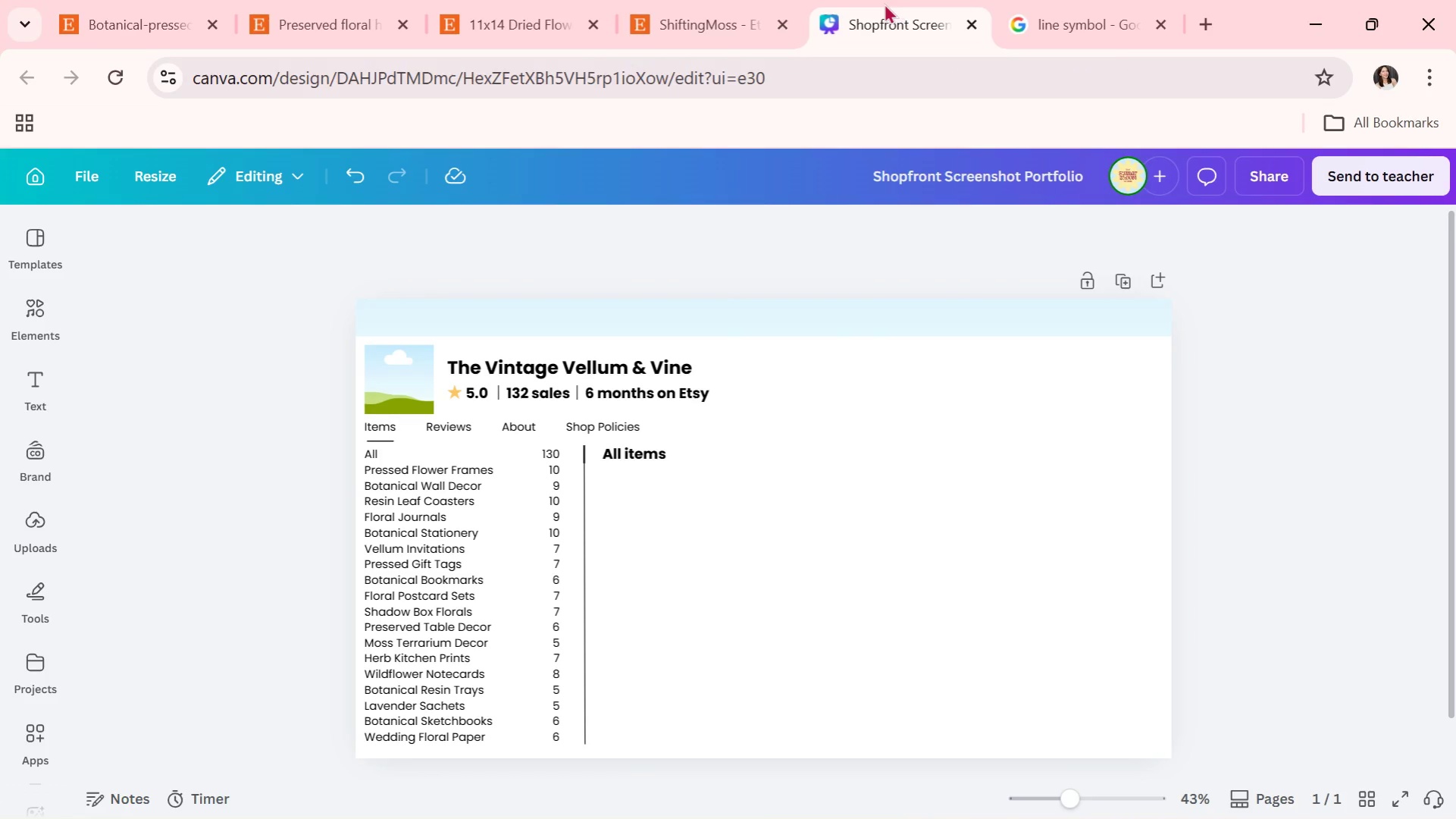 
double_click([738, 0])
 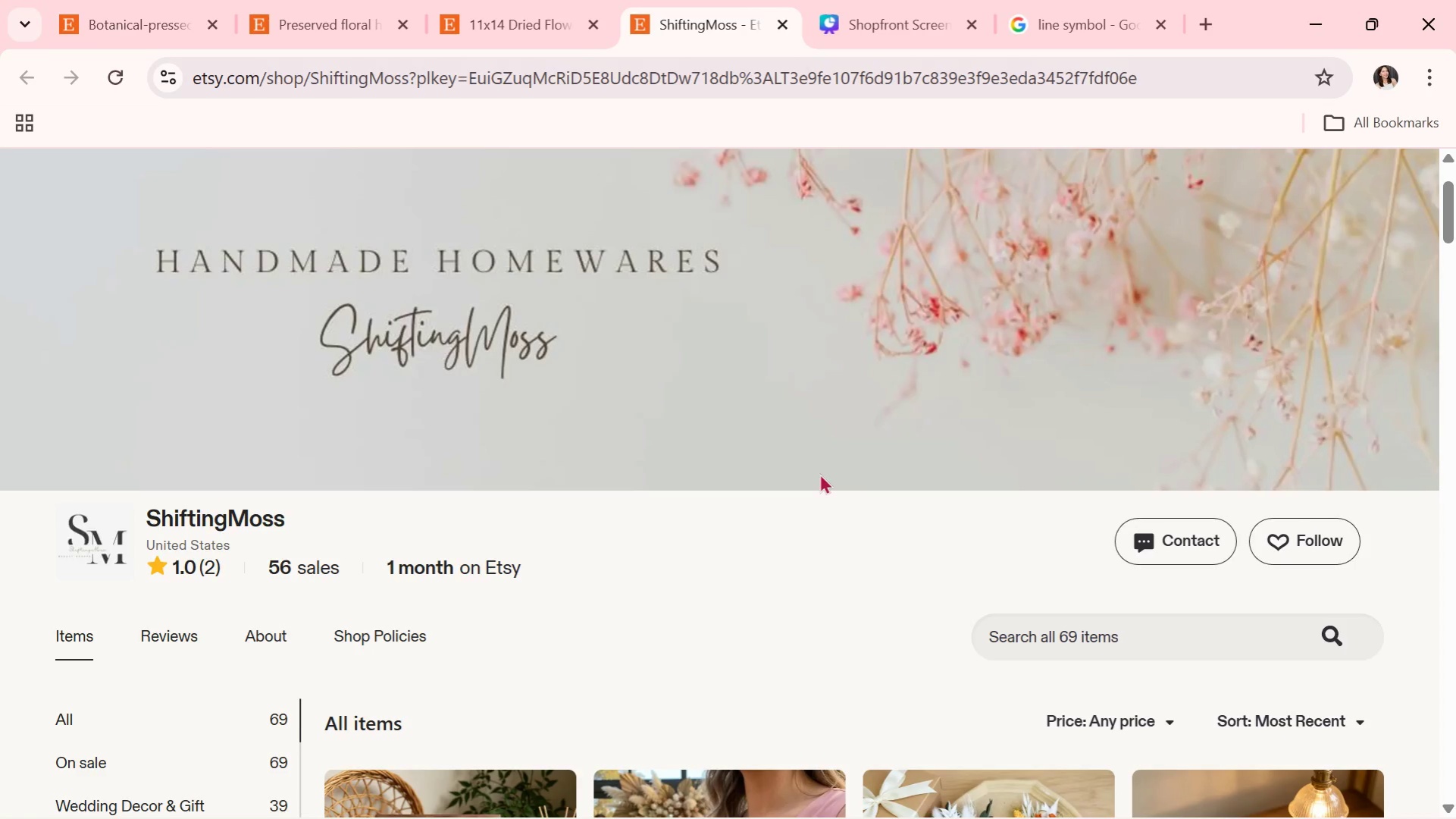 
scroll: coordinate [819, 475], scroll_direction: down, amount: 2.0
 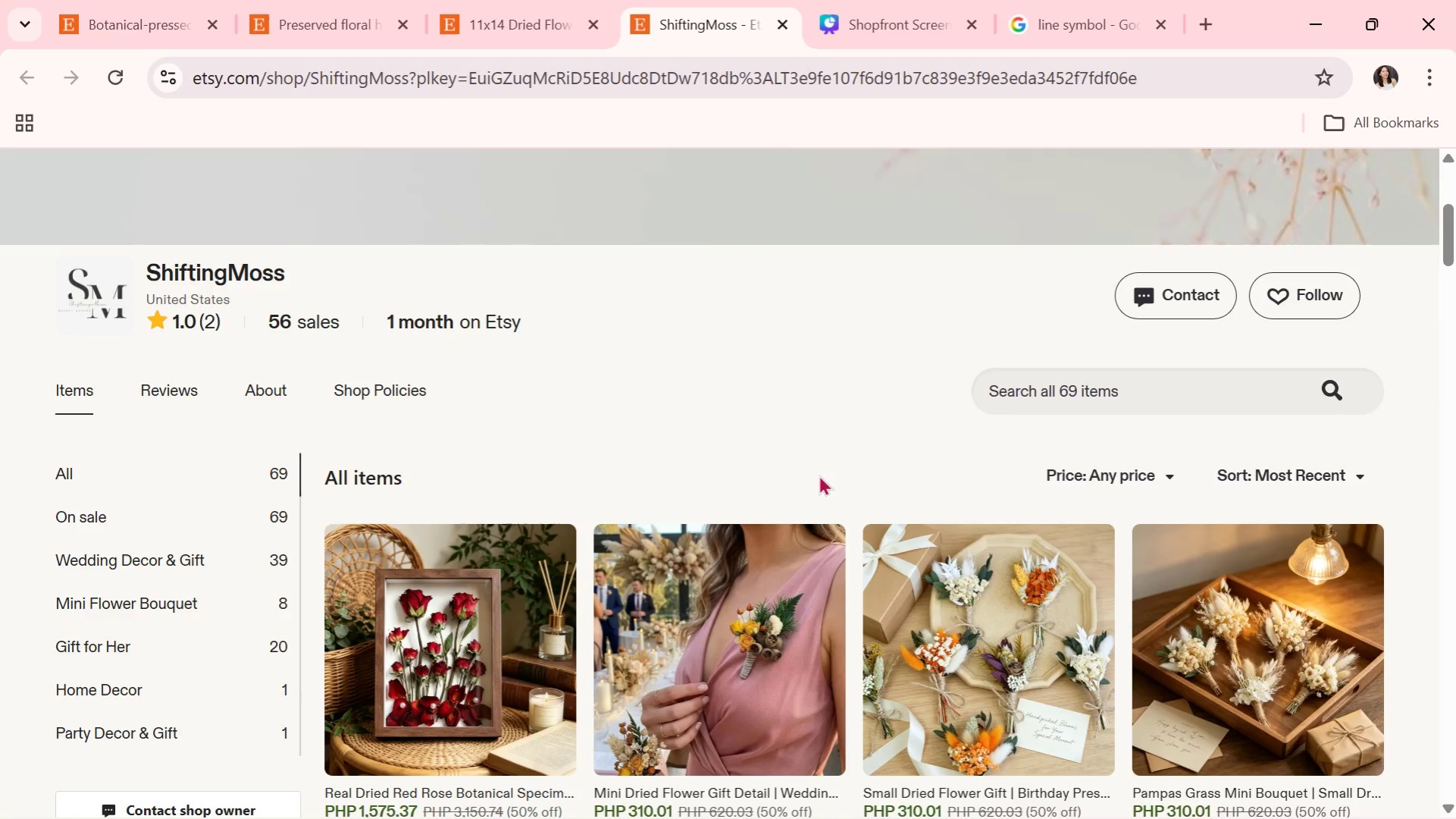 
scroll: coordinate [822, 464], scroll_direction: up, amount: 7.0
 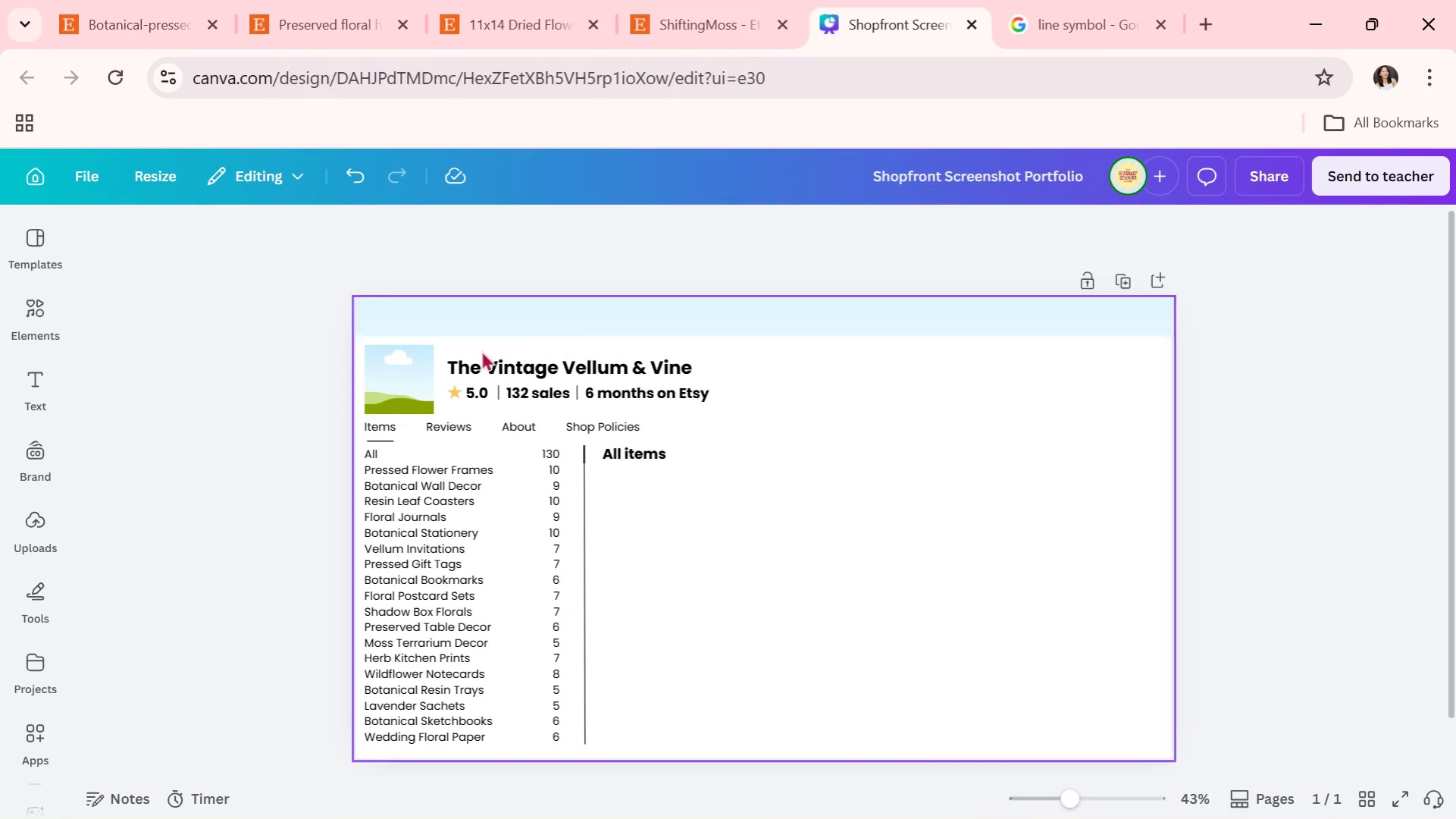 
left_click([413, 385])
 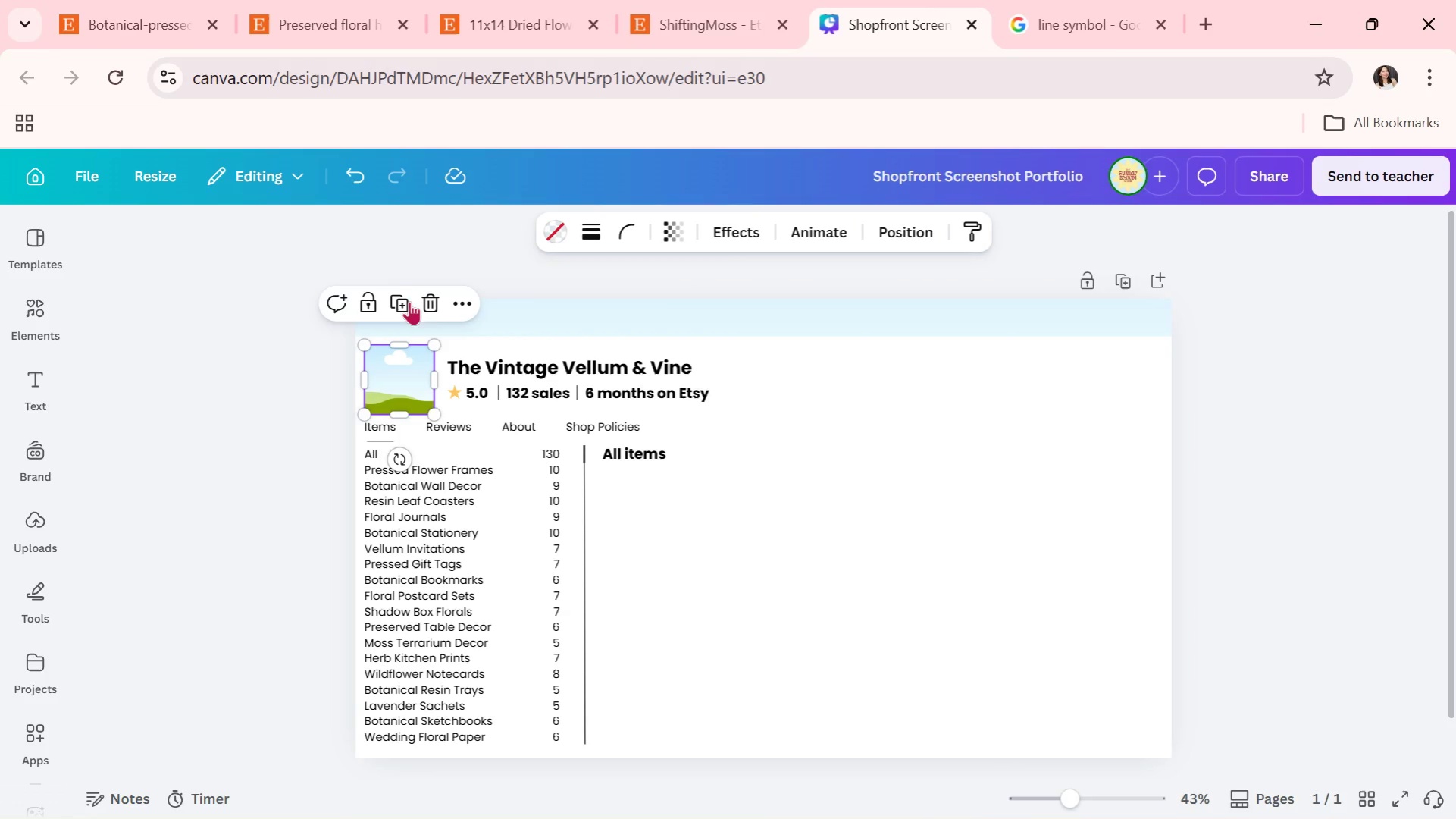 
left_click([405, 295])
 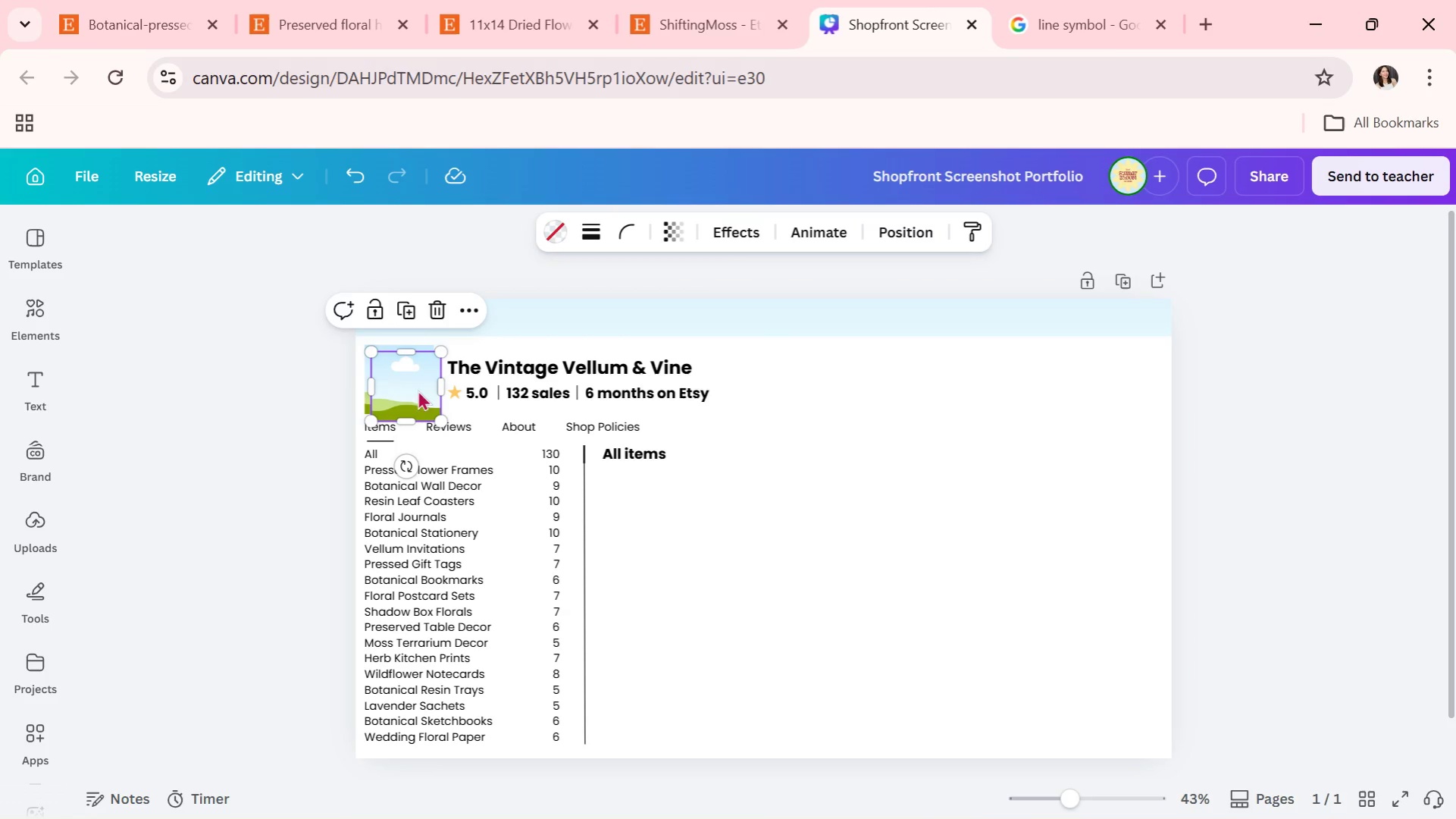 
left_click_drag(start_coordinate=[408, 376], to_coordinate=[638, 493])
 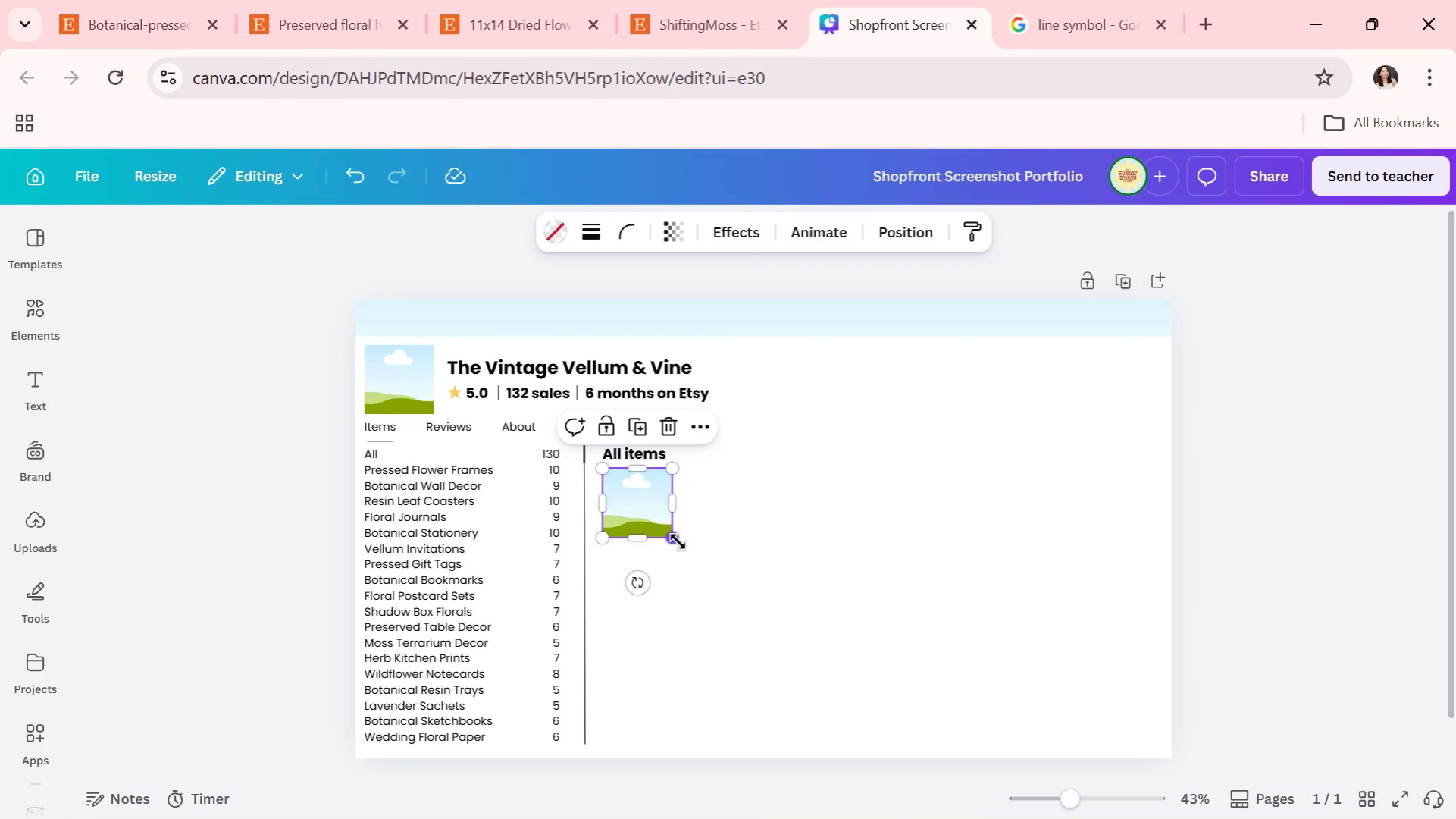 
left_click_drag(start_coordinate=[678, 541], to_coordinate=[717, 591])
 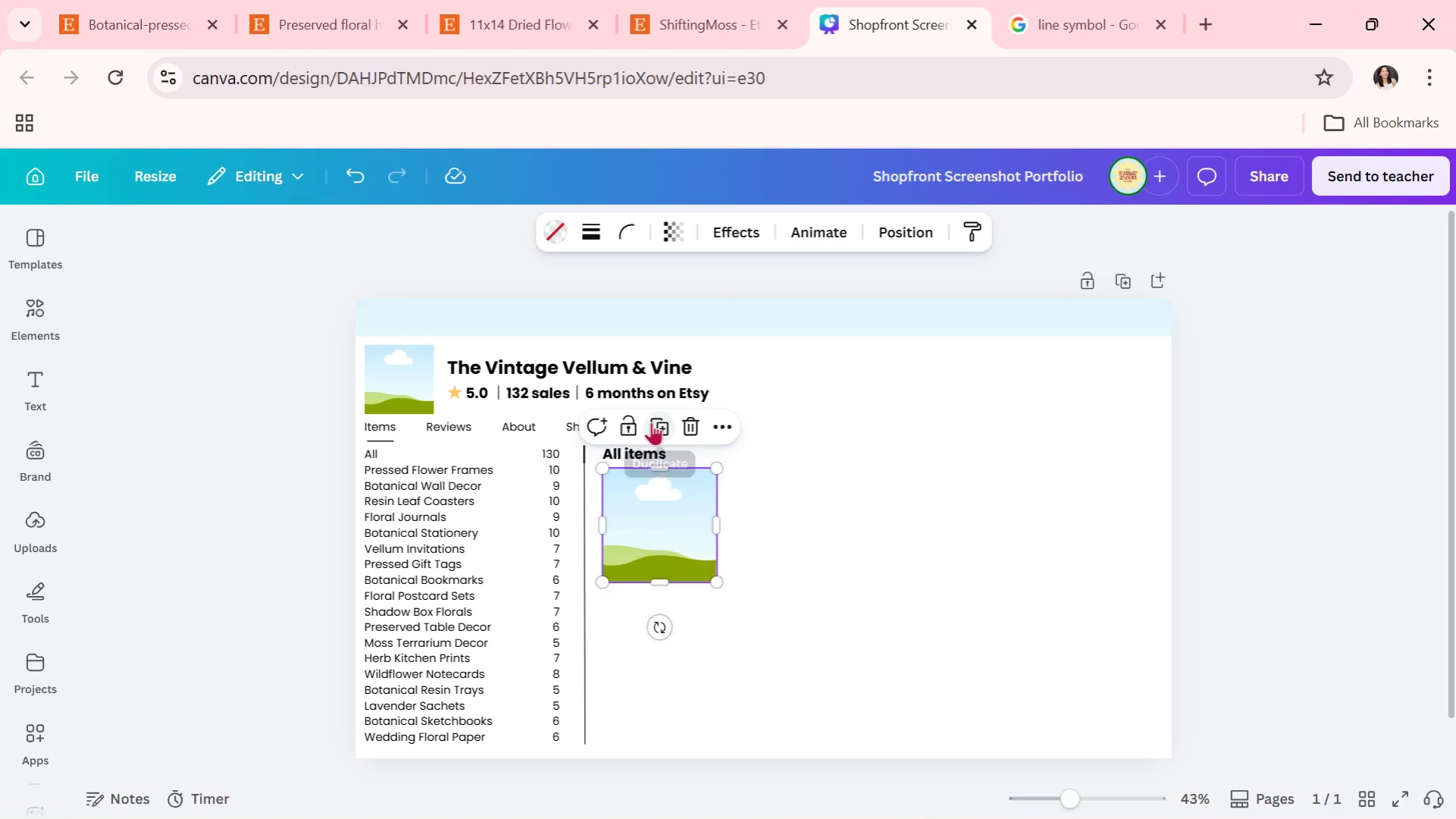 
left_click([651, 422])
 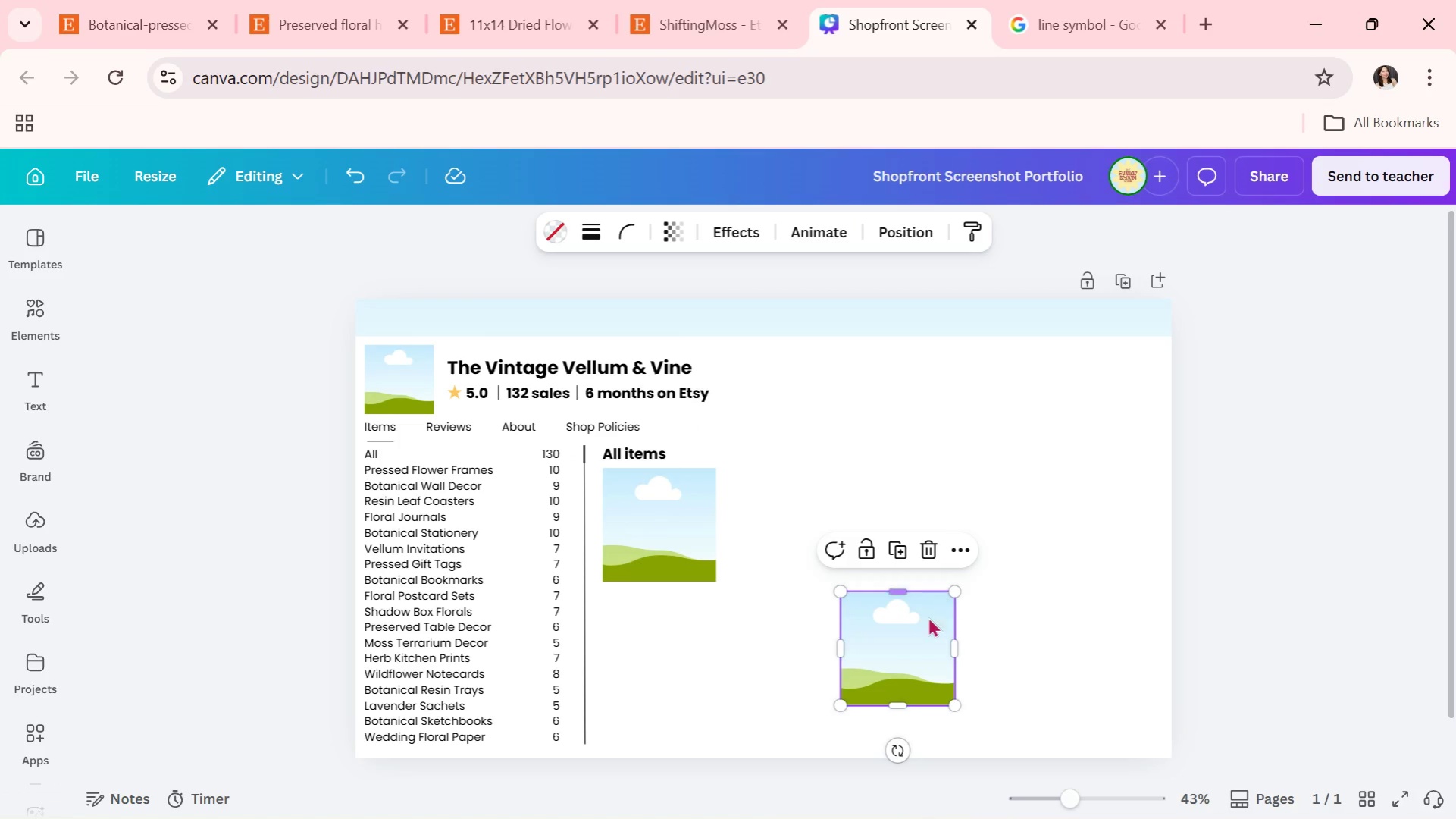 
left_click_drag(start_coordinate=[883, 664], to_coordinate=[773, 540])
 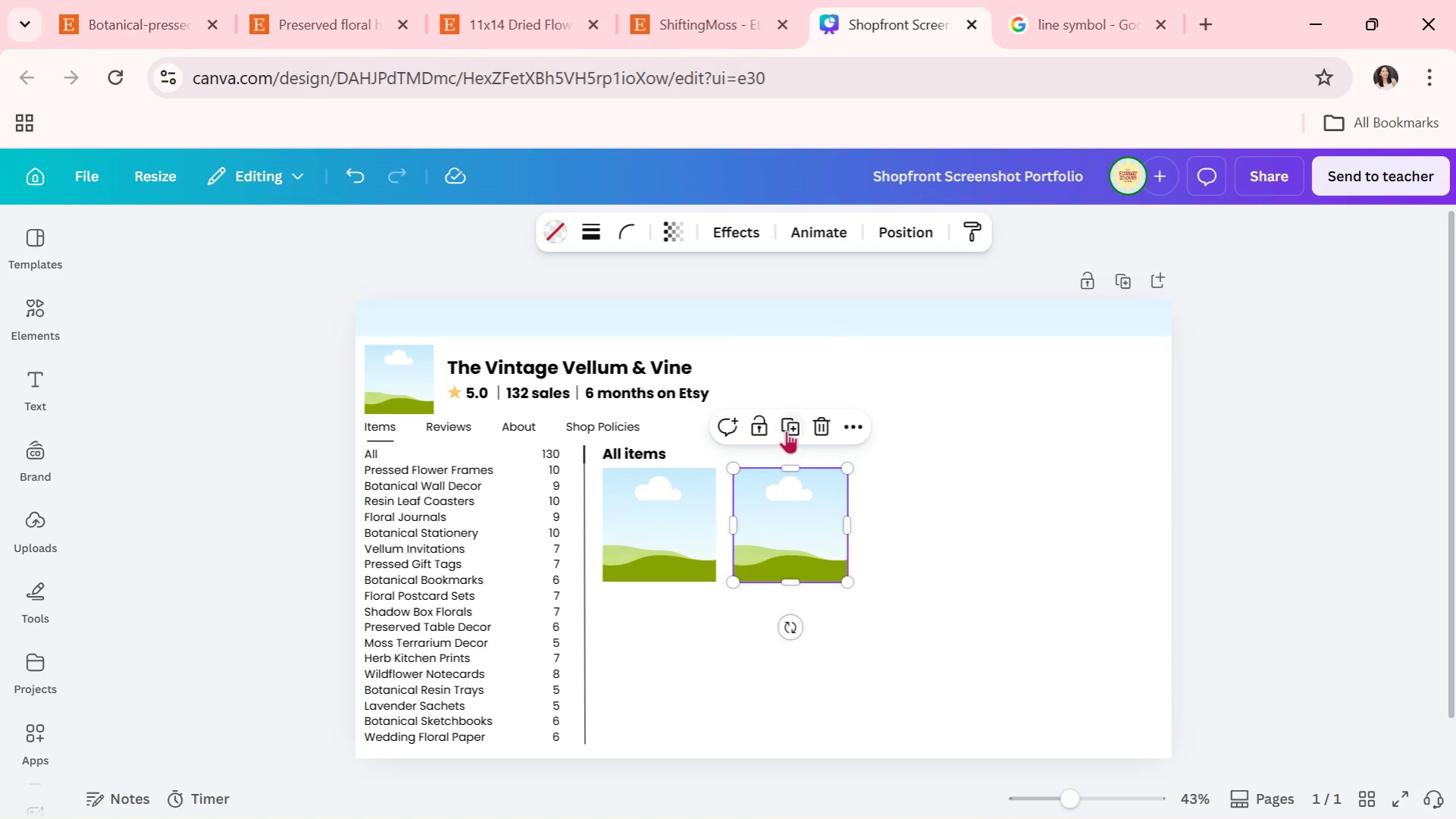 
left_click([786, 429])
 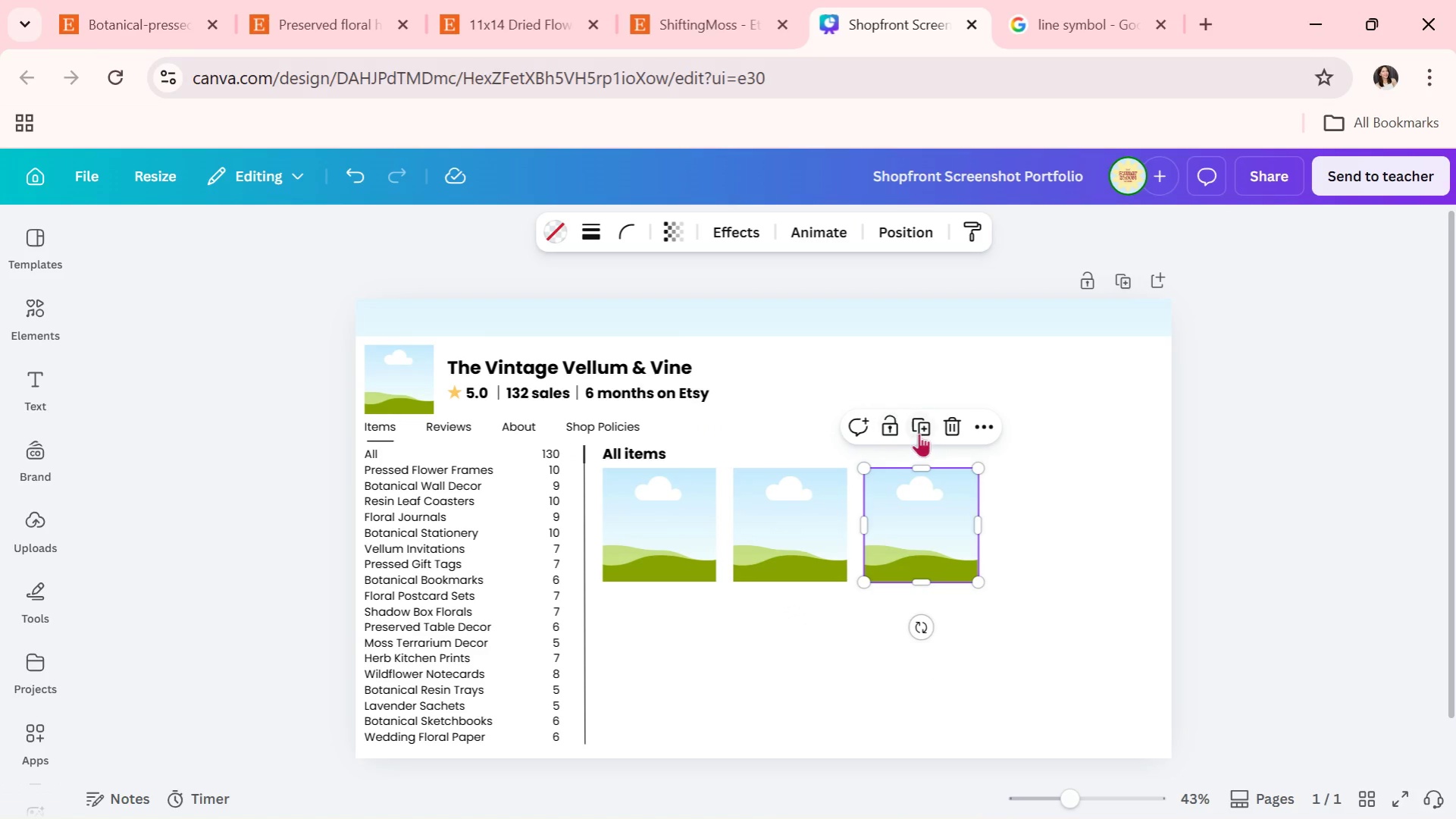 
left_click([925, 429])
 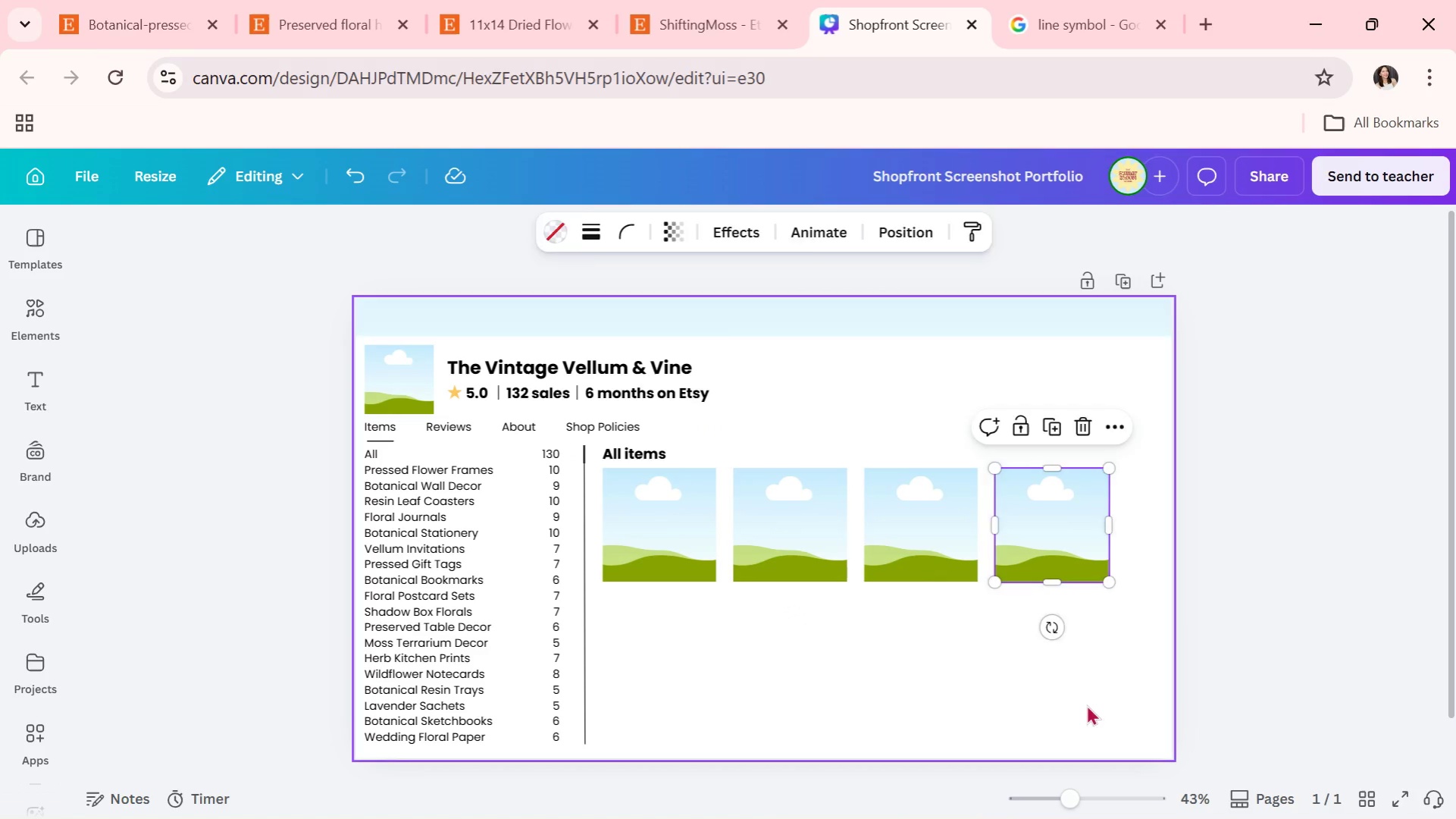 
double_click([1086, 704])
 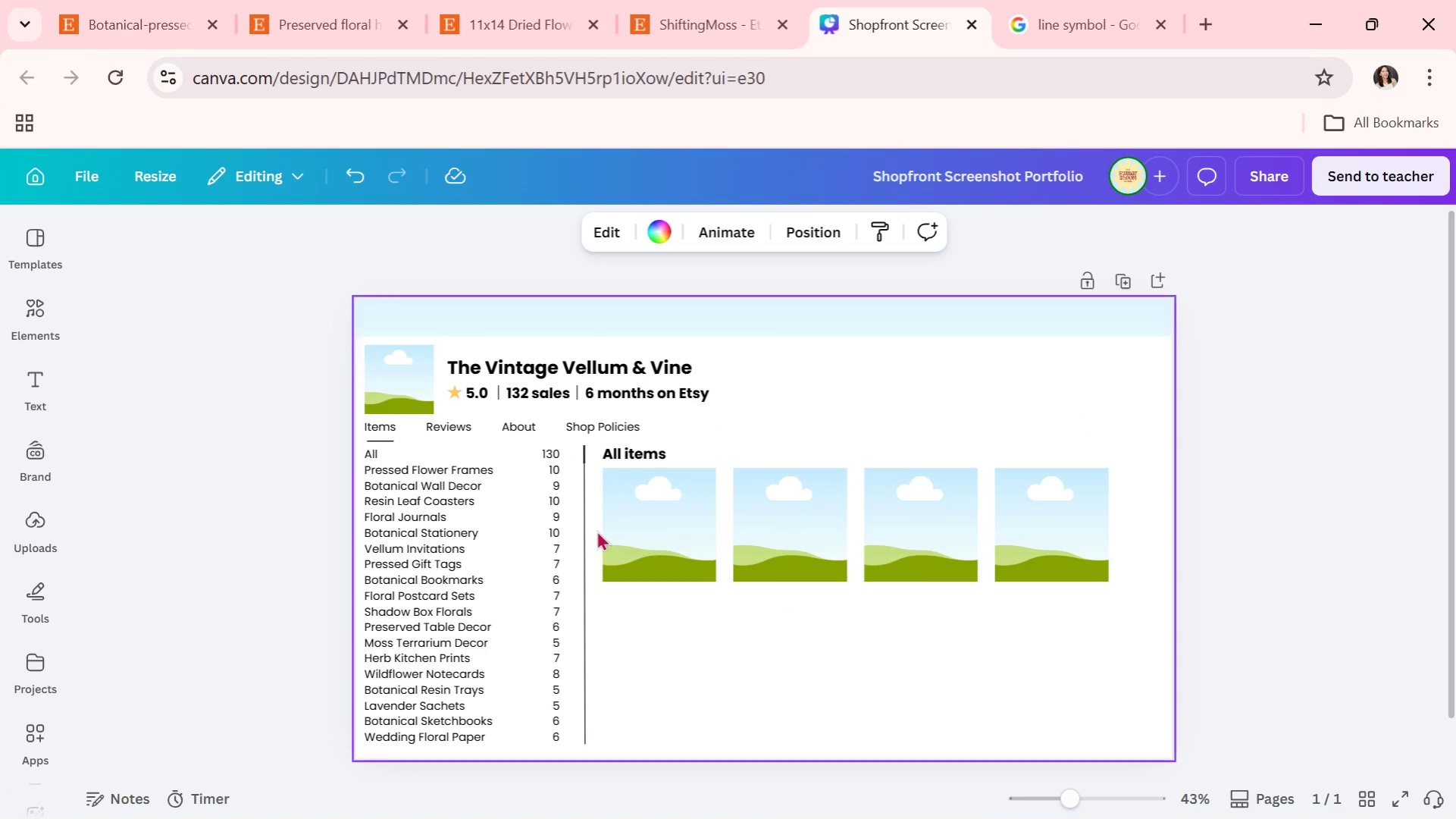 
left_click([592, 518])
 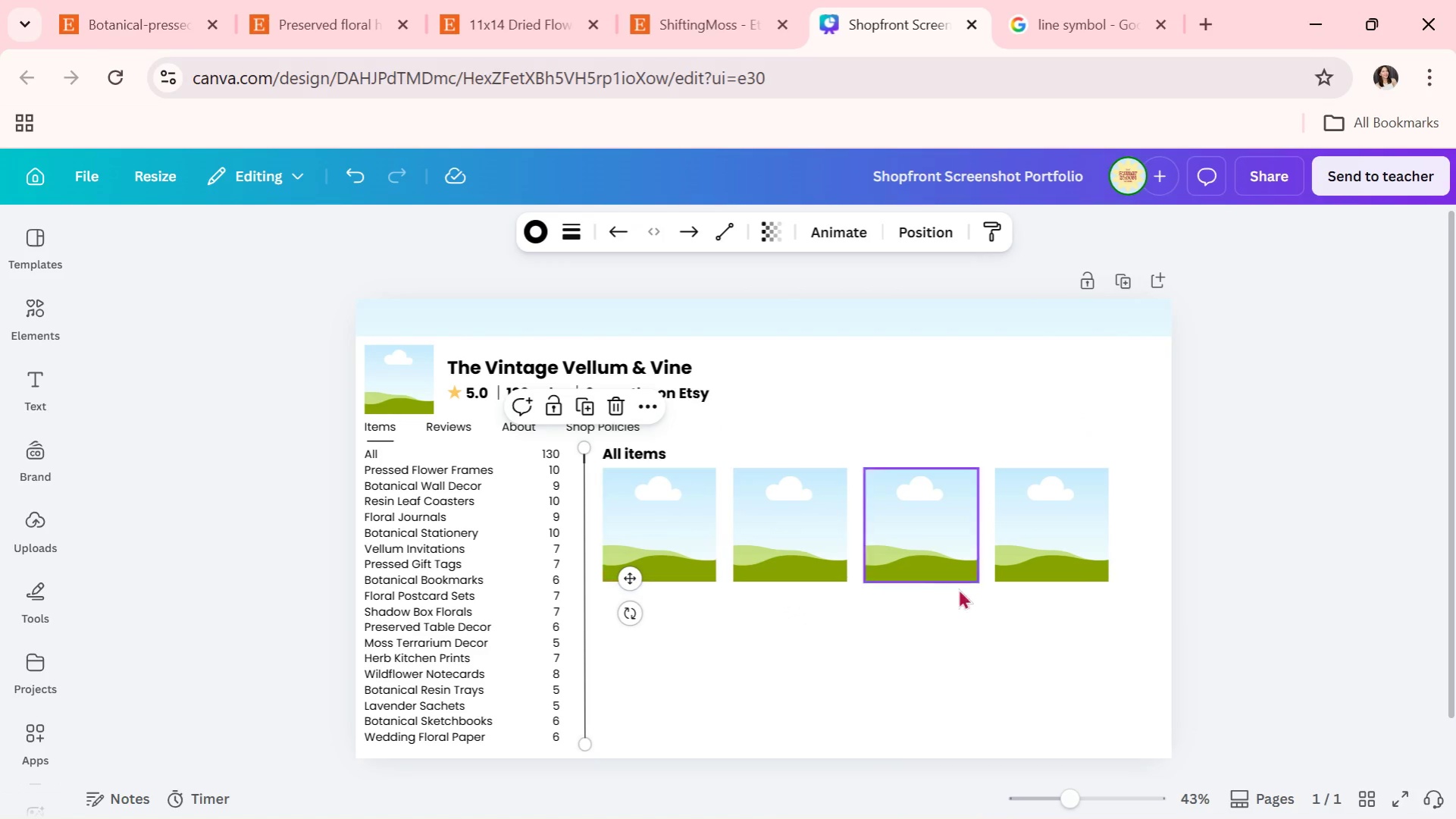 
left_click([1201, 605])
 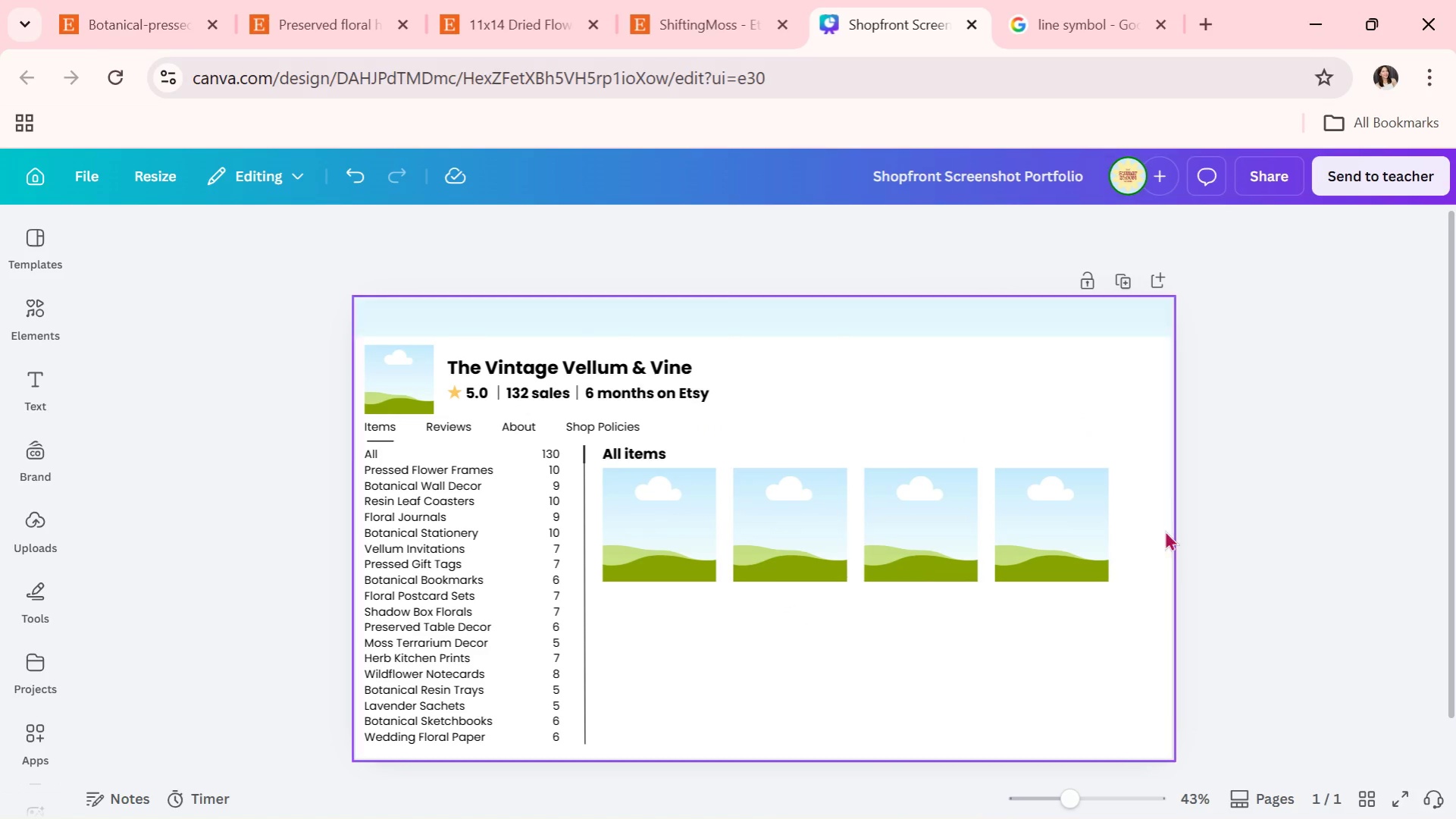 
left_click_drag(start_coordinate=[1164, 529], to_coordinate=[640, 548])
 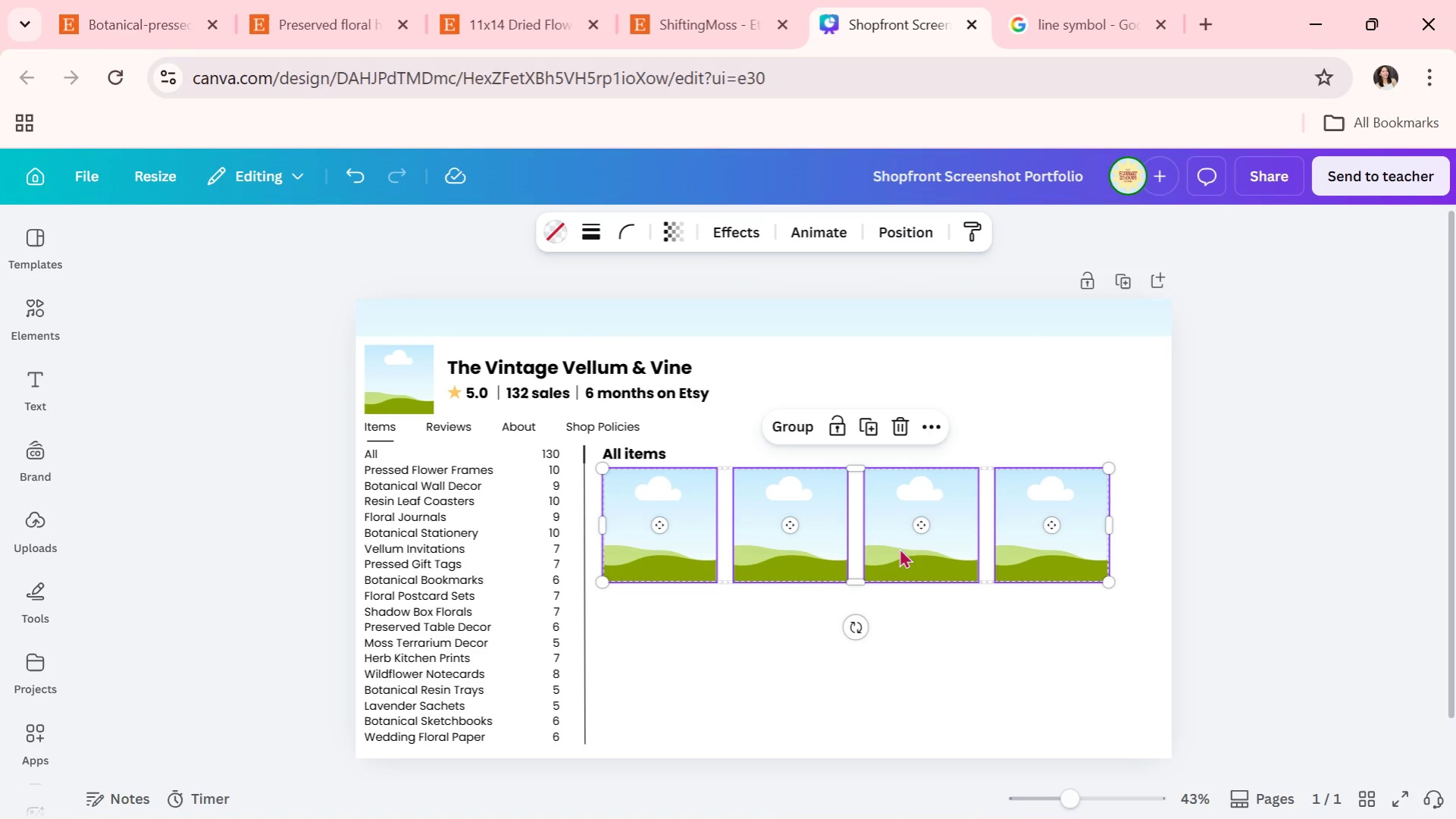 
left_click_drag(start_coordinate=[899, 548], to_coordinate=[922, 550])
 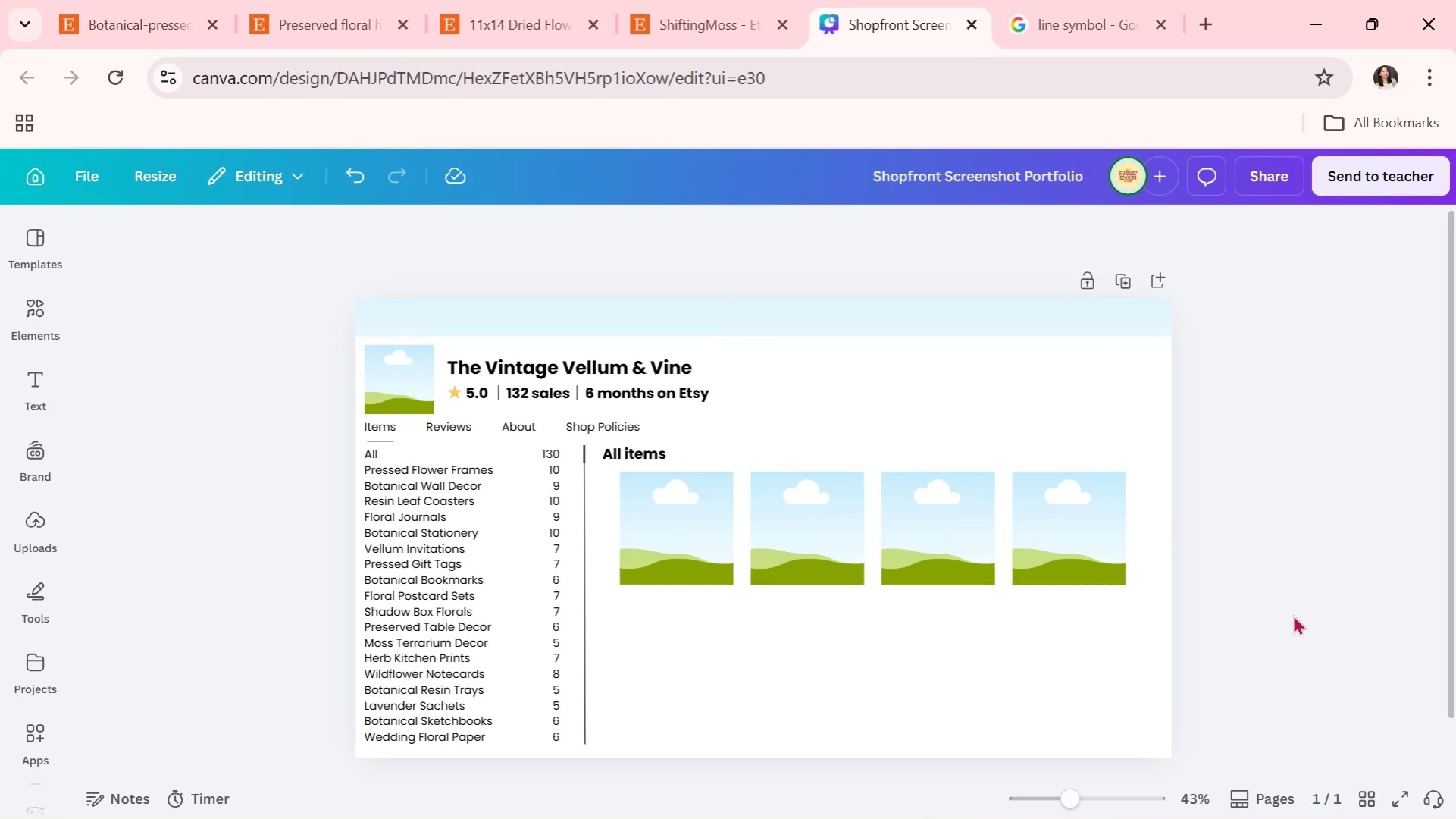 
double_click([1292, 614])
 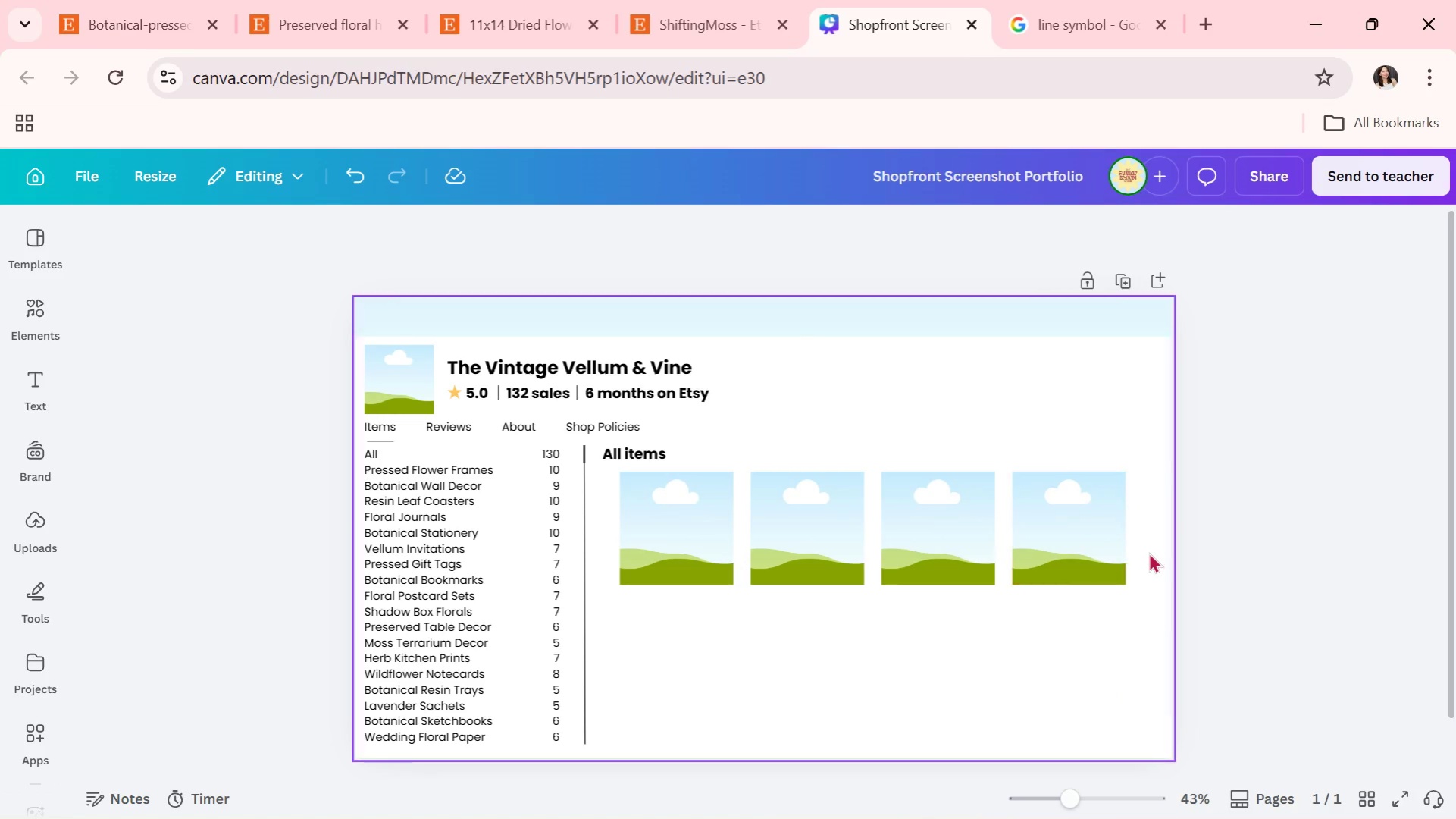 
left_click_drag(start_coordinate=[1154, 539], to_coordinate=[689, 557])
 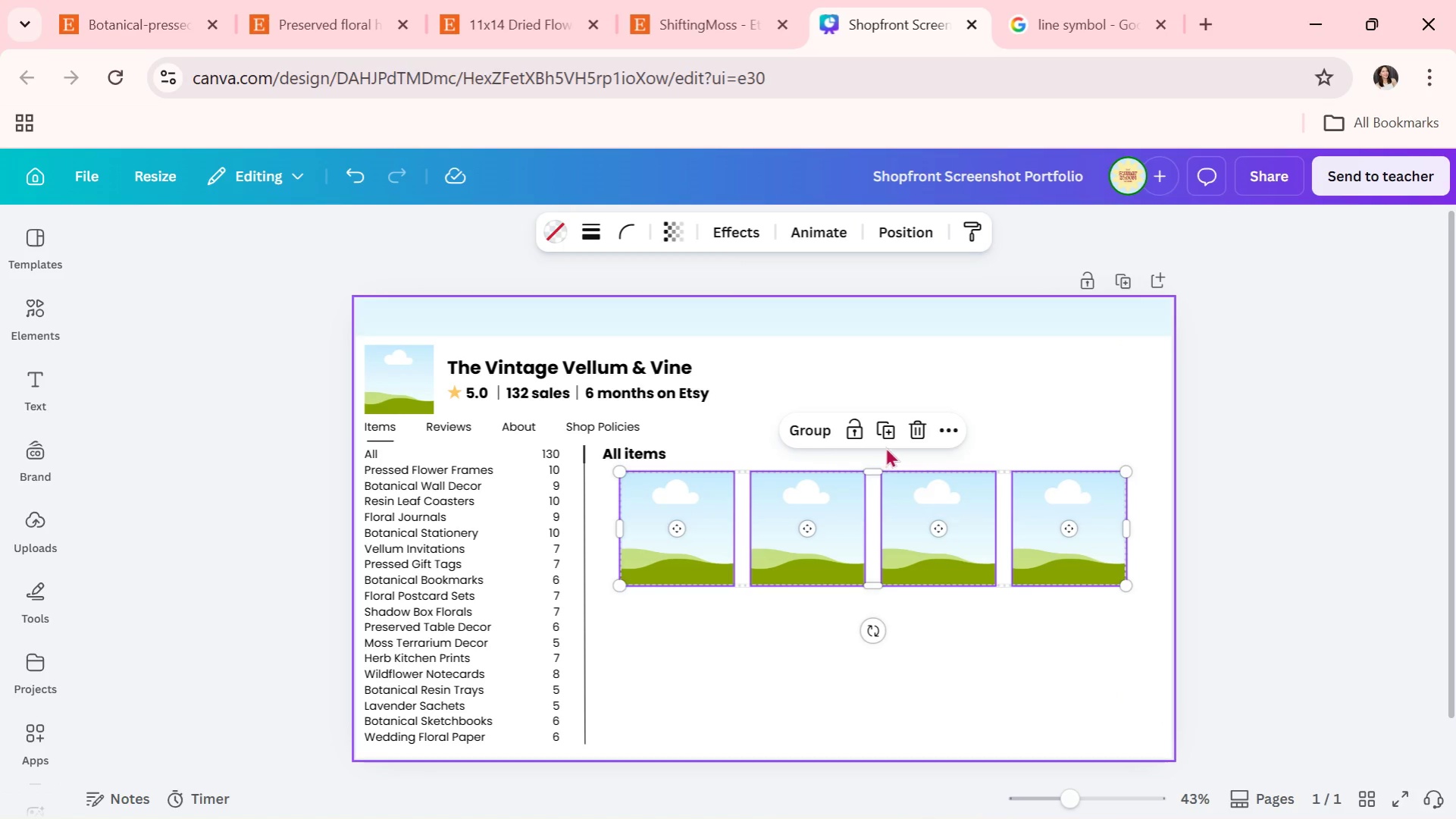 
left_click([886, 436])
 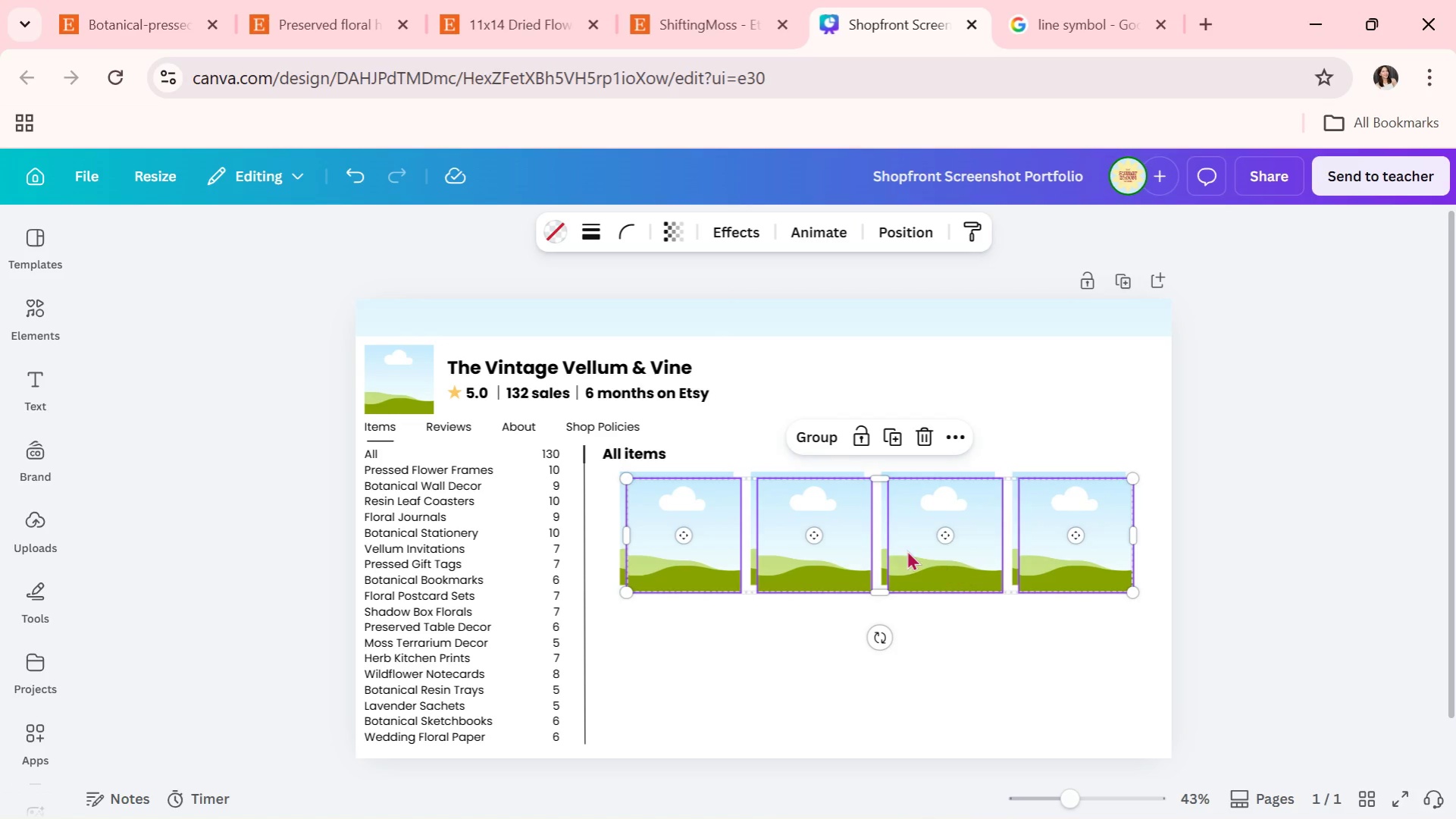 
left_click_drag(start_coordinate=[900, 548], to_coordinate=[891, 685])
 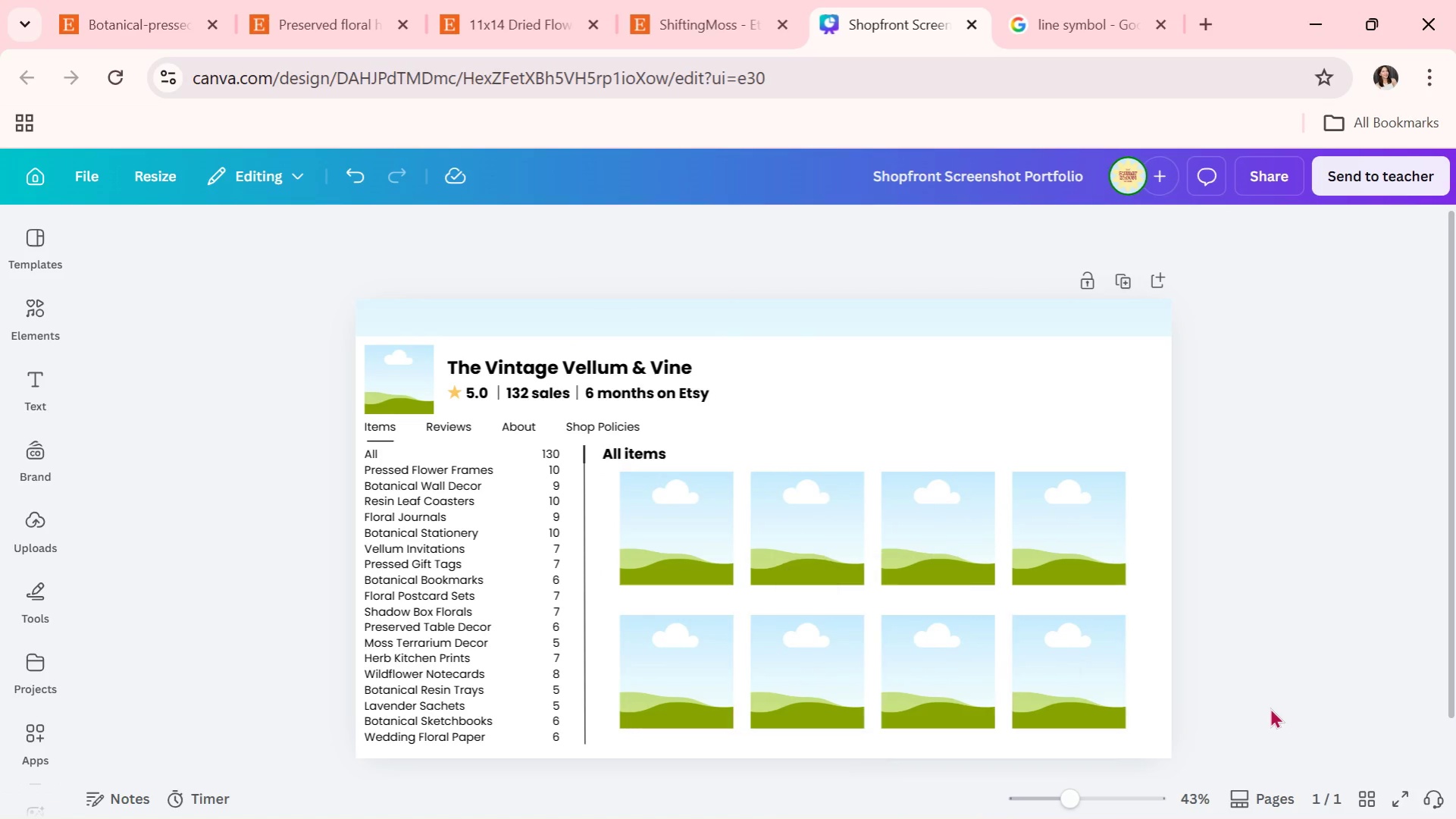 
double_click([1270, 708])
 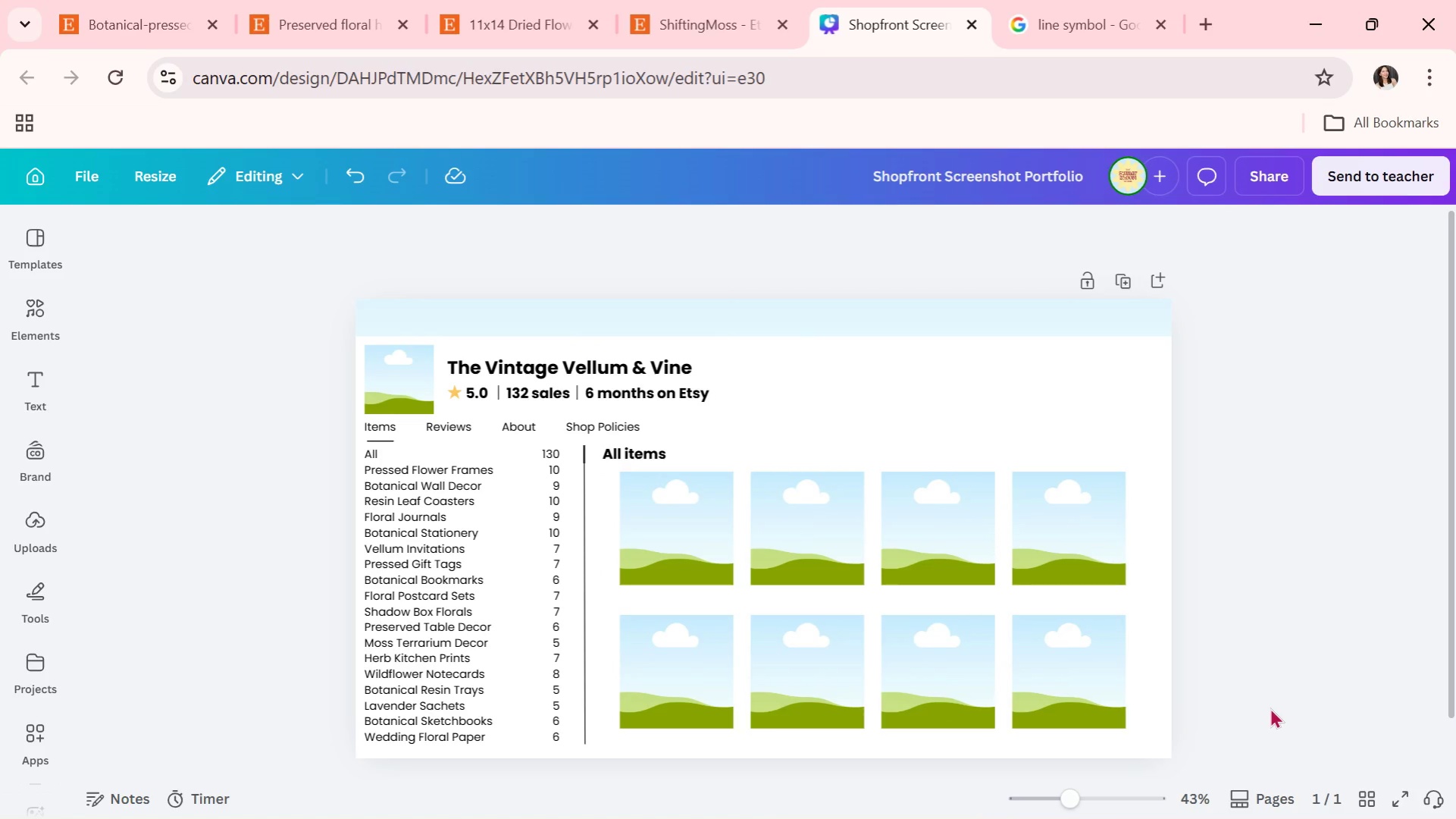 
triple_click([1270, 708])
 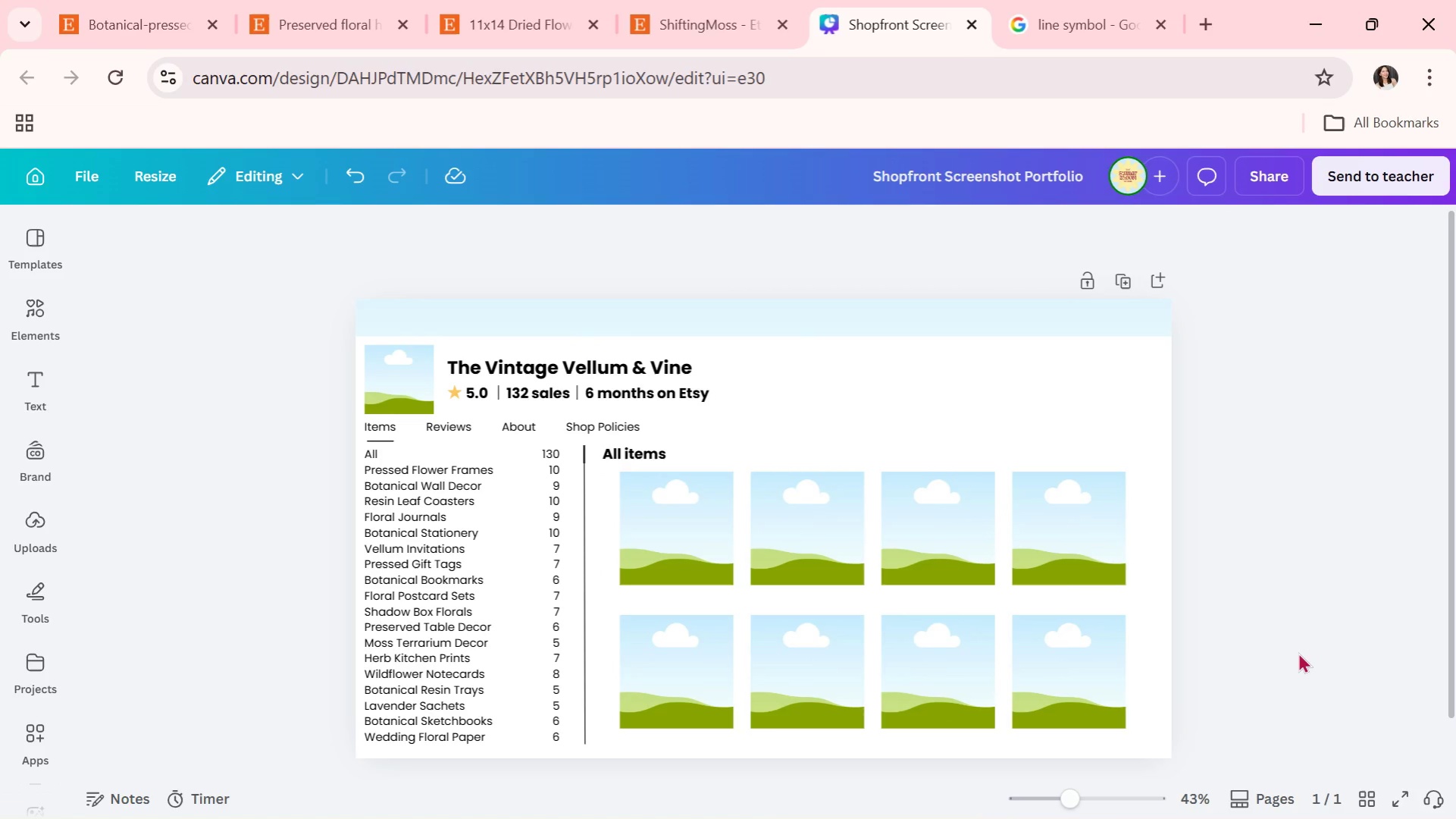 
double_click([1298, 652])
 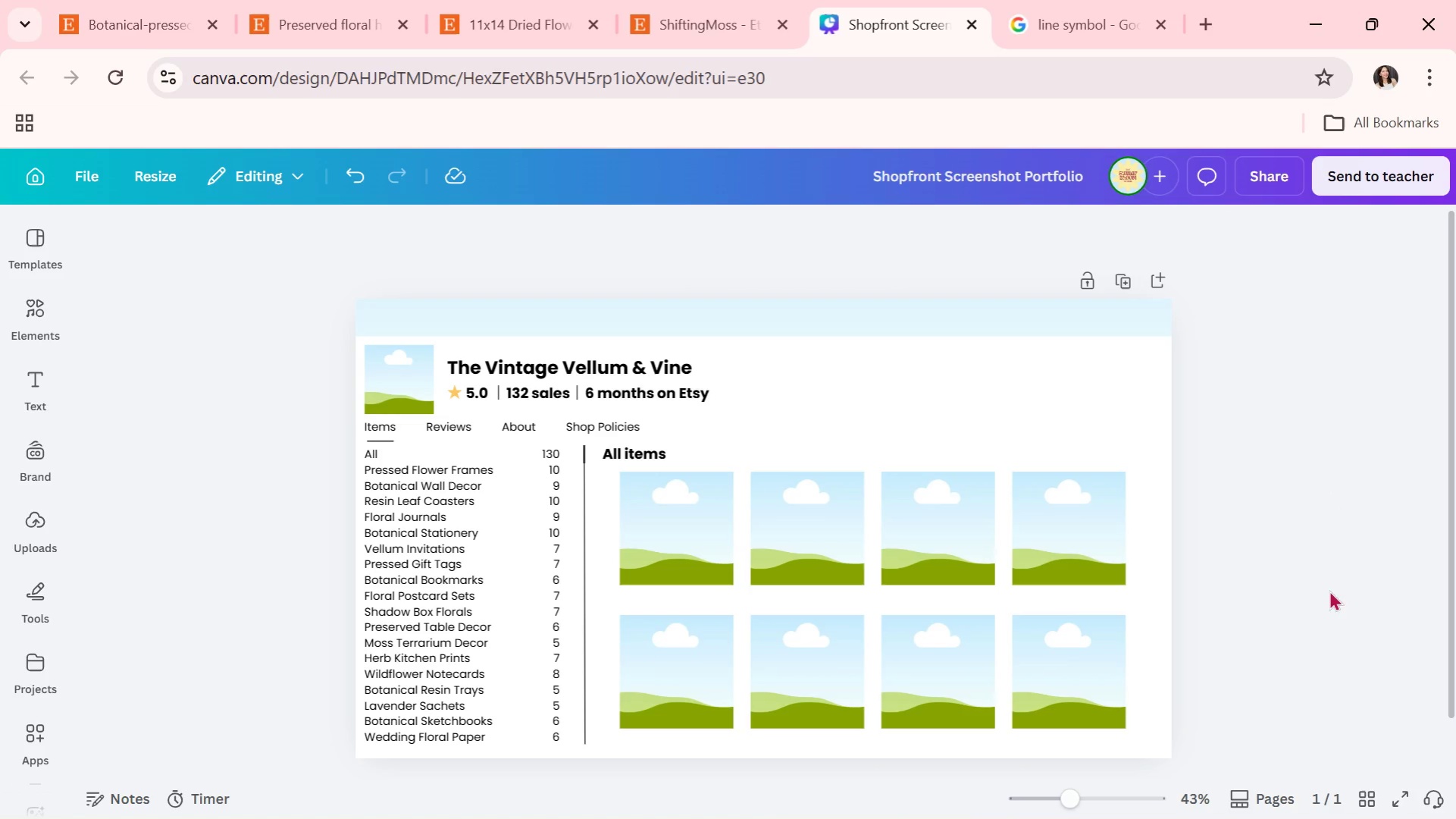 
double_click([1327, 603])
 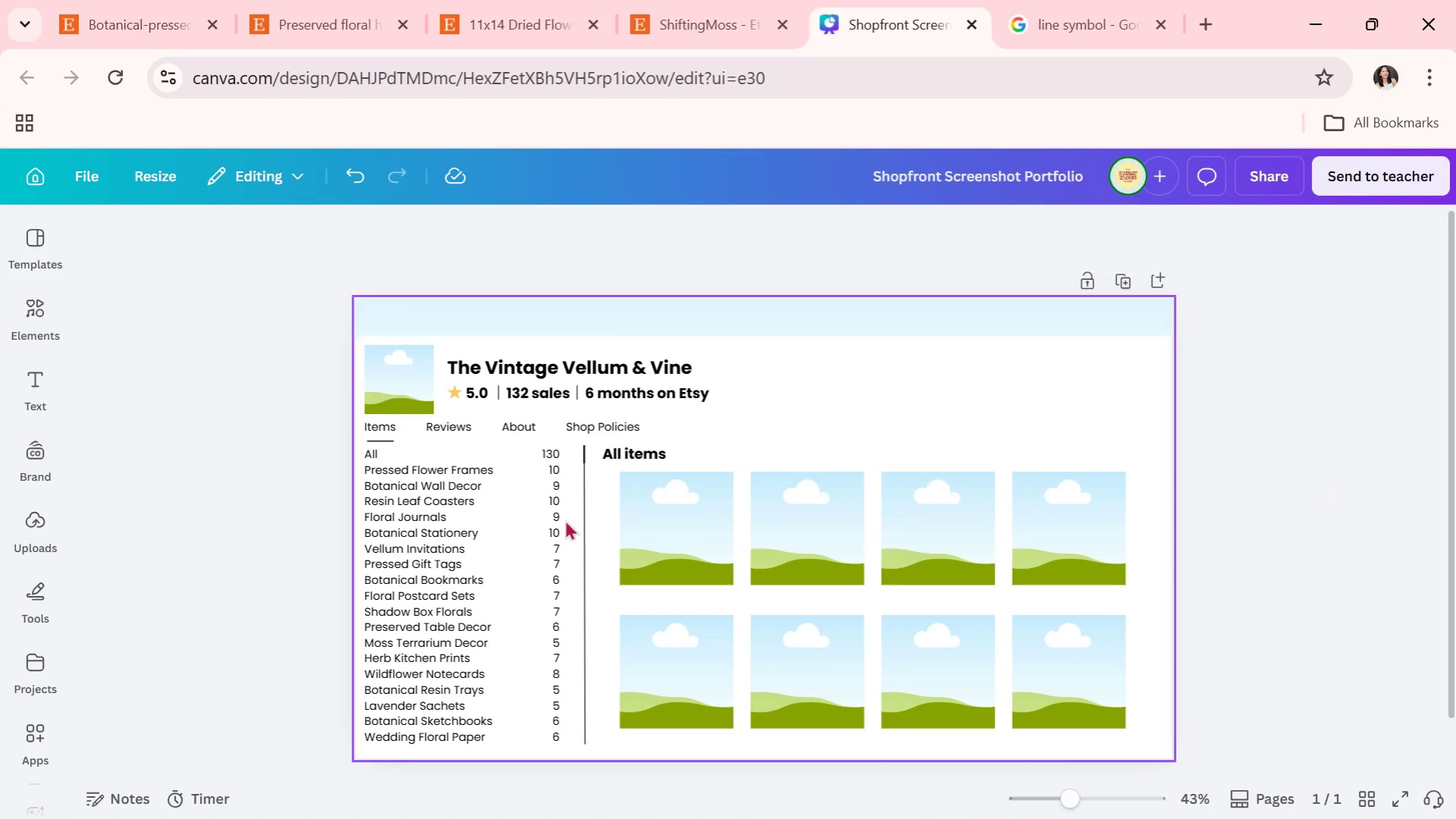 
key(Alt+AltLeft)
 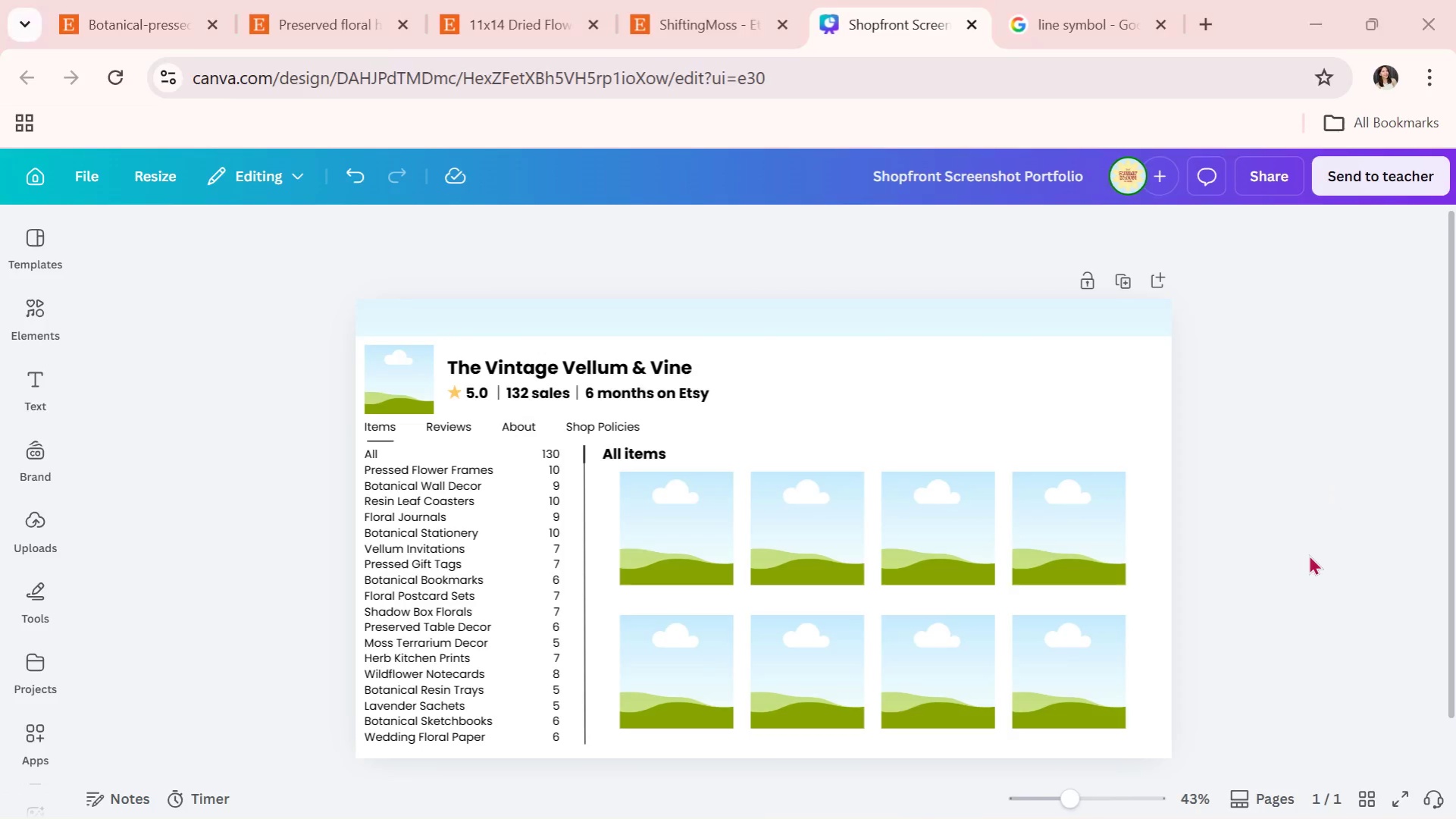 
key(Alt+Tab)